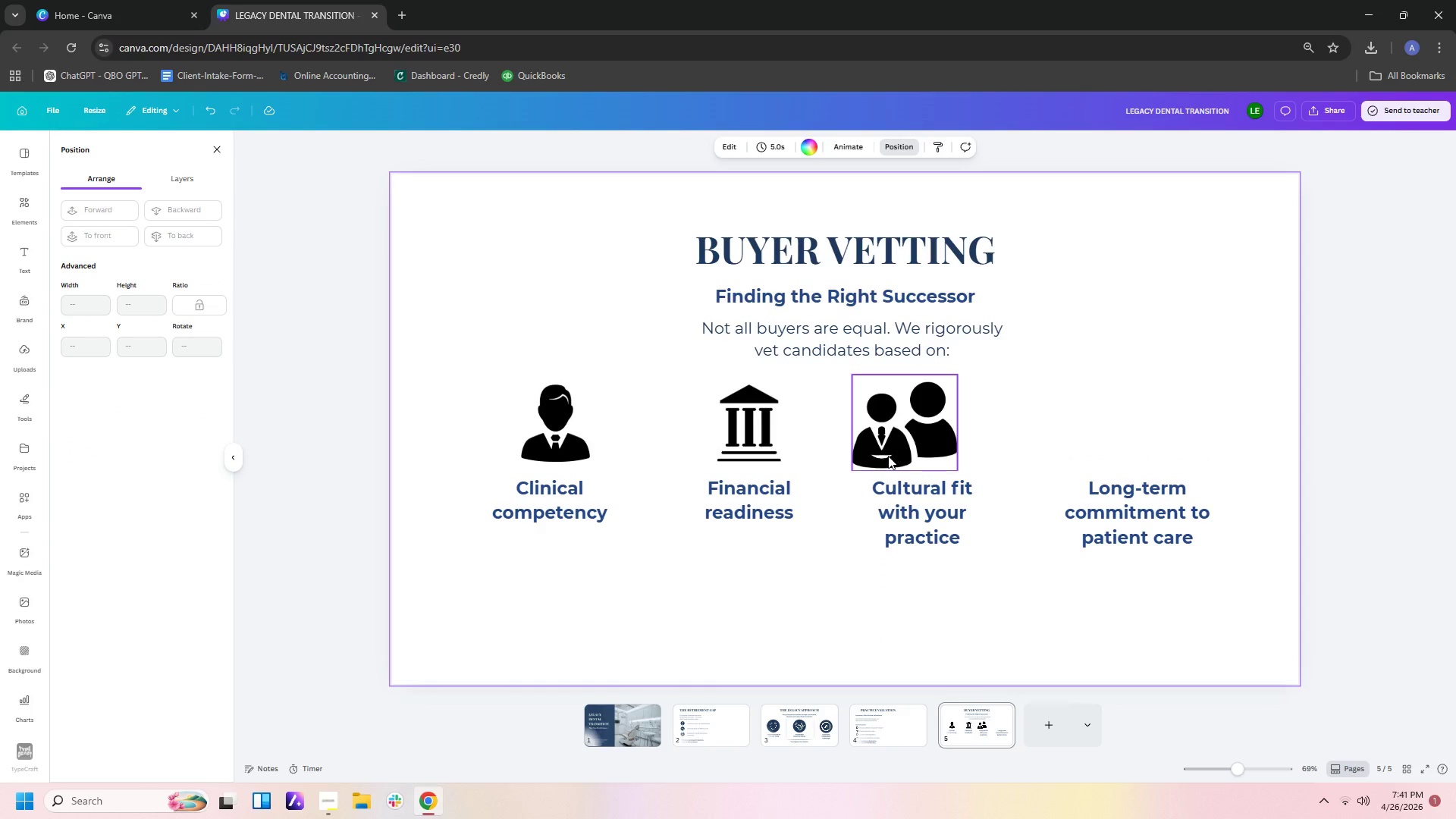 
left_click([886, 456])
 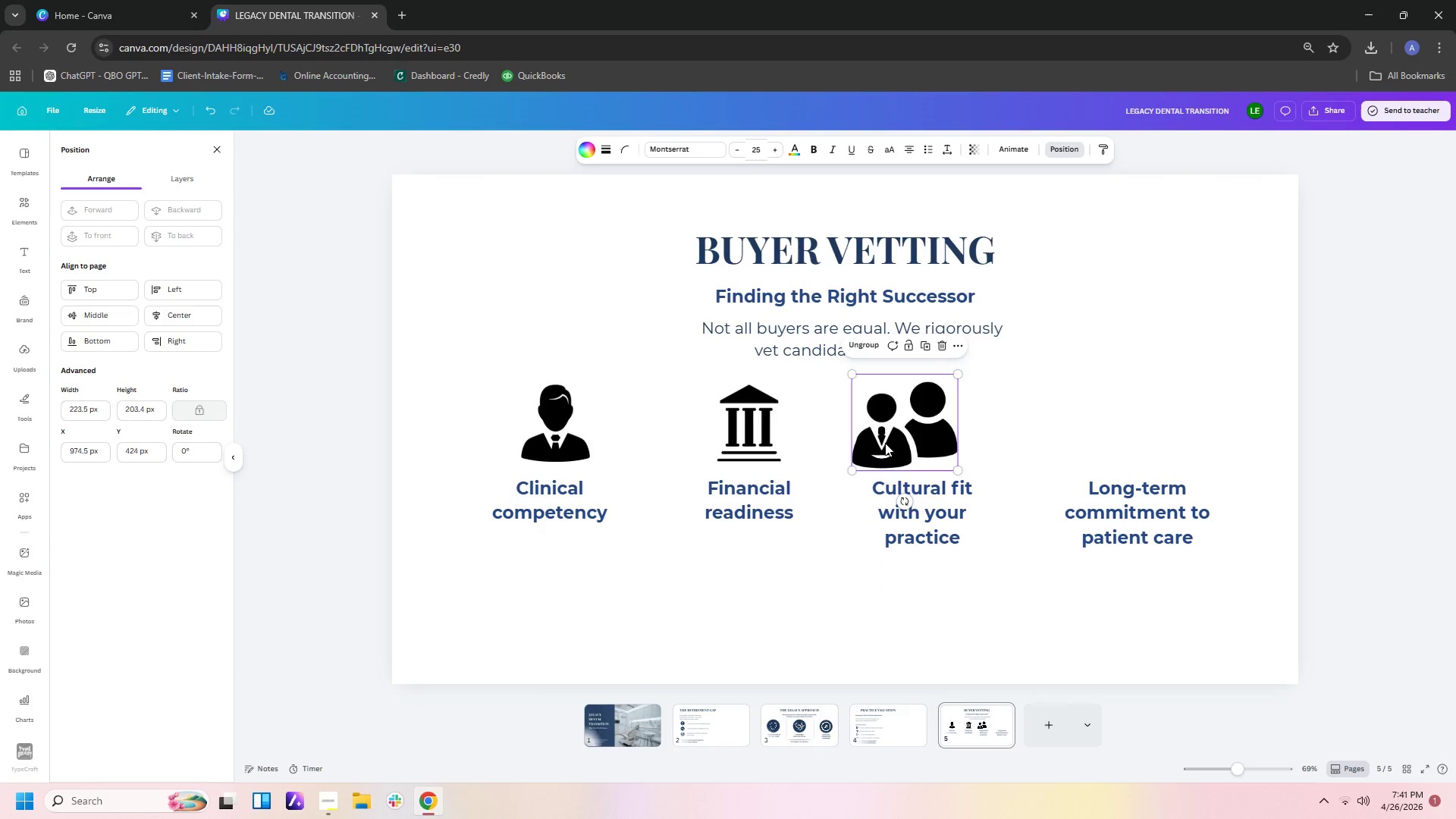 
left_click_drag(start_coordinate=[883, 440], to_coordinate=[899, 448])
 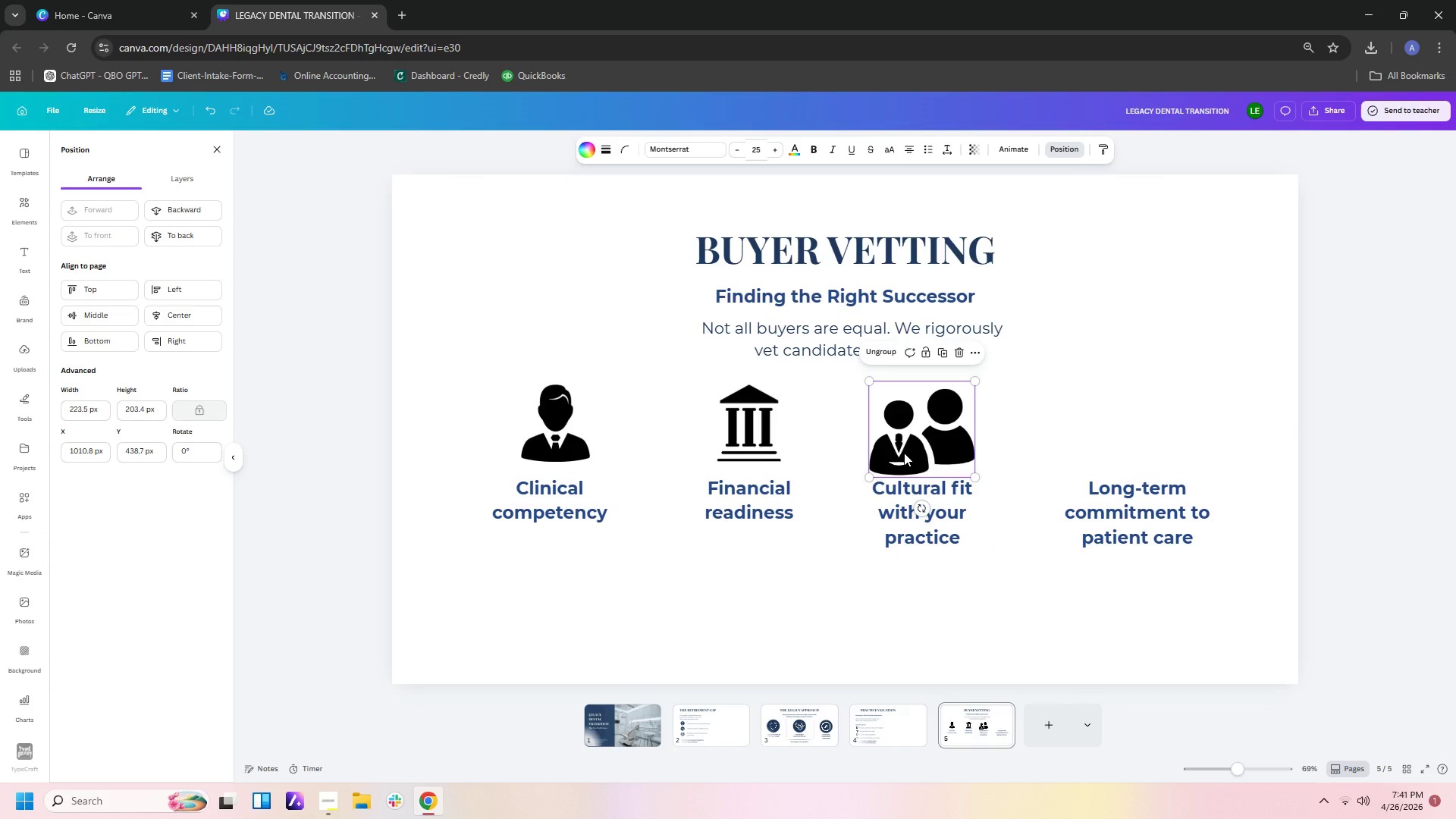 
left_click([904, 453])
 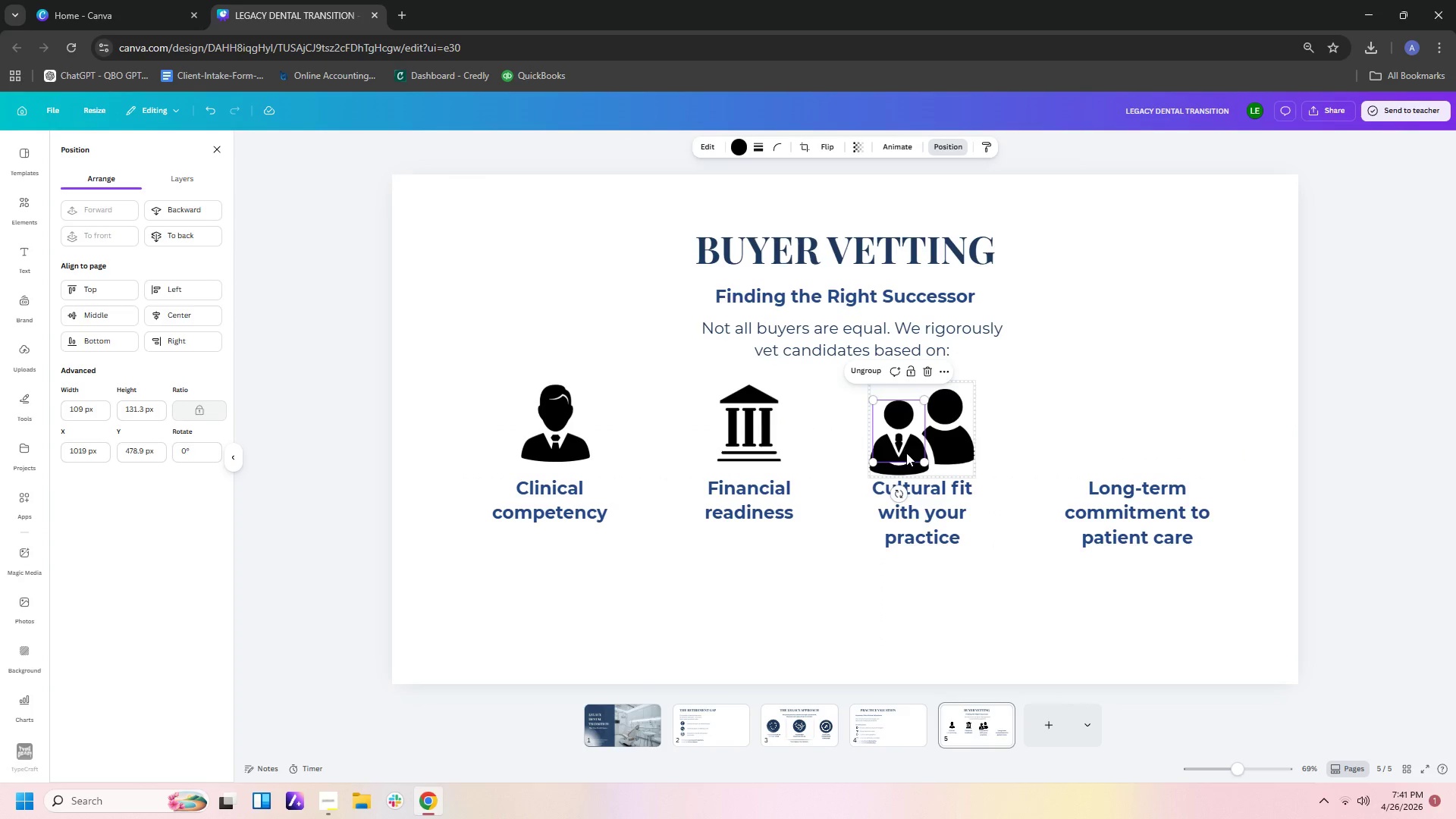 
left_click_drag(start_coordinate=[906, 453], to_coordinate=[874, 435])
 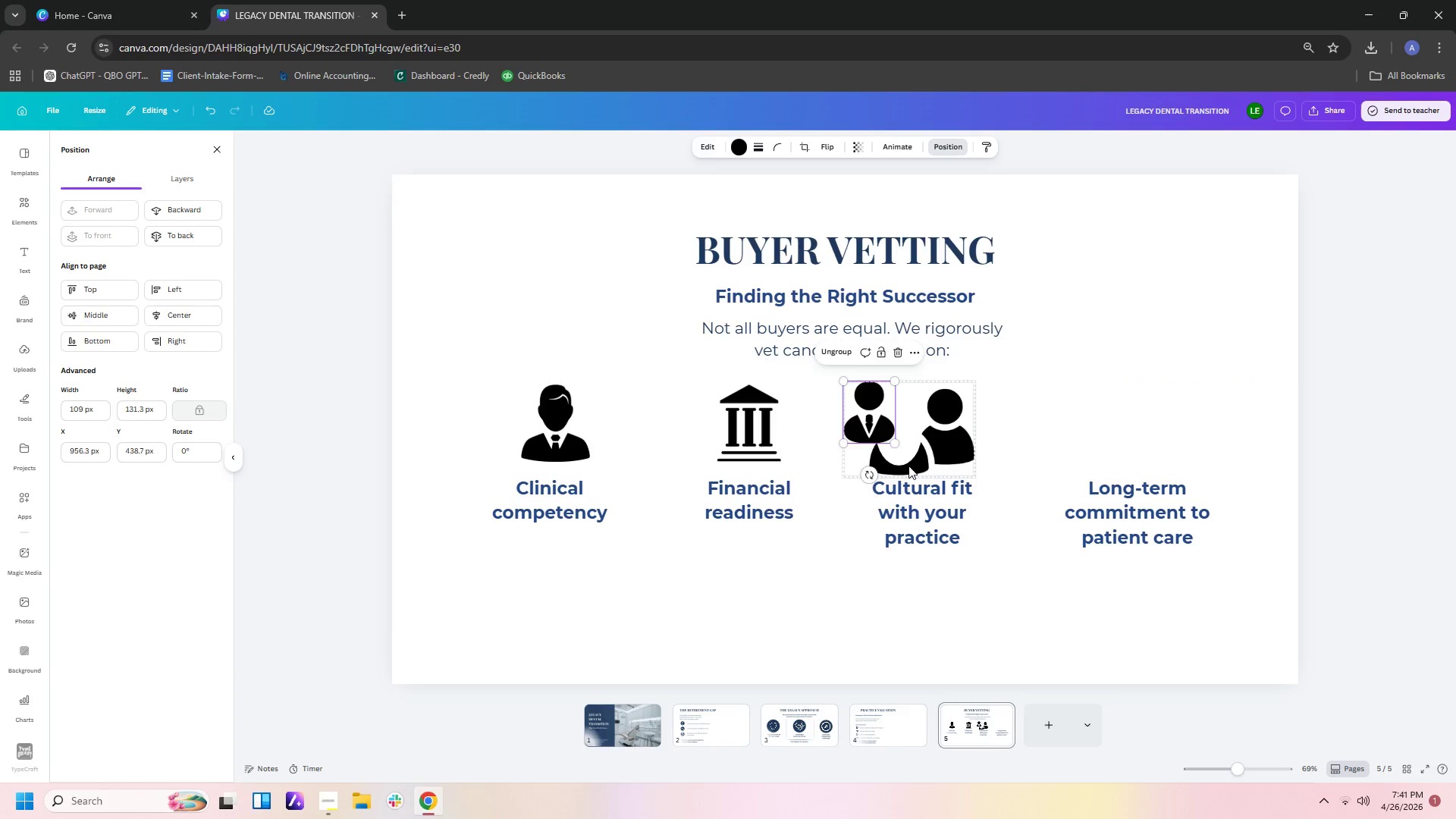 
left_click([908, 457])
 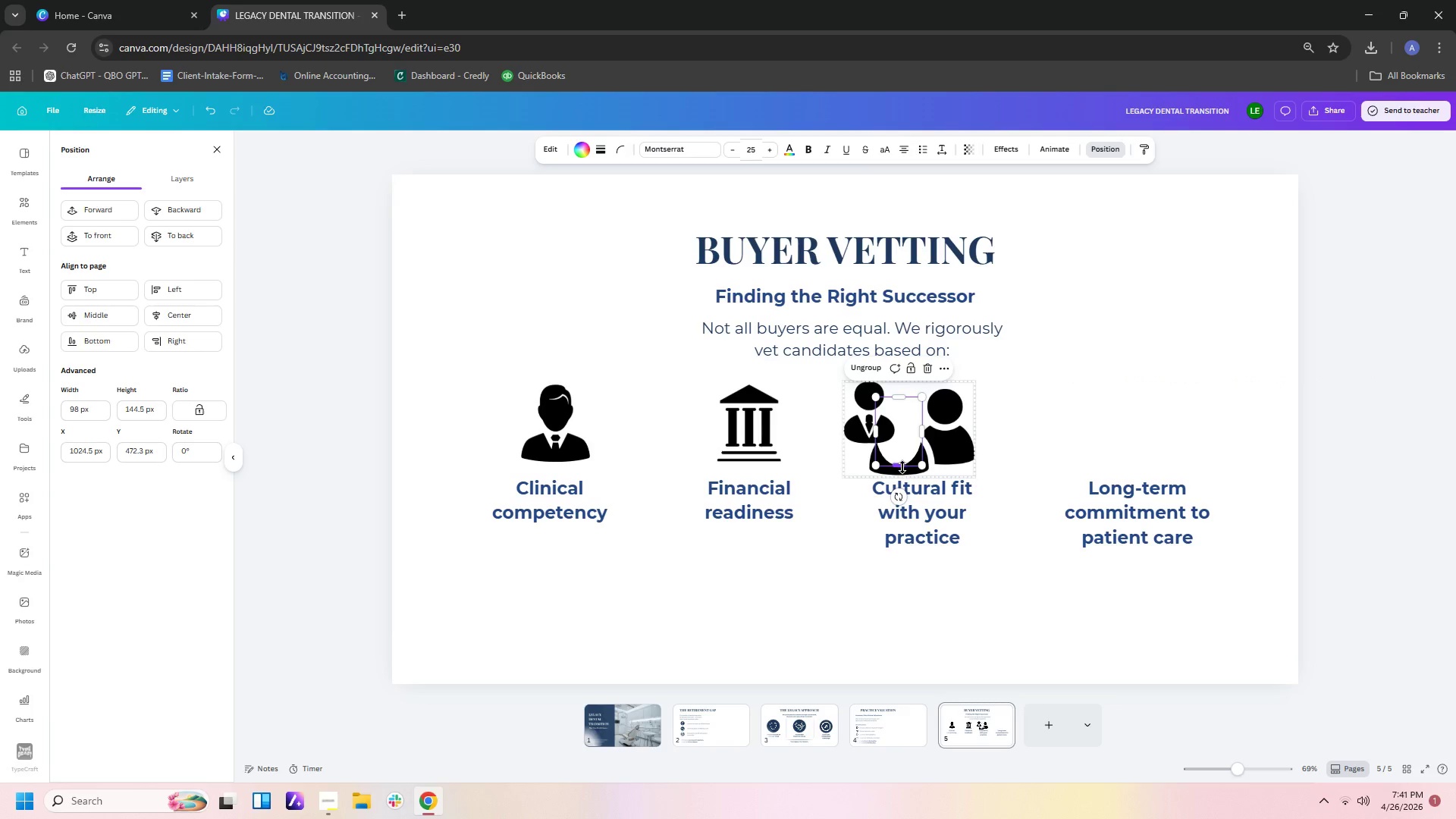 
left_click_drag(start_coordinate=[902, 466], to_coordinate=[902, 460])
 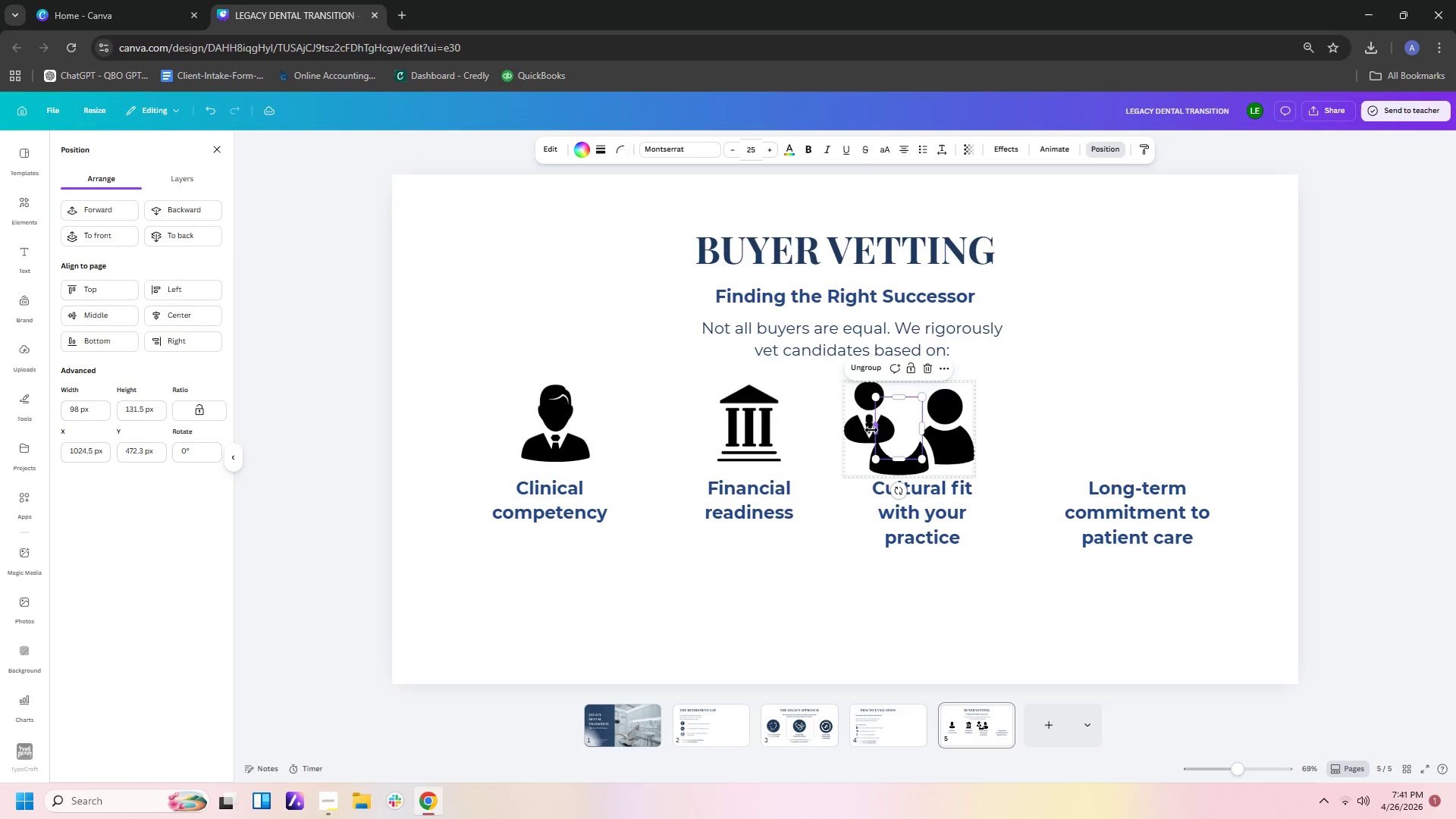 
left_click([861, 427])
 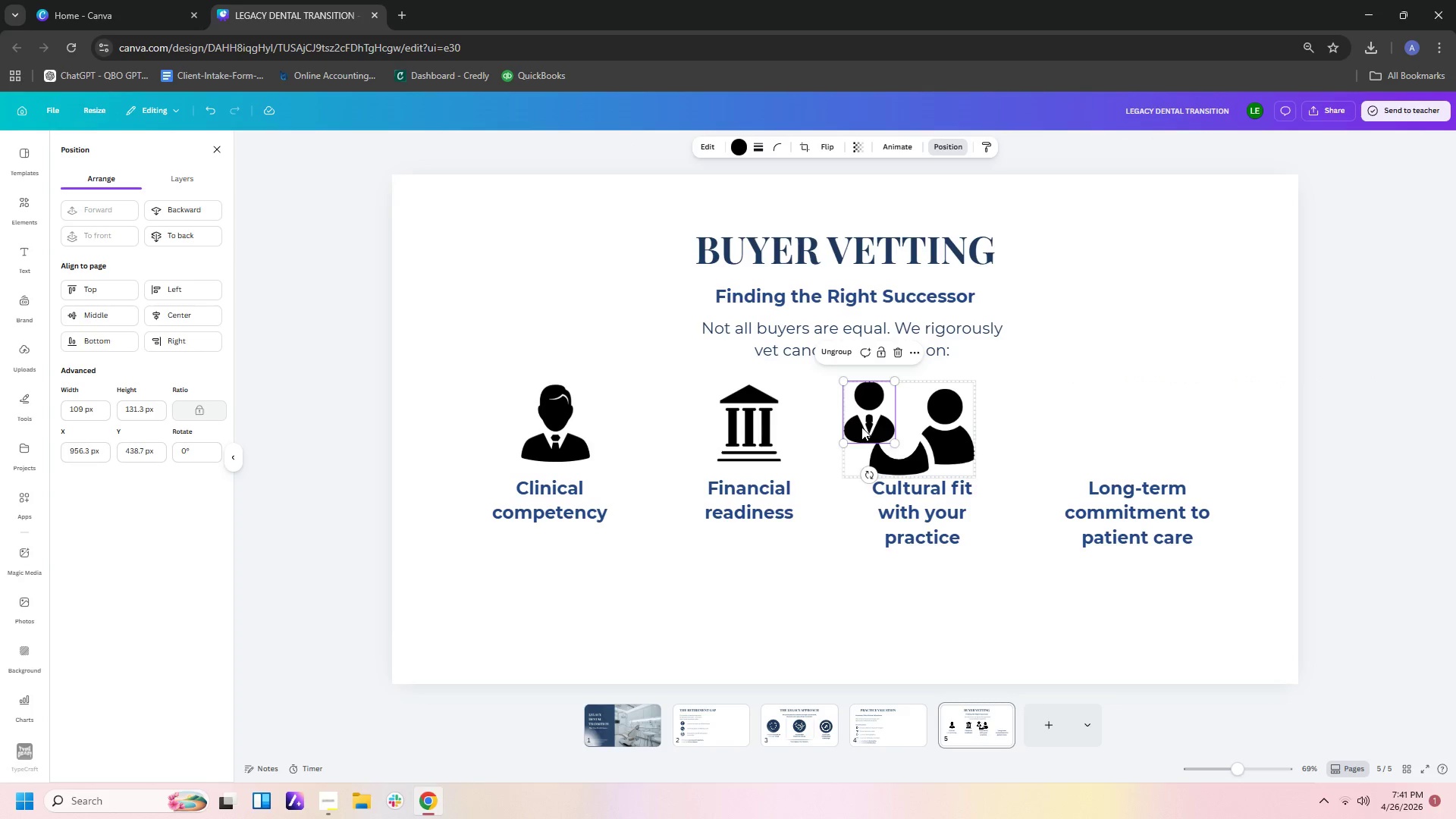 
left_click_drag(start_coordinate=[861, 427], to_coordinate=[891, 448])
 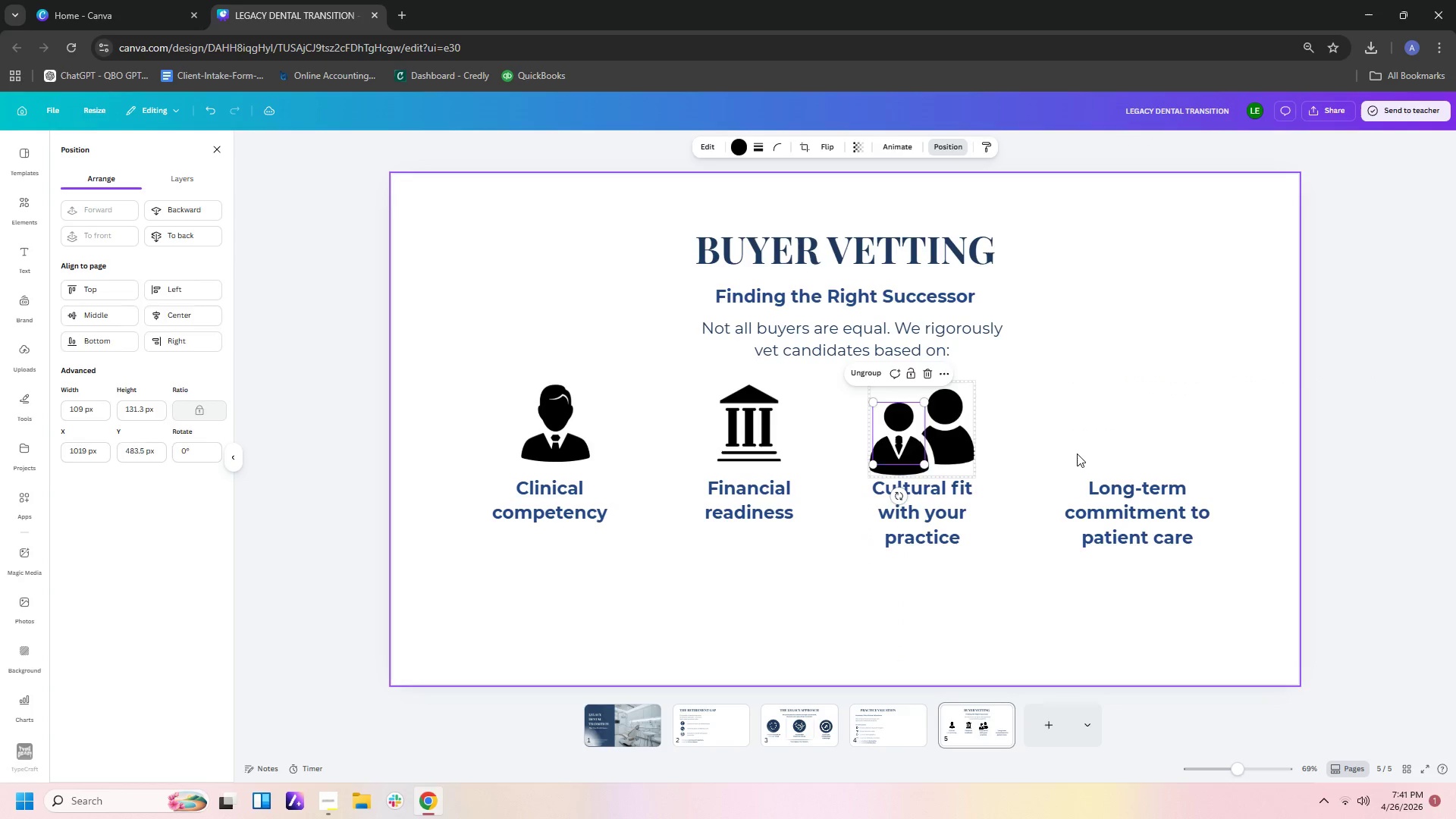 
left_click([1077, 453])
 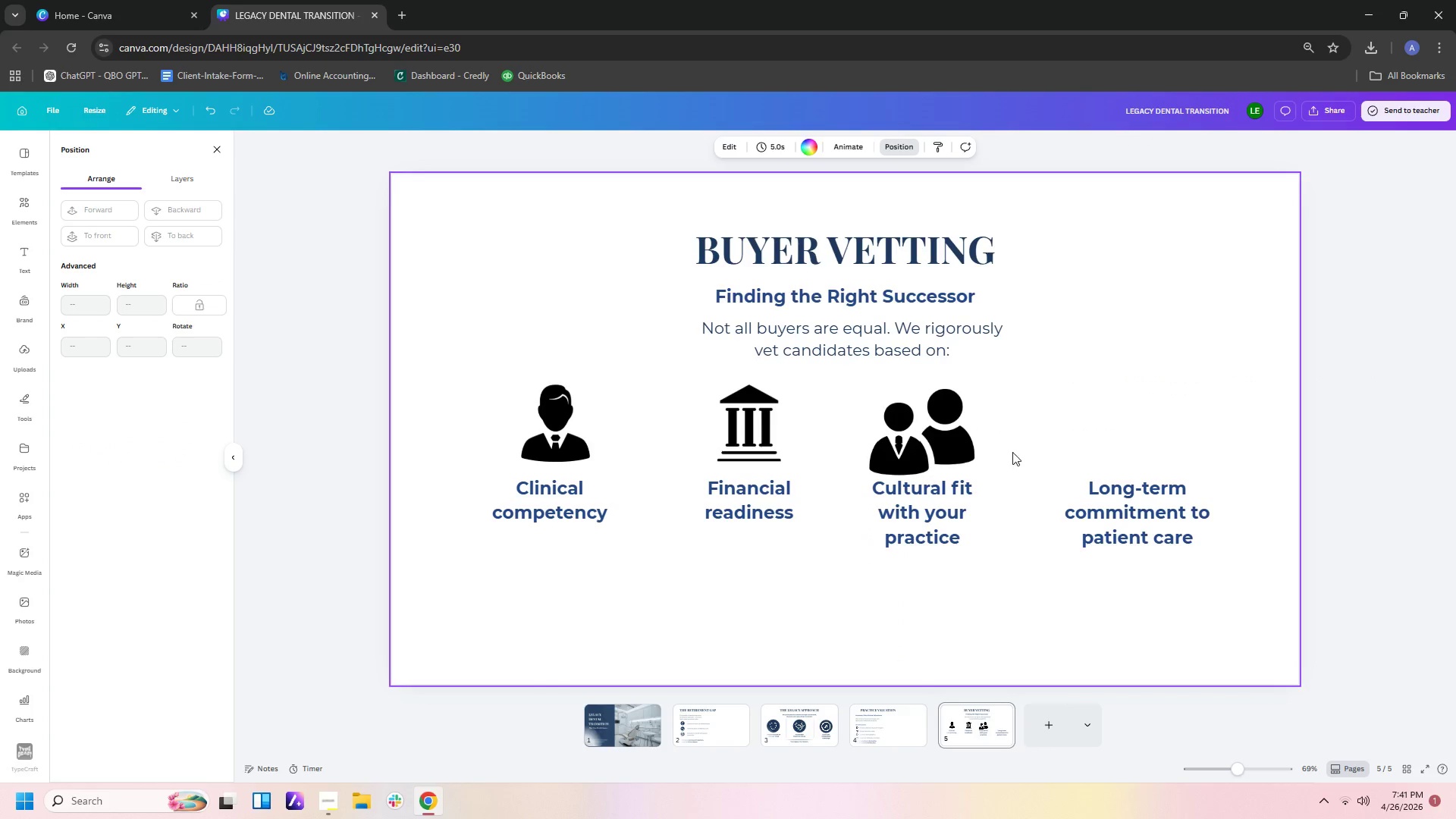 
left_click_drag(start_coordinate=[1009, 460], to_coordinate=[871, 406])
 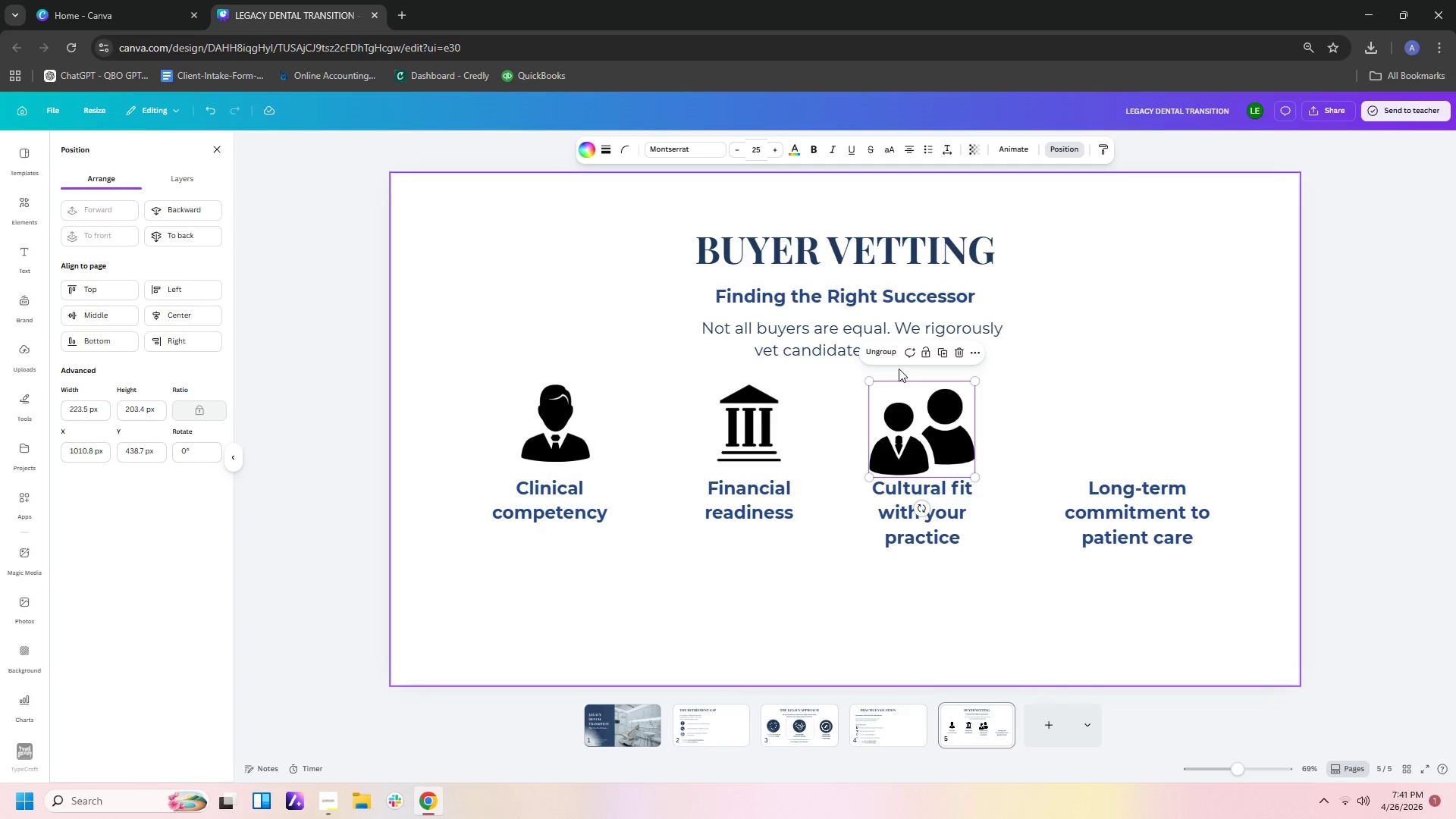 
left_click([888, 348])
 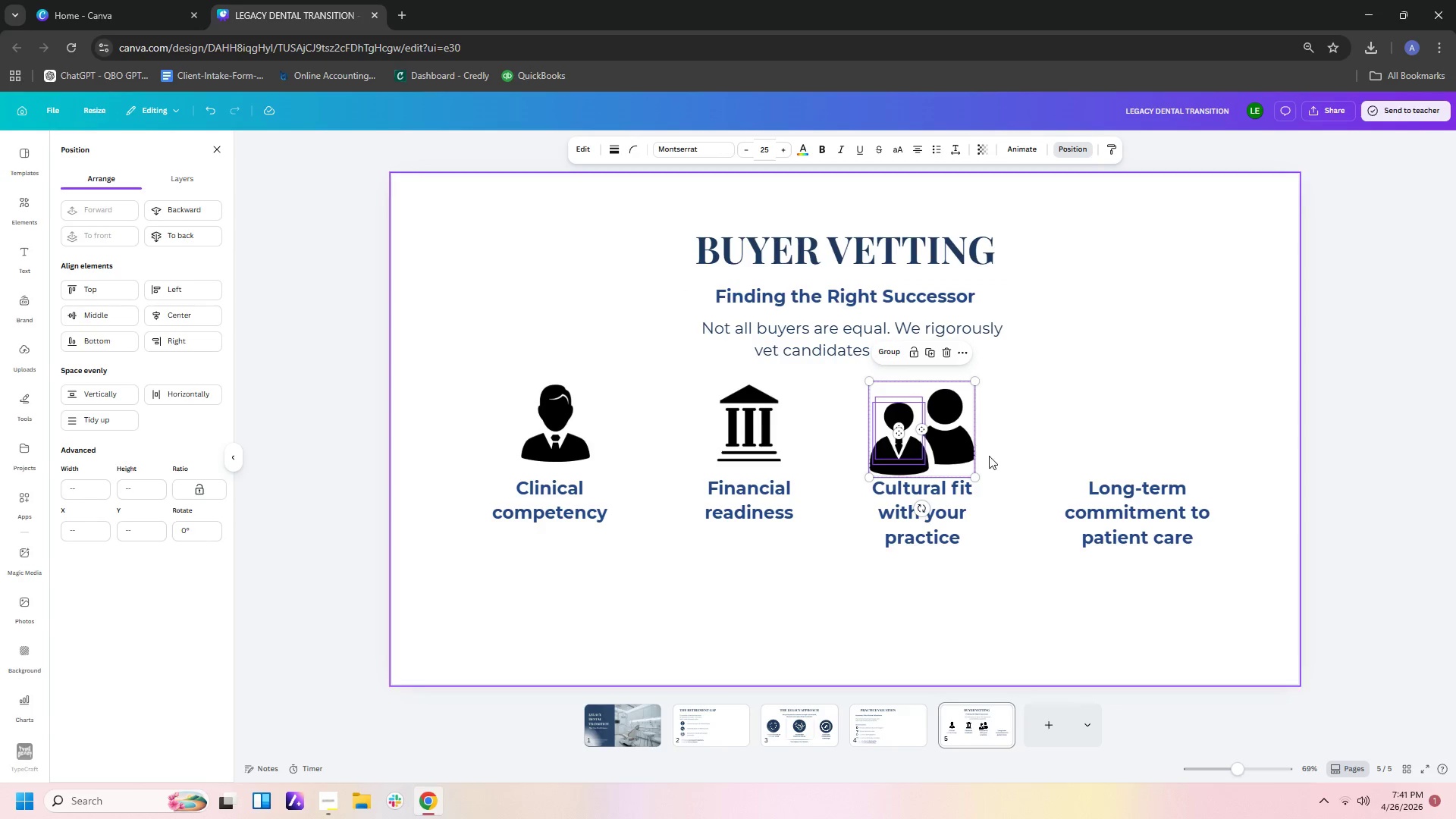 
left_click_drag(start_coordinate=[992, 460], to_coordinate=[851, 390])
 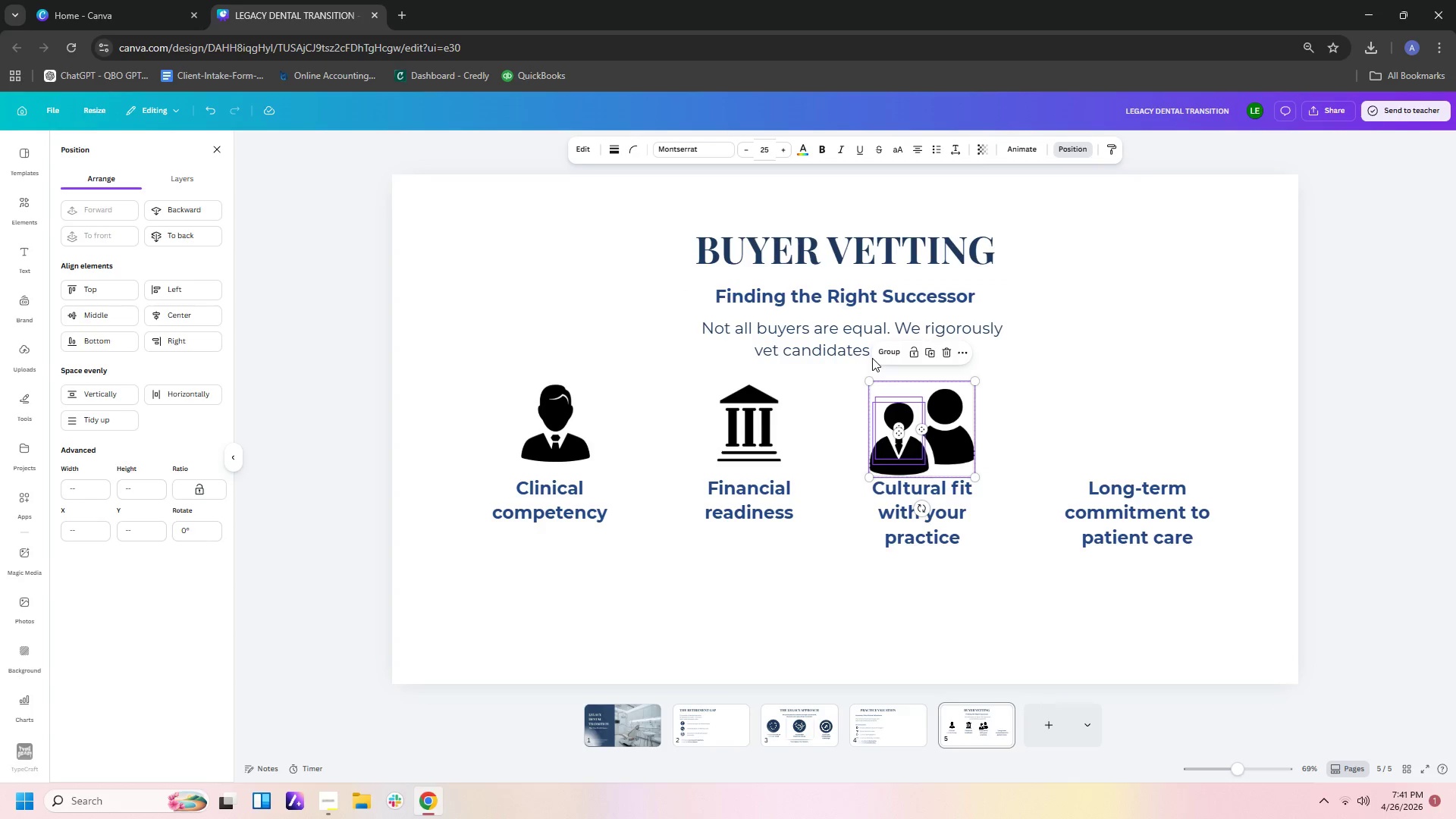 
left_click([883, 352])
 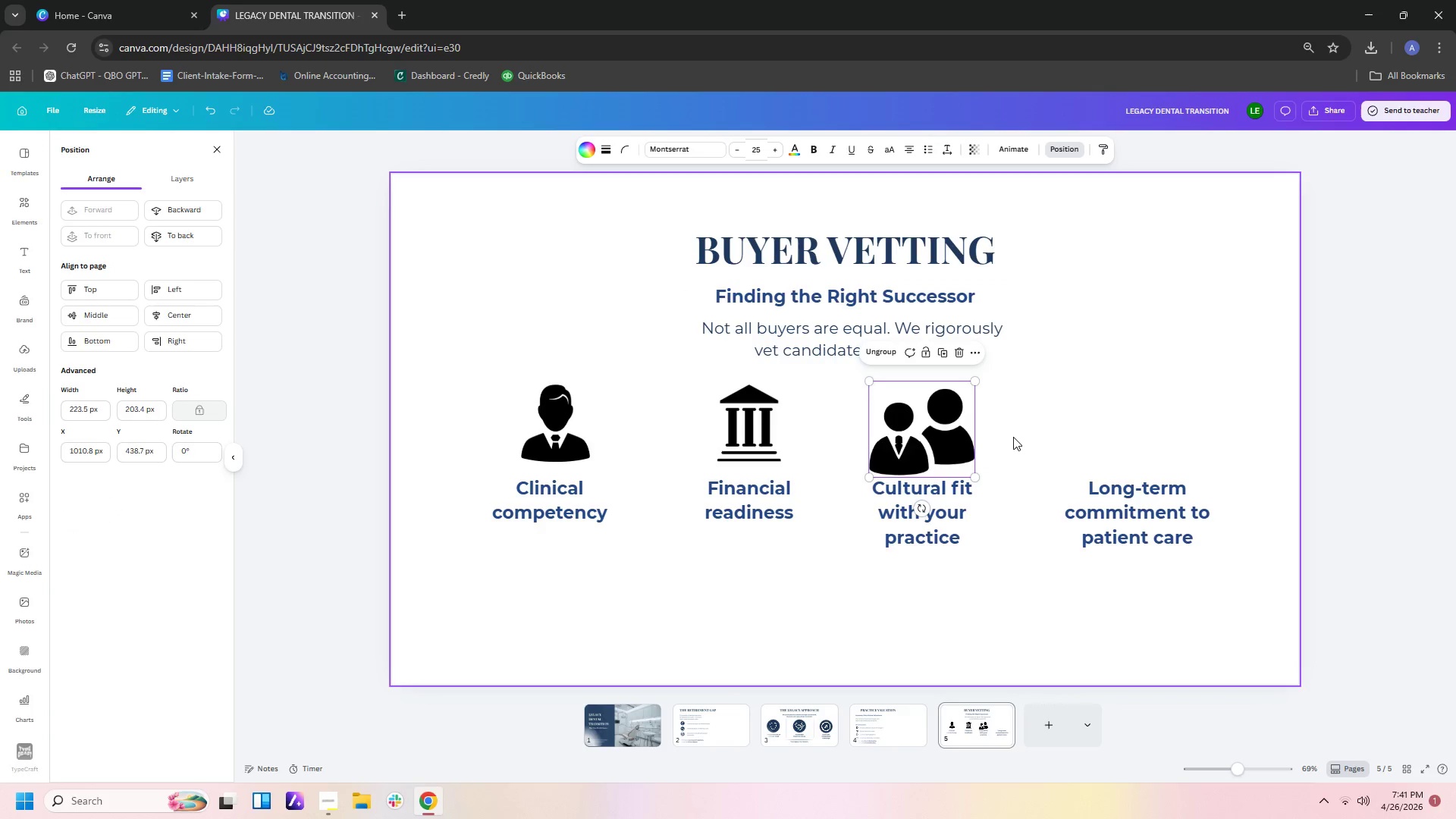 
left_click([1015, 437])
 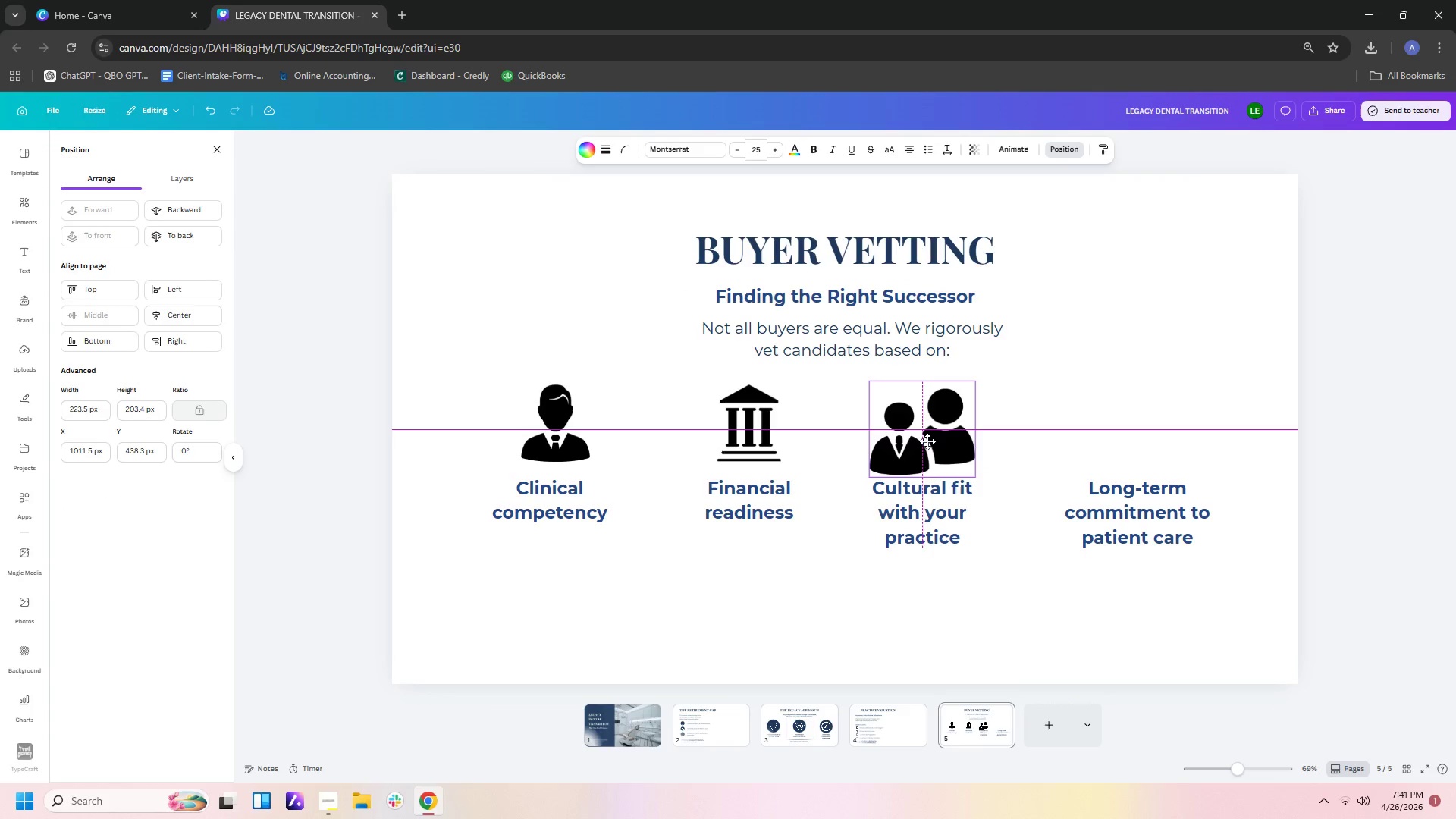 
left_click([983, 444])
 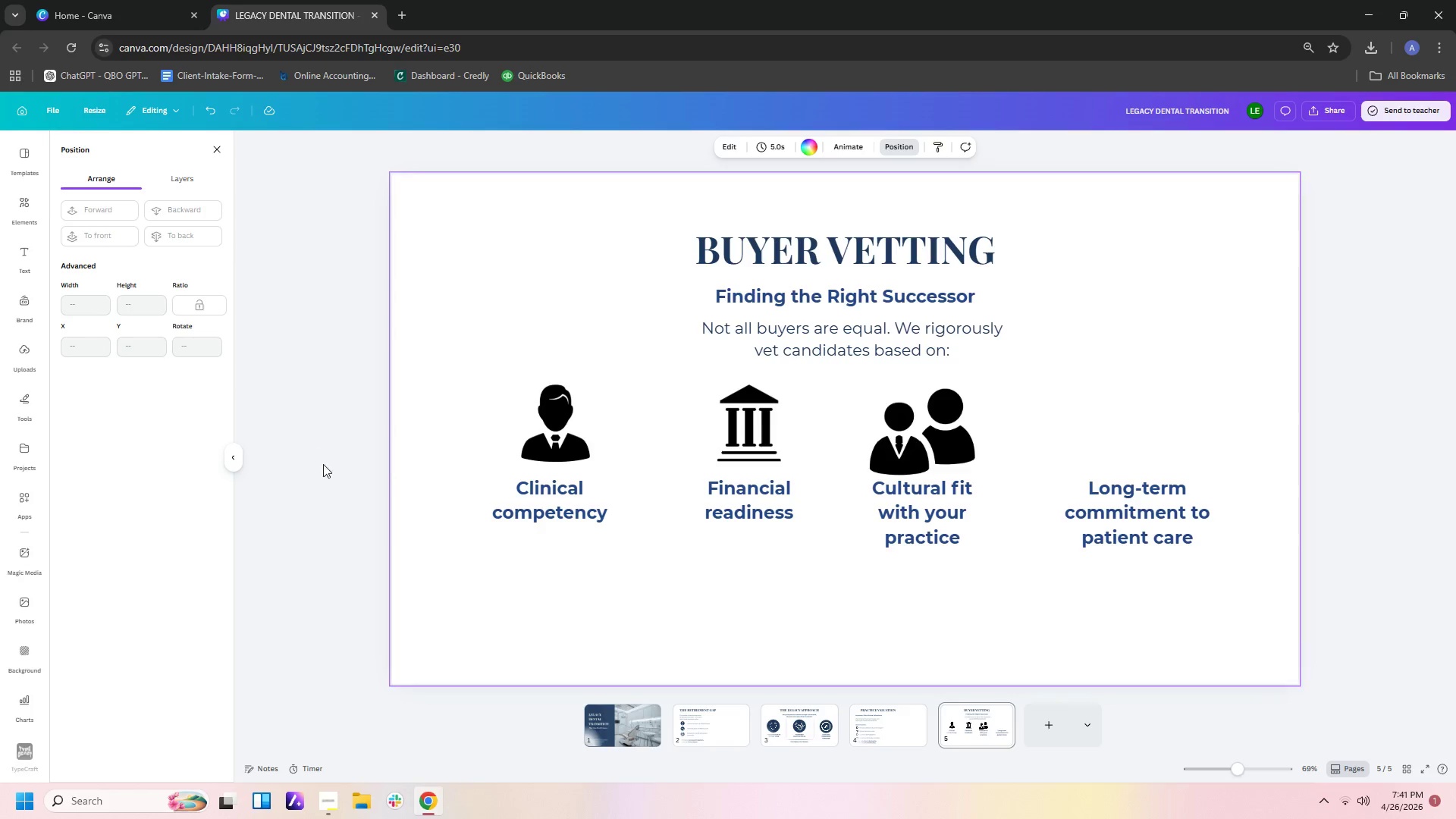 
wait(7.02)
 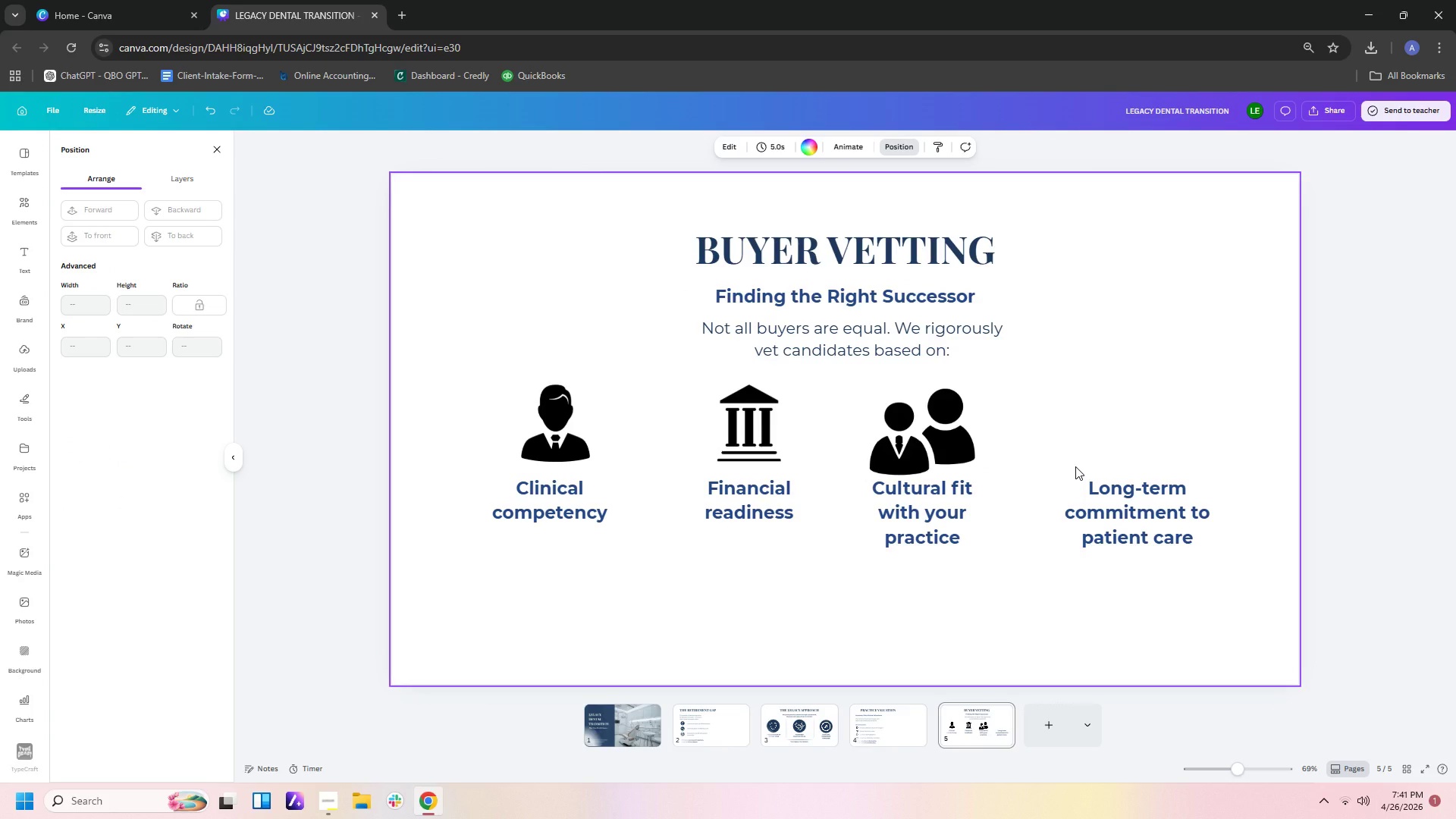 
left_click([28, 200])
 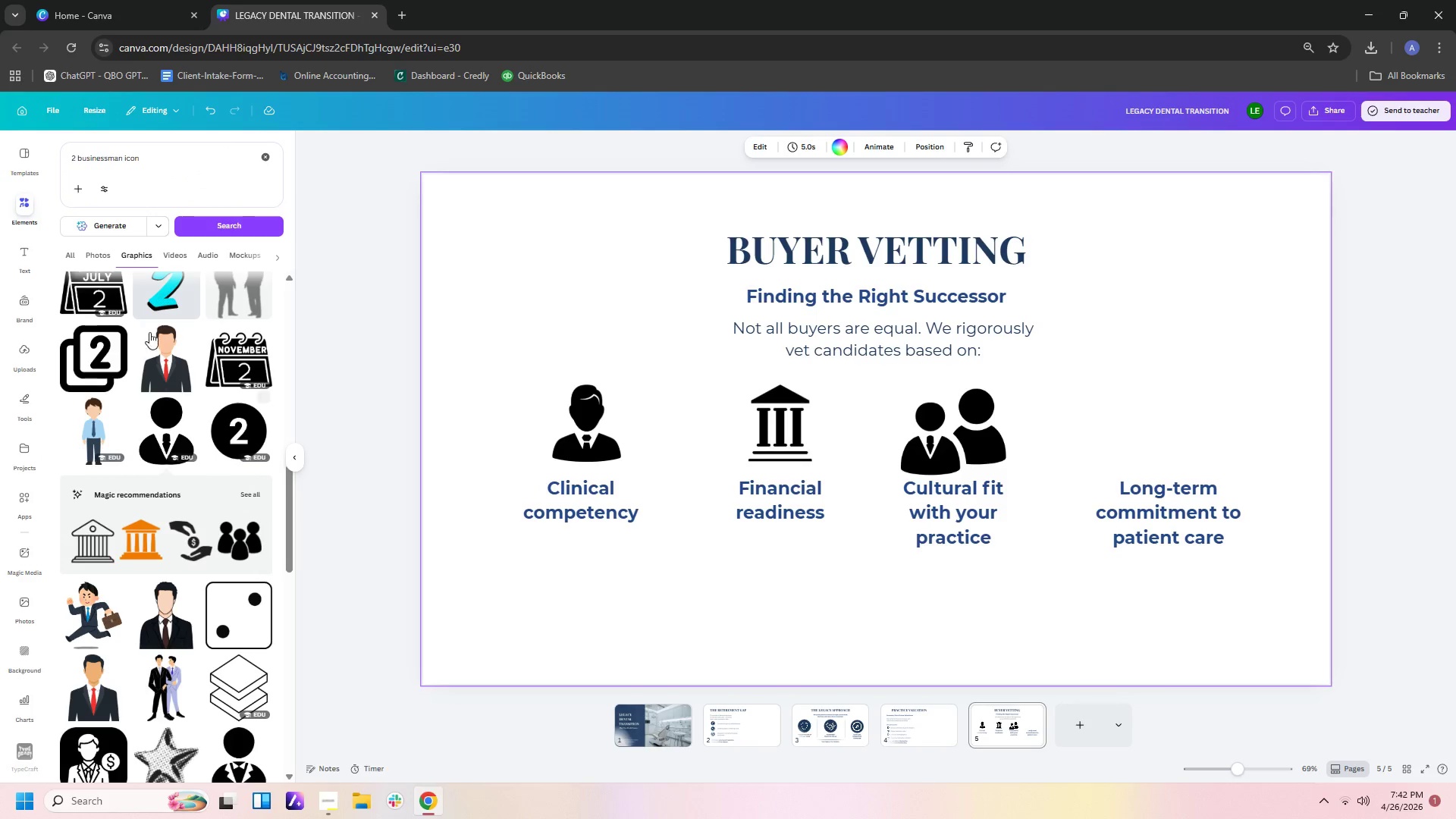 
left_click_drag(start_coordinate=[146, 158], to_coordinate=[0, 152])
 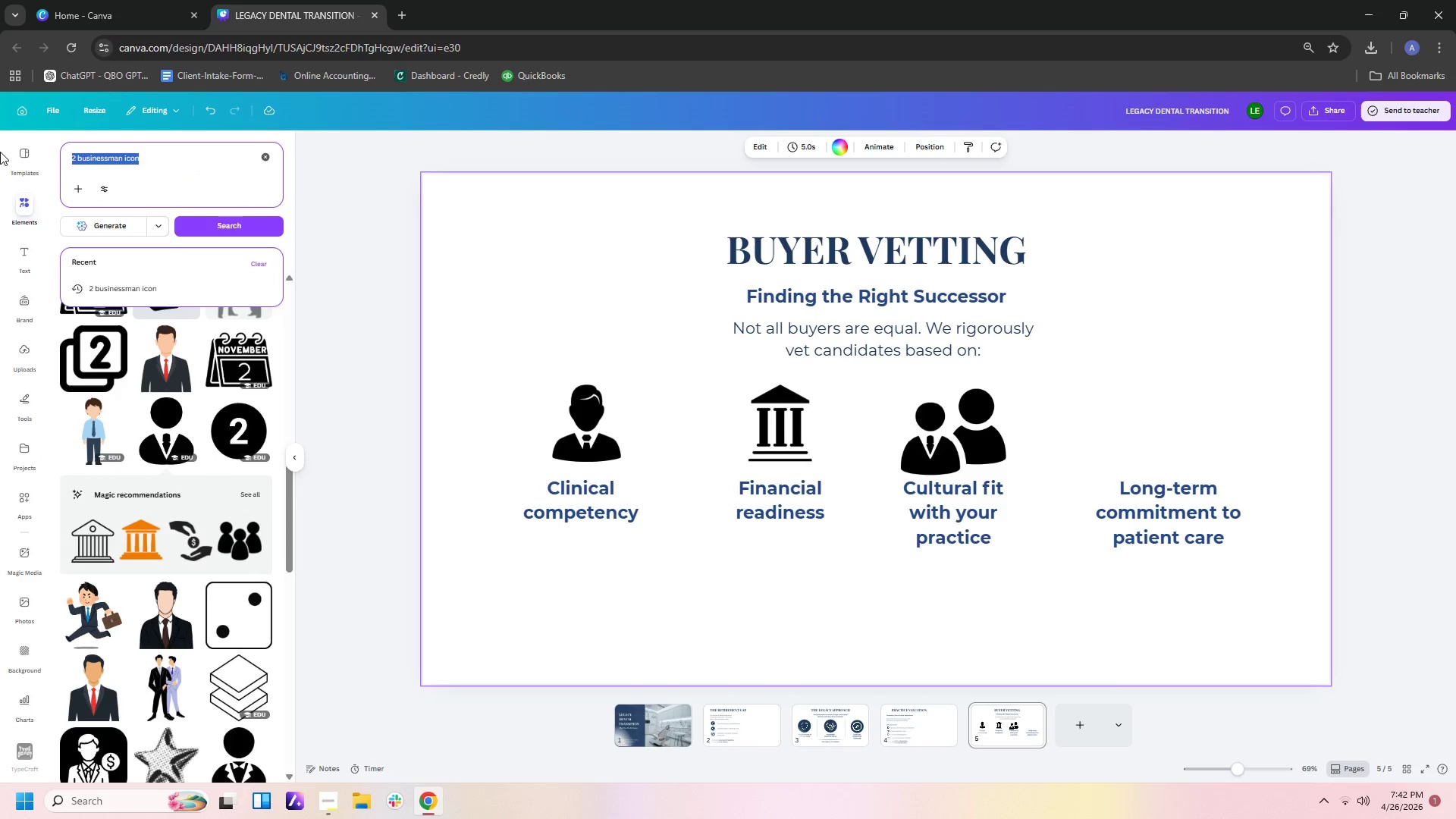 
type(bar graph)
 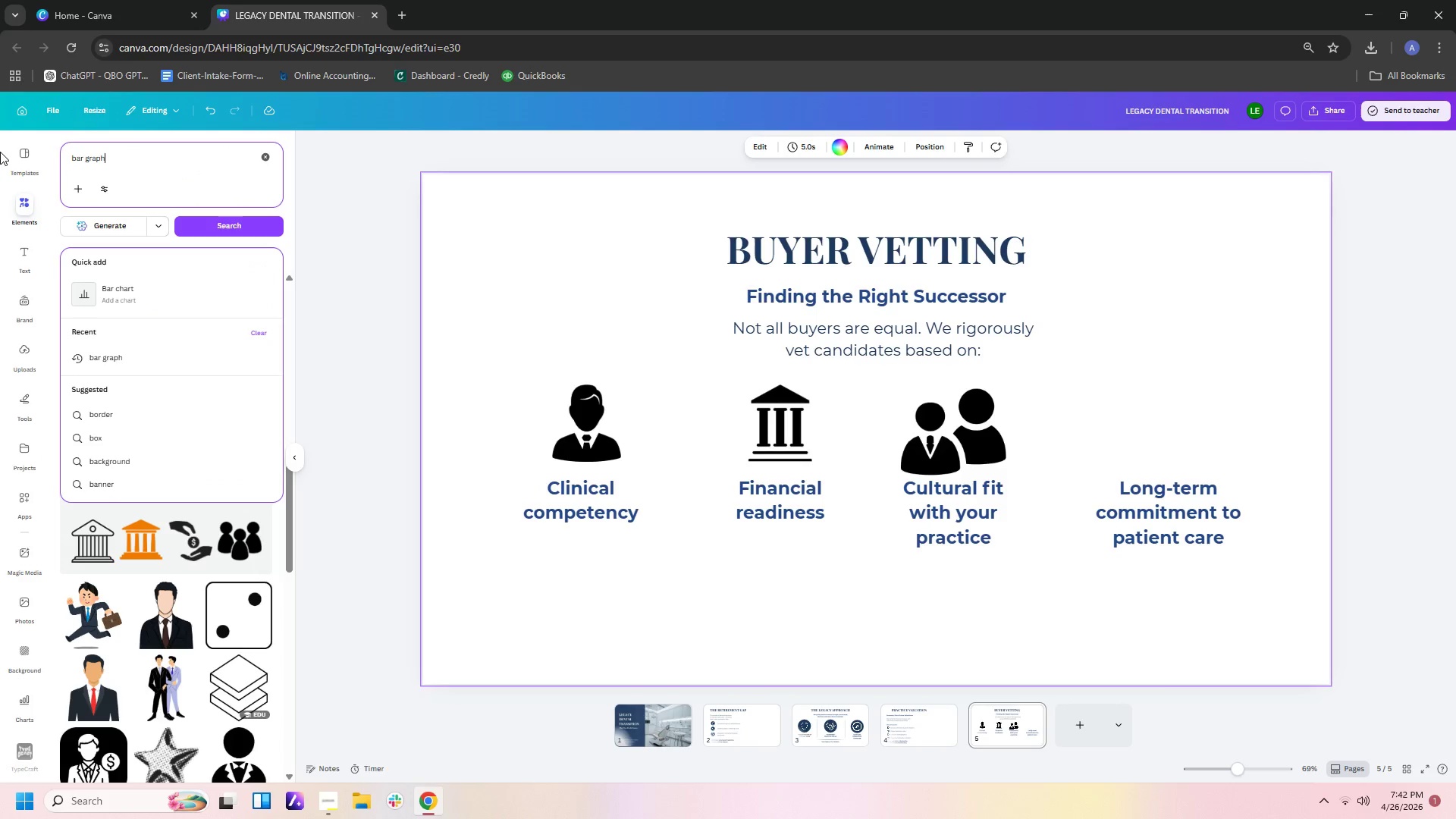 
key(Enter)
 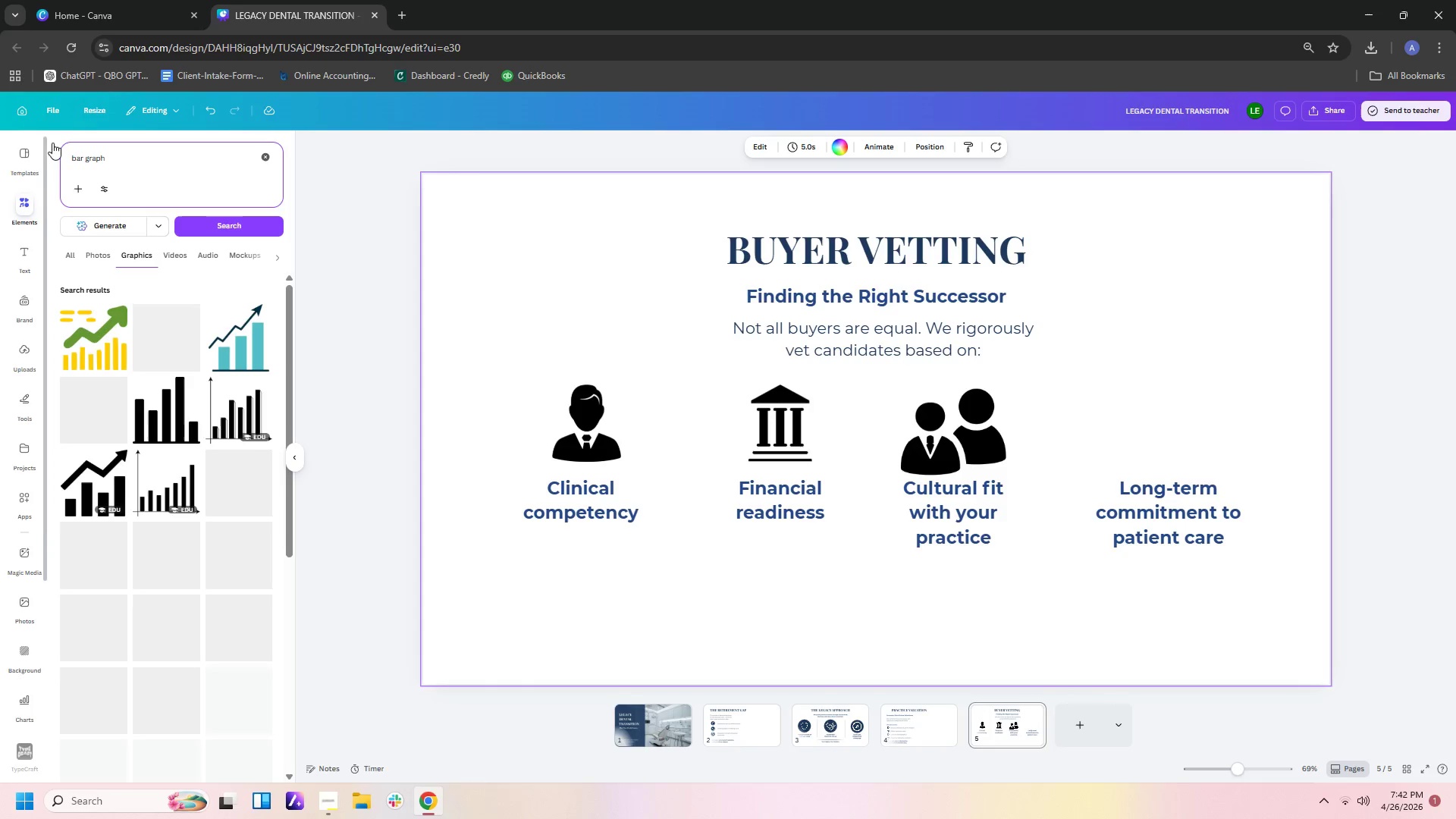 
mouse_move([265, 416])
 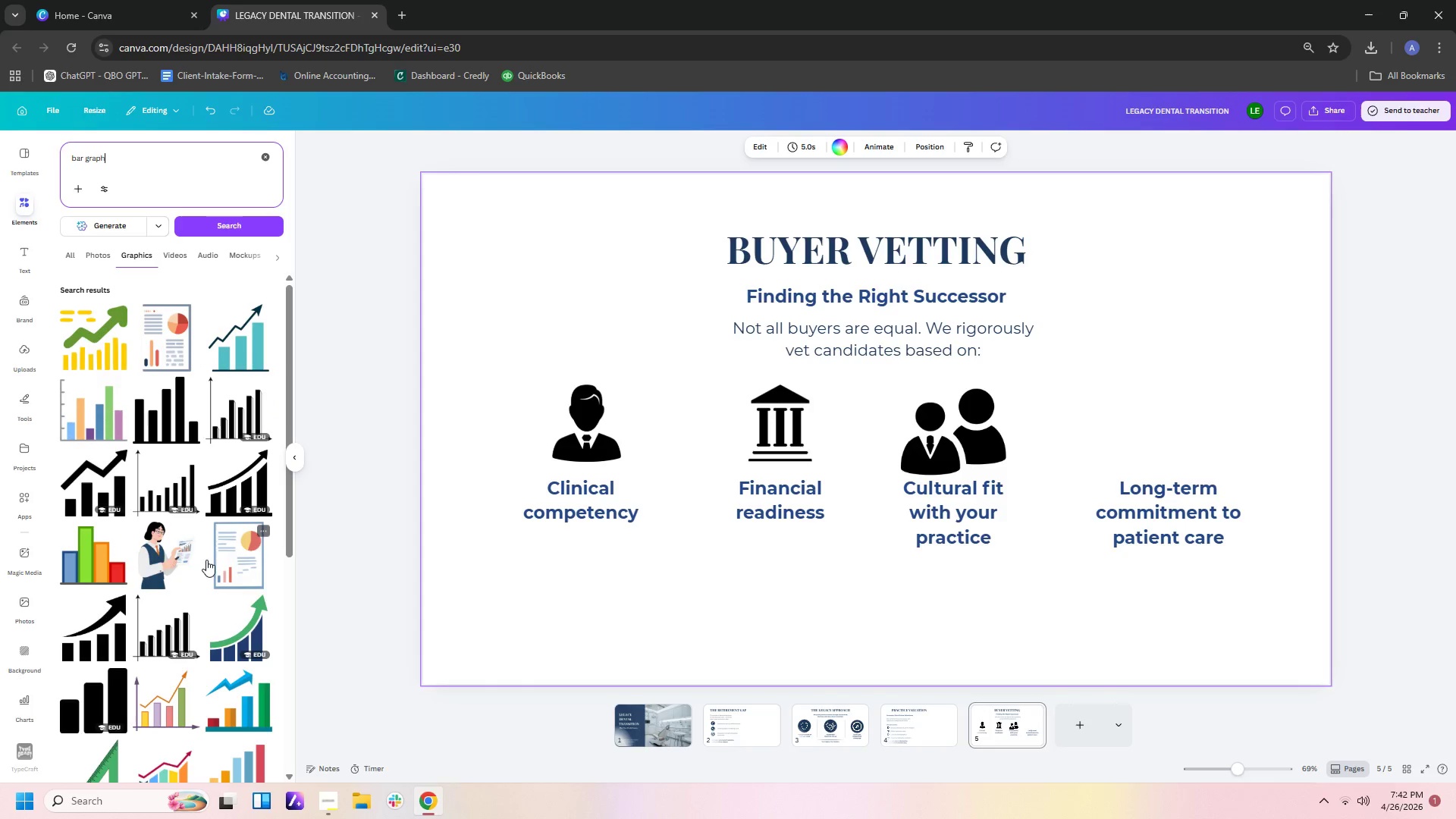 
scroll: coordinate [189, 637], scroll_direction: down, amount: 9.0
 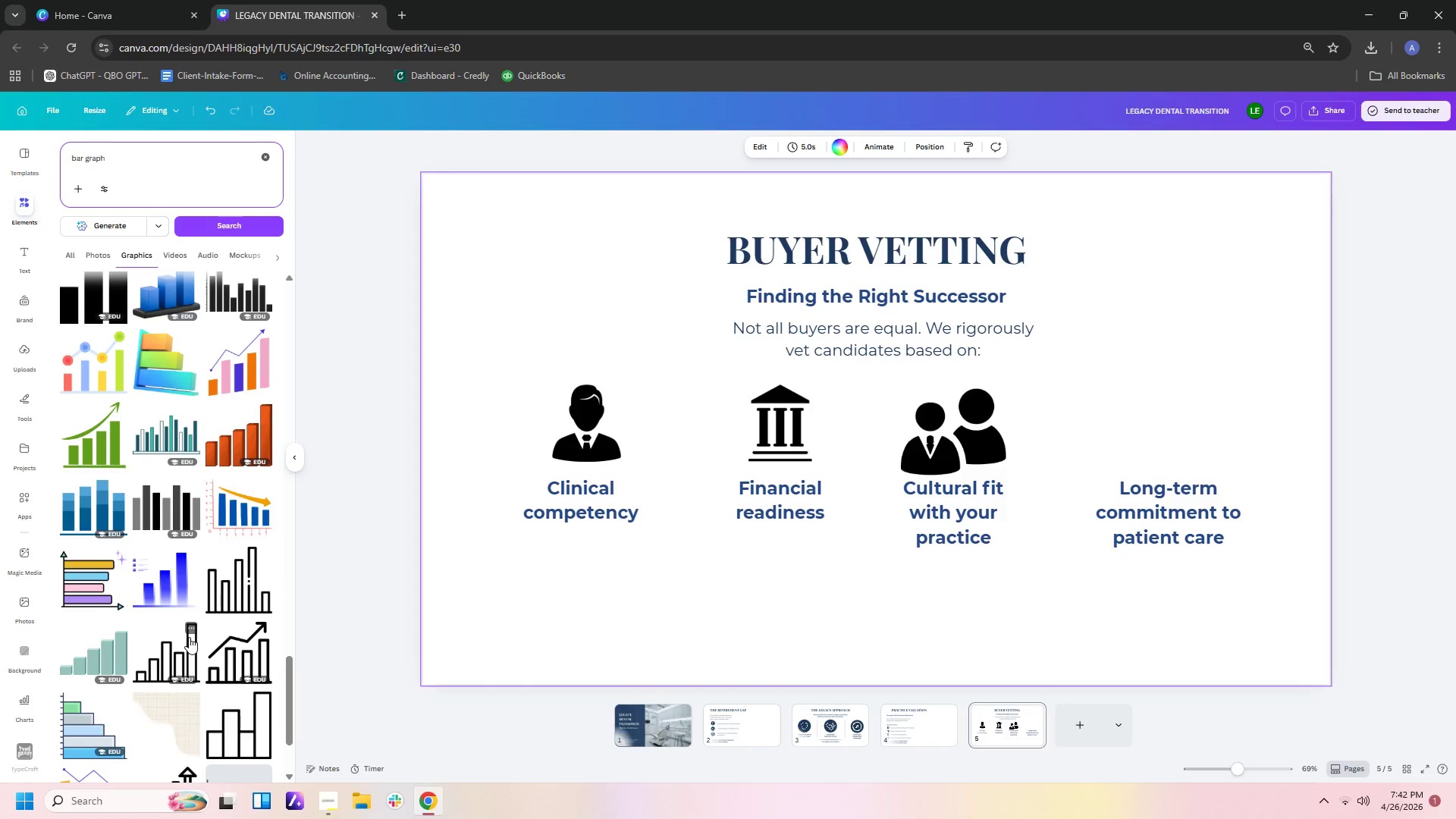 
left_click_drag(start_coordinate=[289, 682], to_coordinate=[366, 248])
 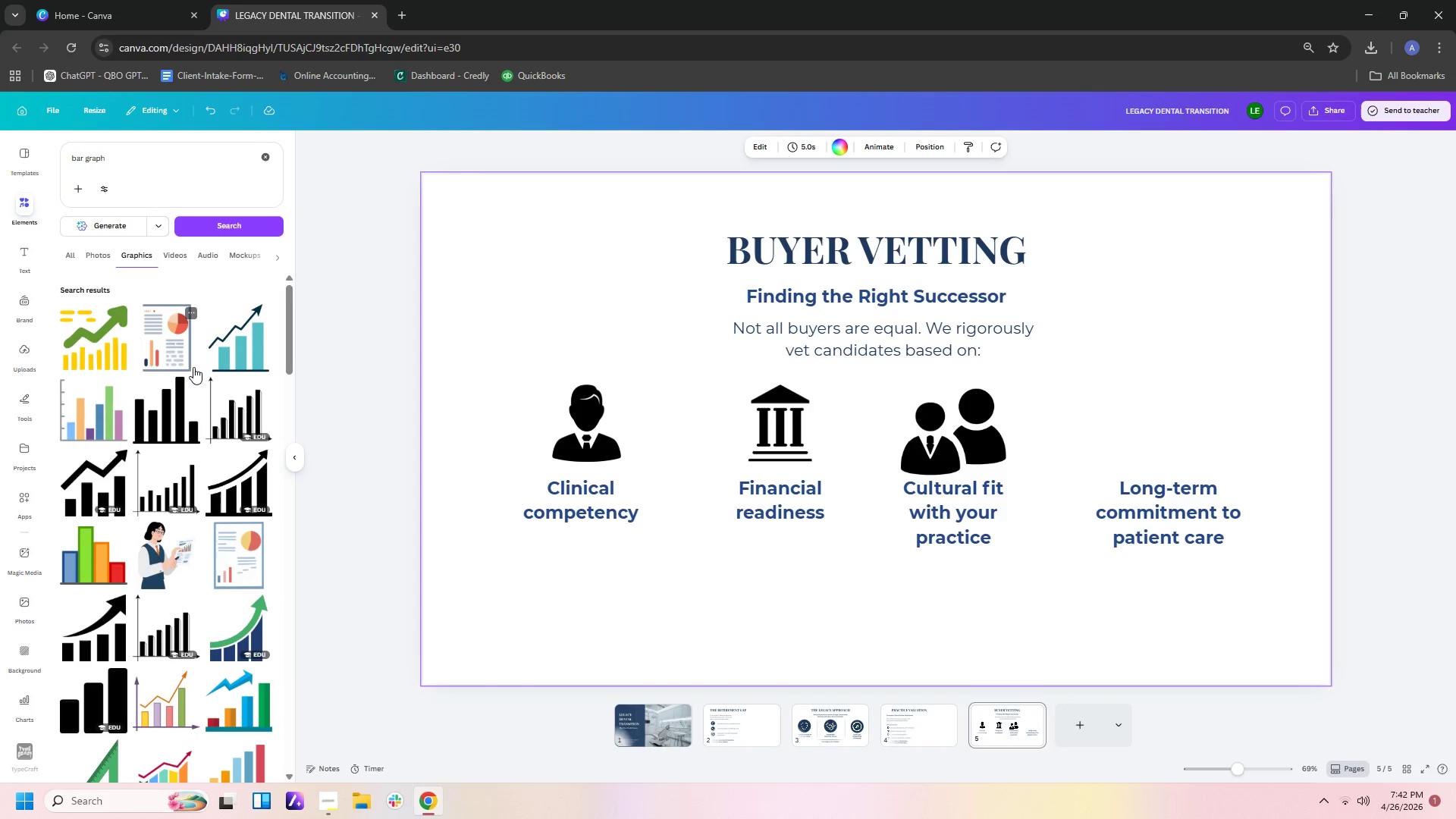 
left_click([95, 485])
 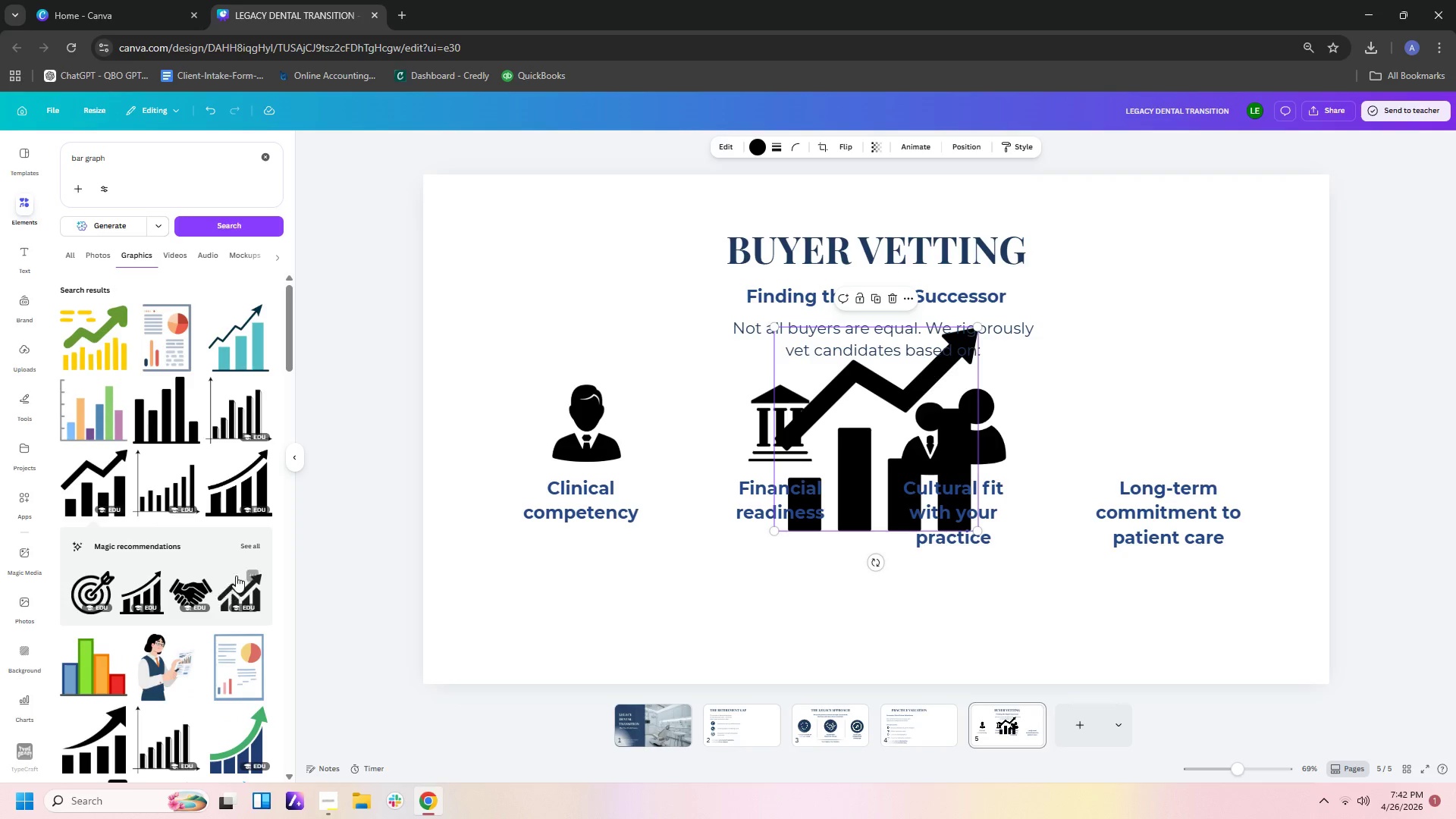 
left_click([253, 549])
 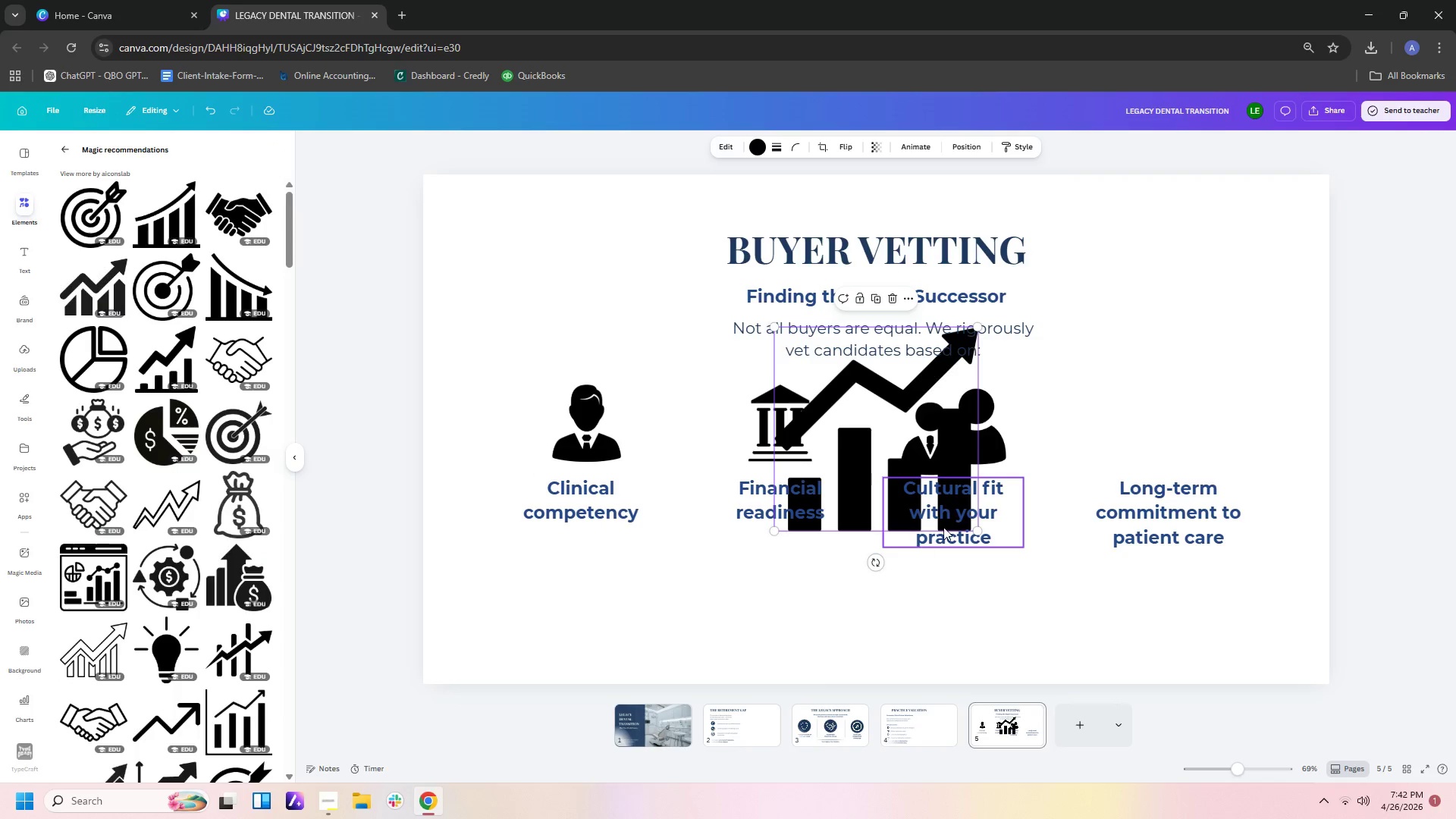 
left_click([943, 424])
 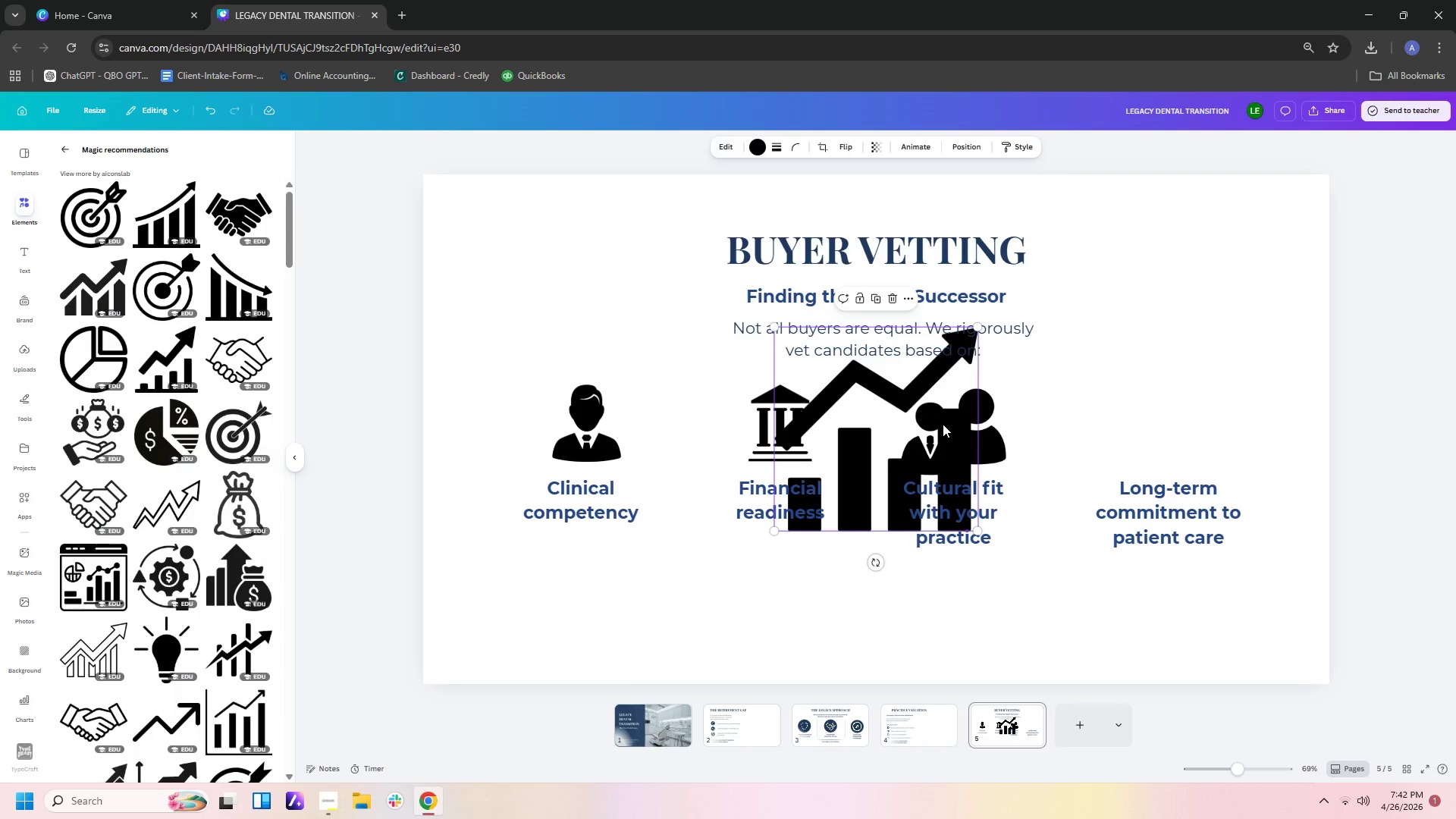 
key(Delete)
 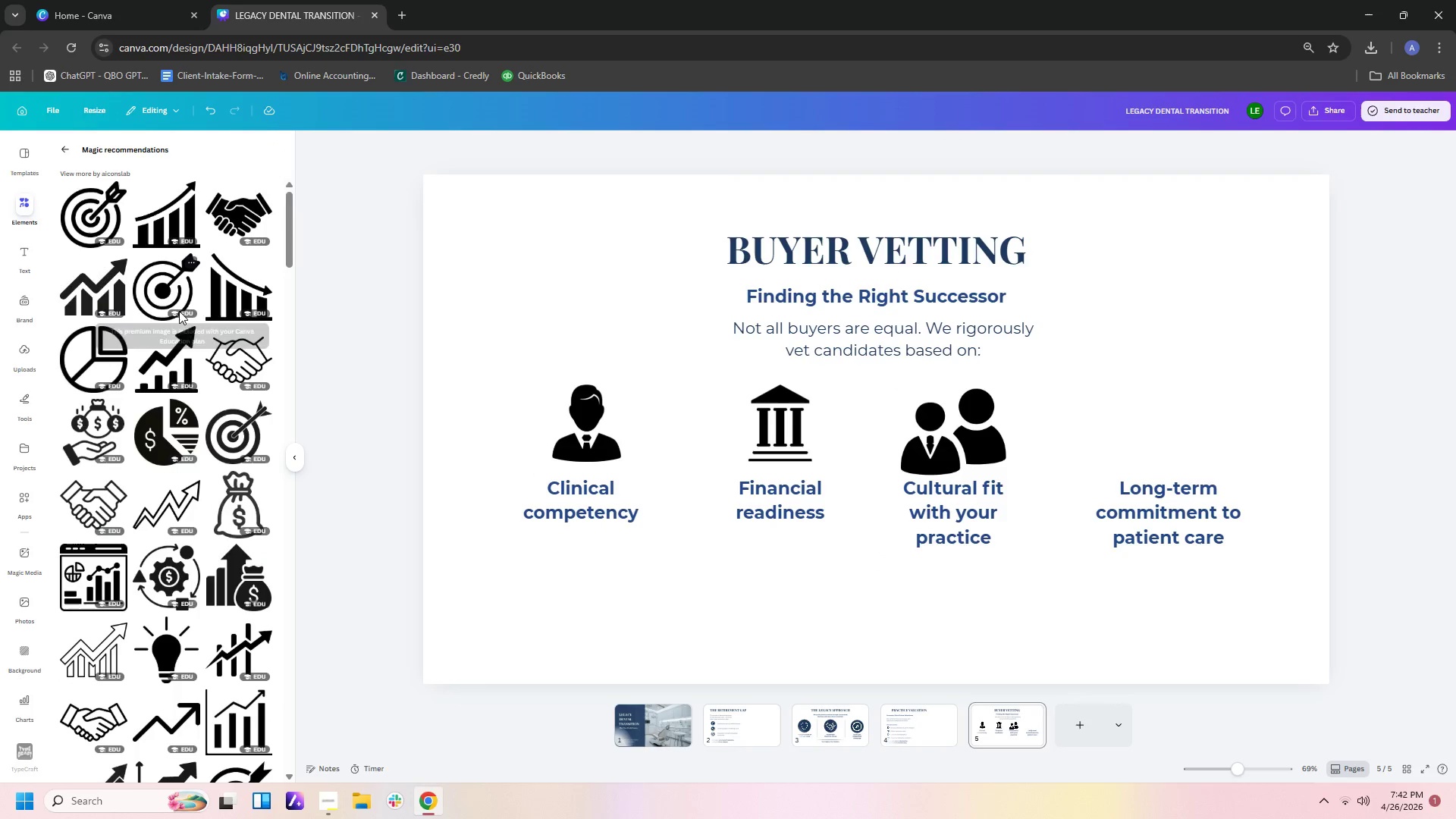 
mouse_move([186, 373])
 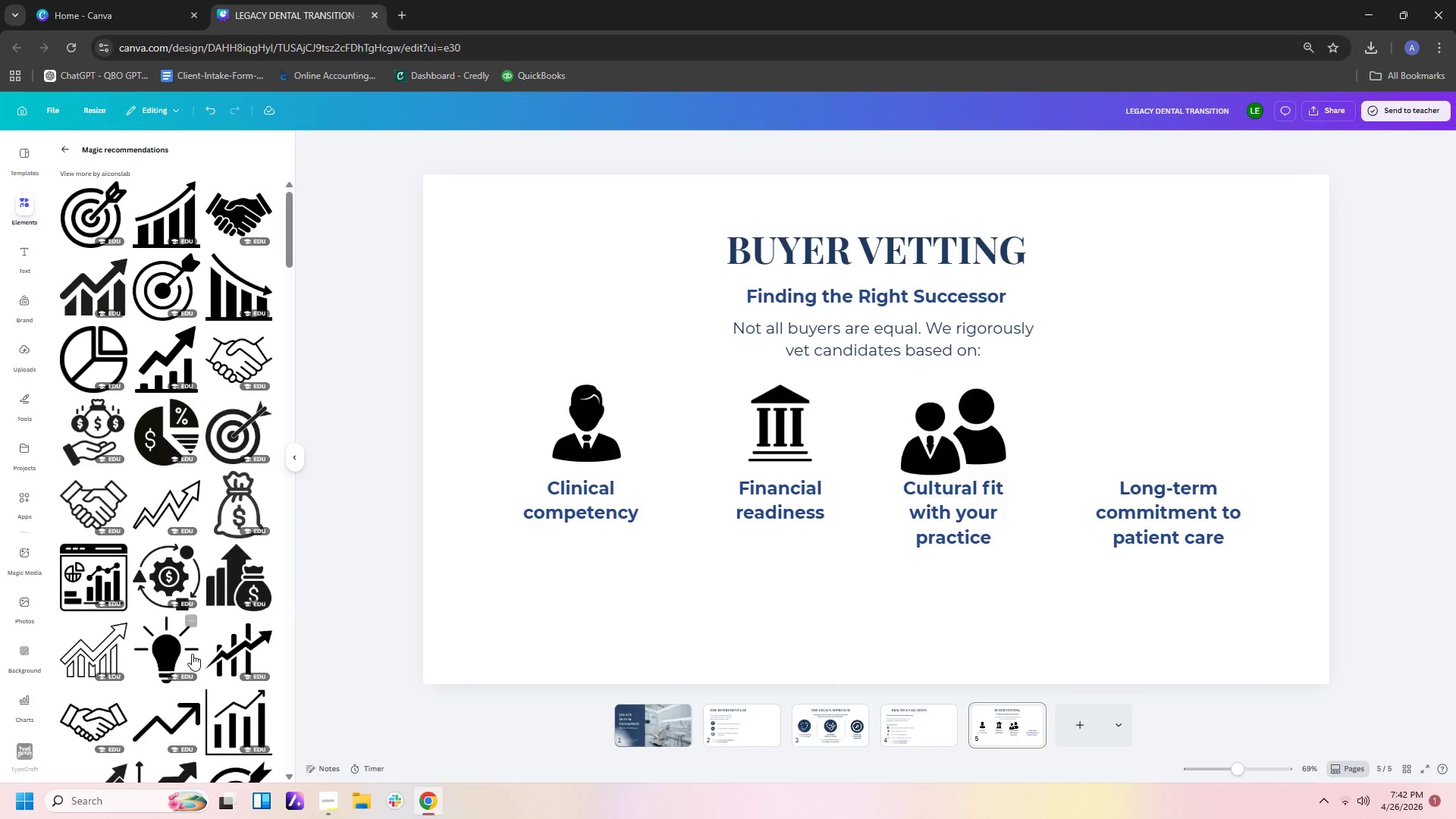 
scroll: coordinate [201, 669], scroll_direction: down, amount: 9.0
 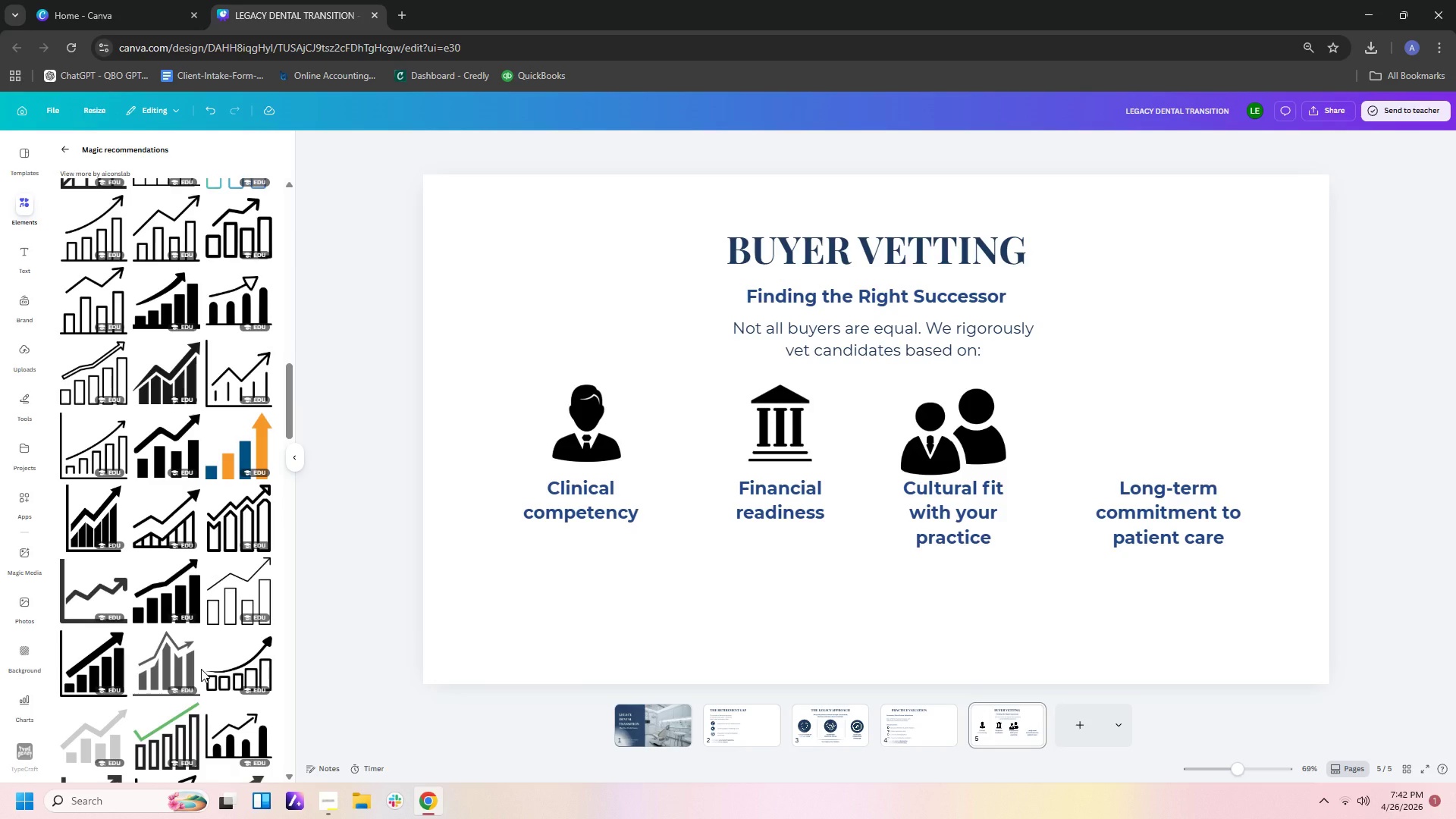 
scroll: coordinate [201, 669], scroll_direction: down, amount: 2.0
 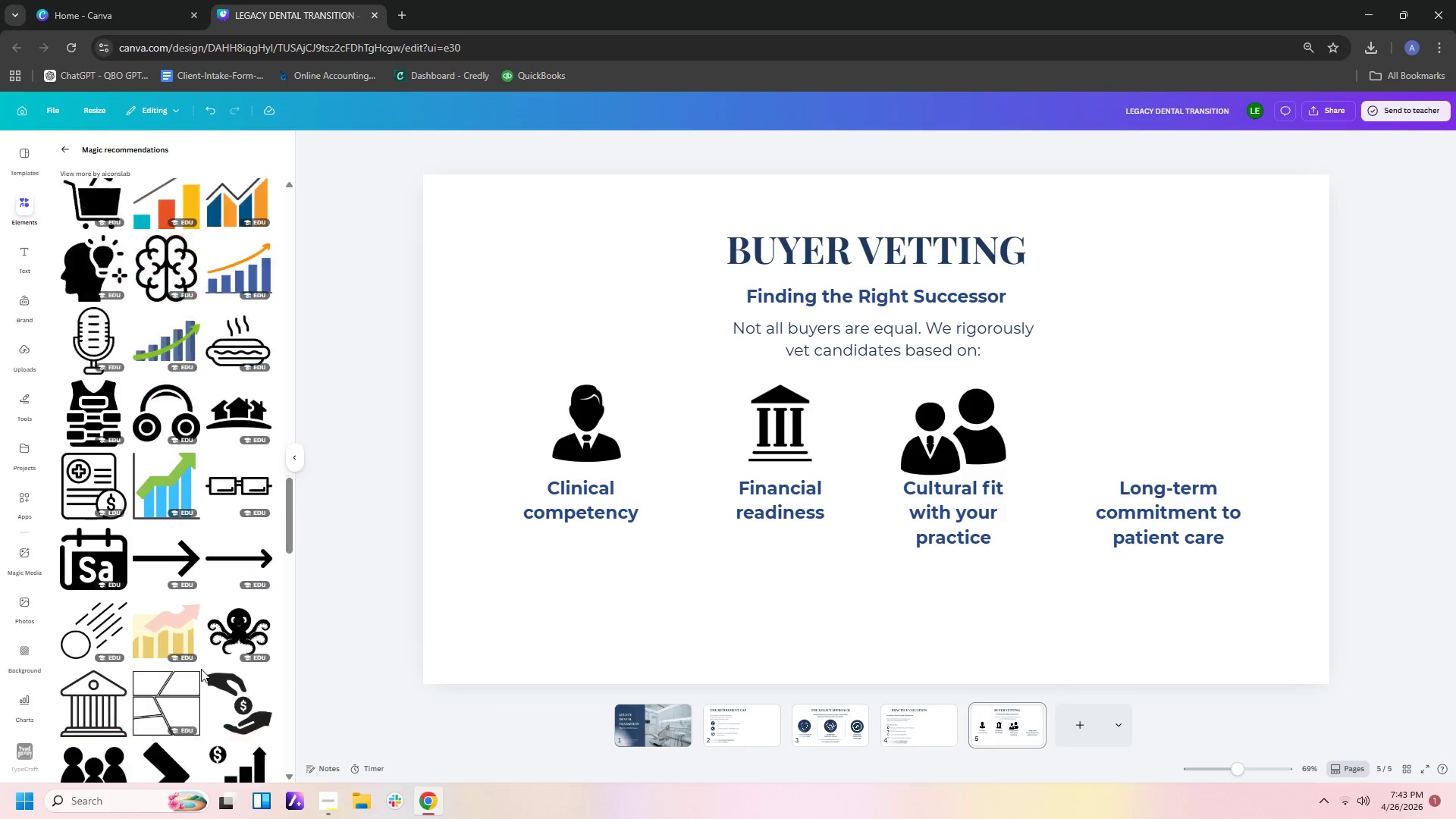 
left_click([59, 143])
 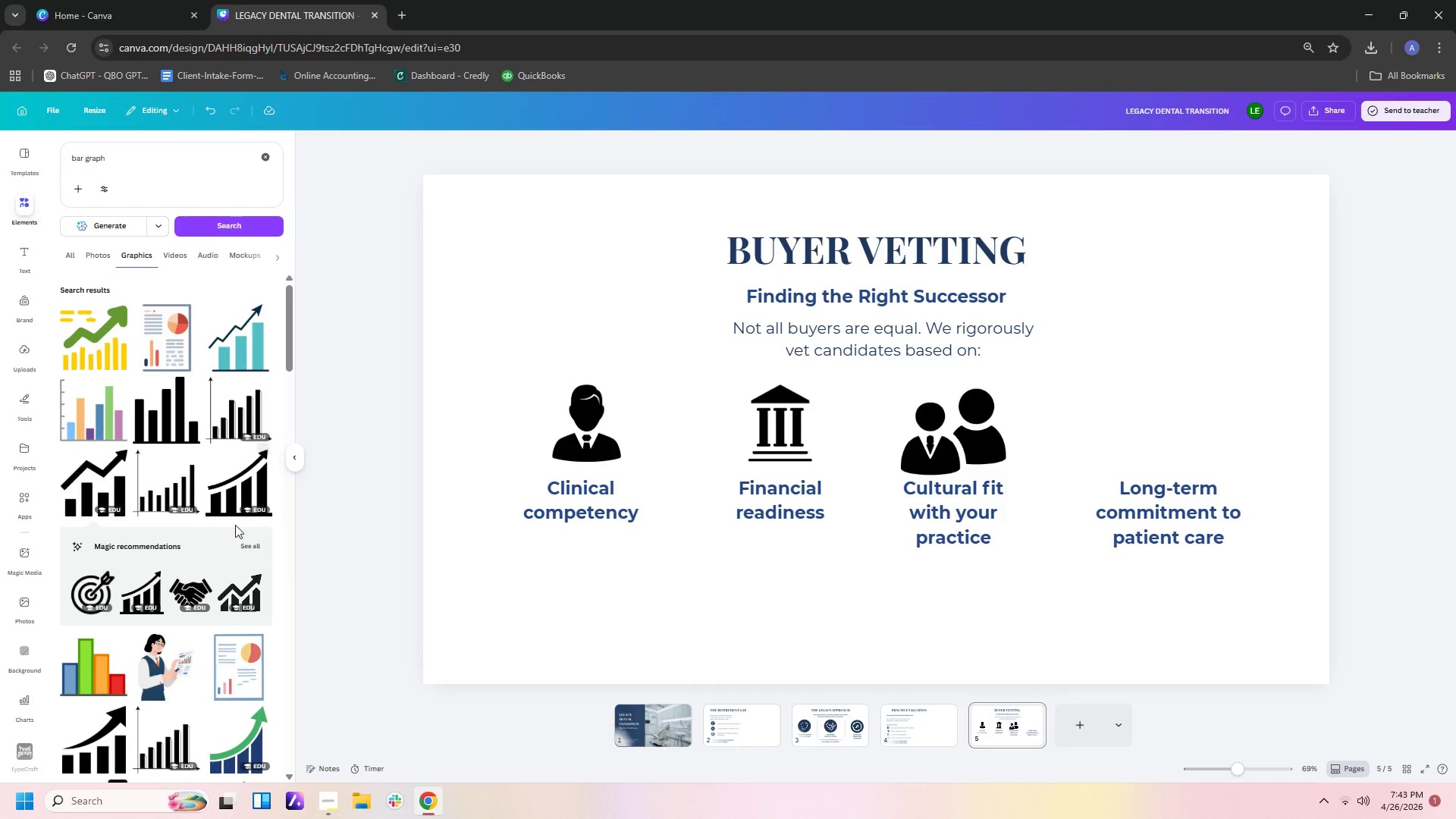 
scroll: coordinate [232, 540], scroll_direction: down, amount: 2.0
 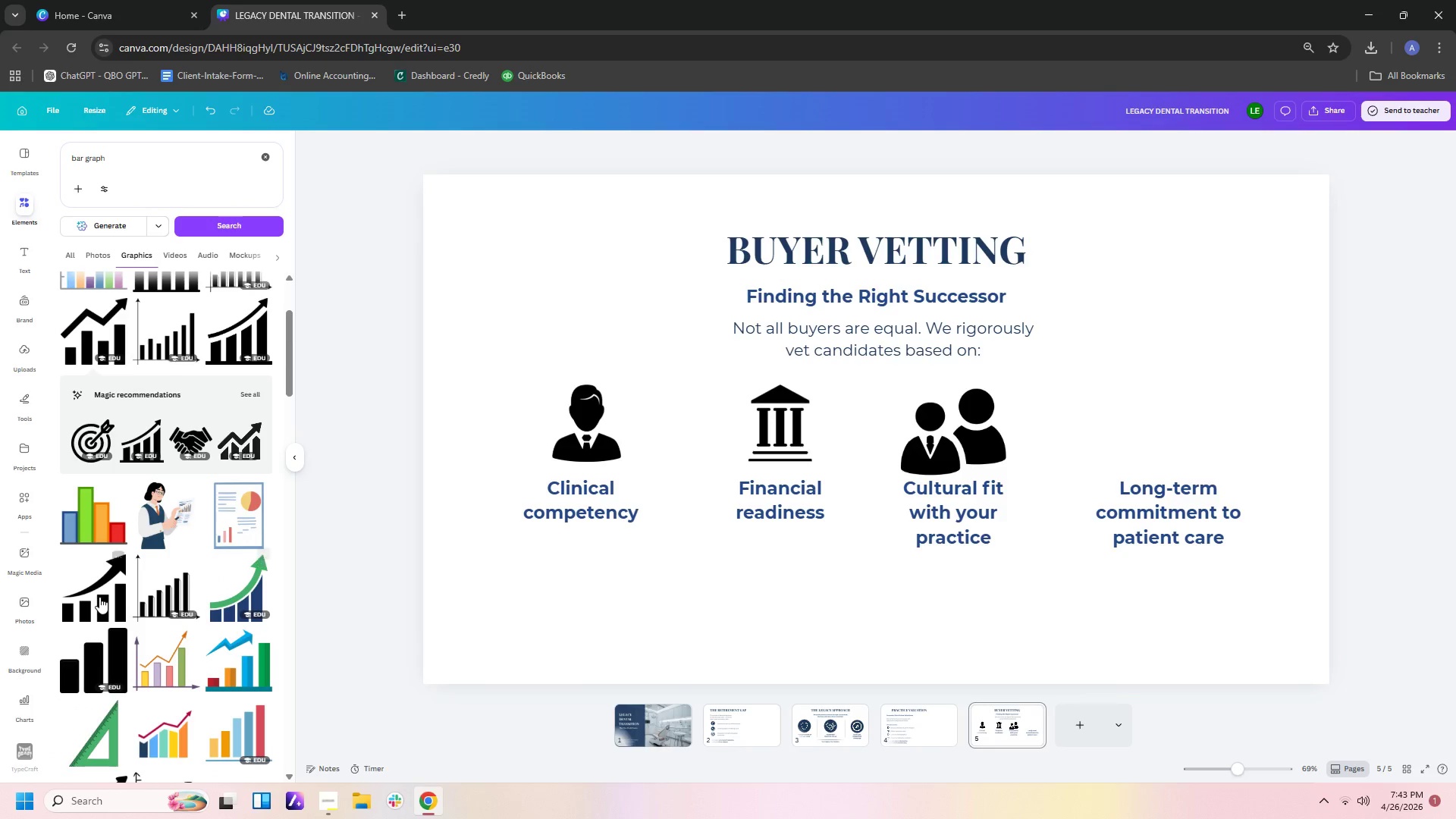 
left_click([99, 597])
 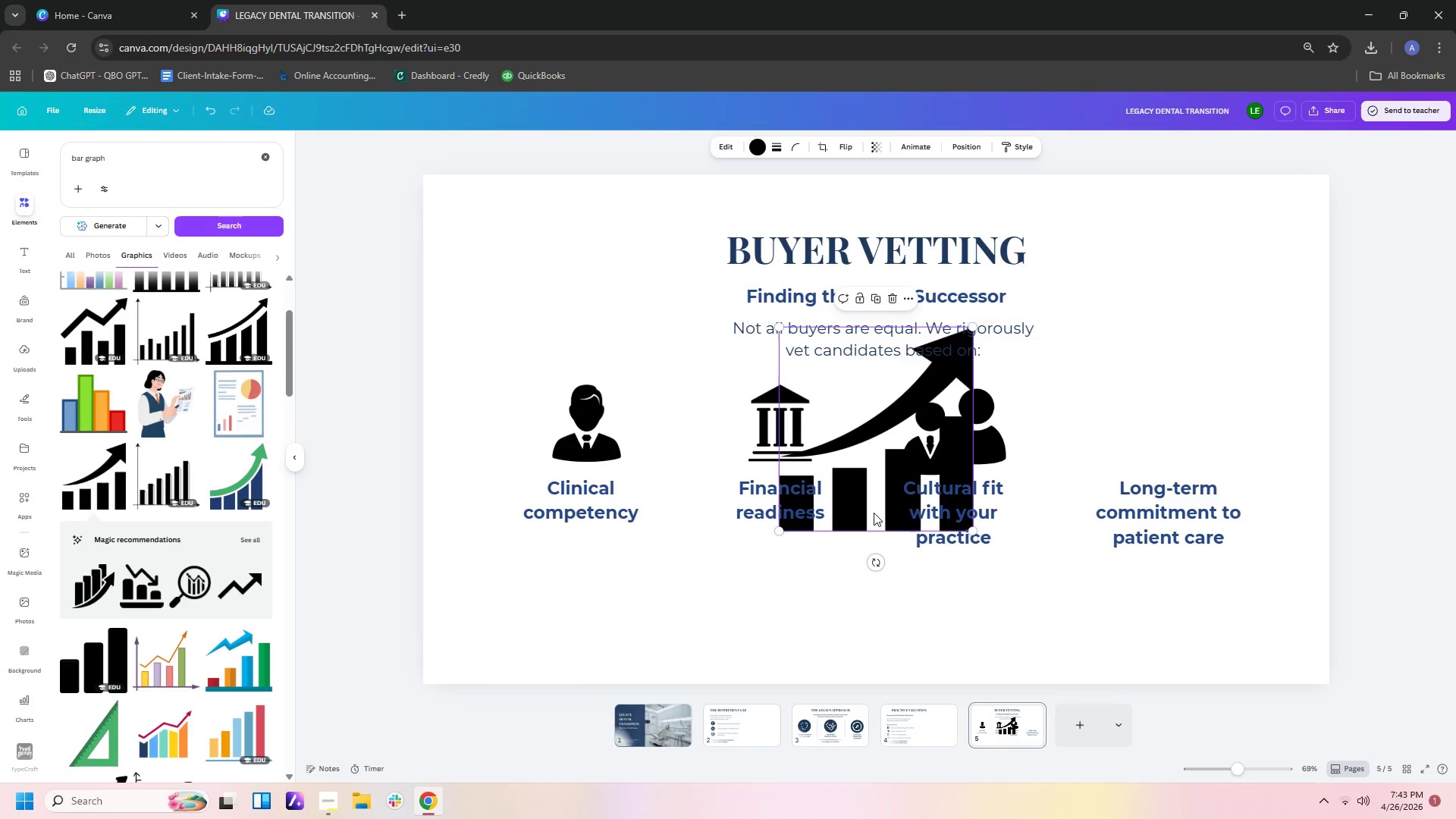 
left_click([867, 500])
 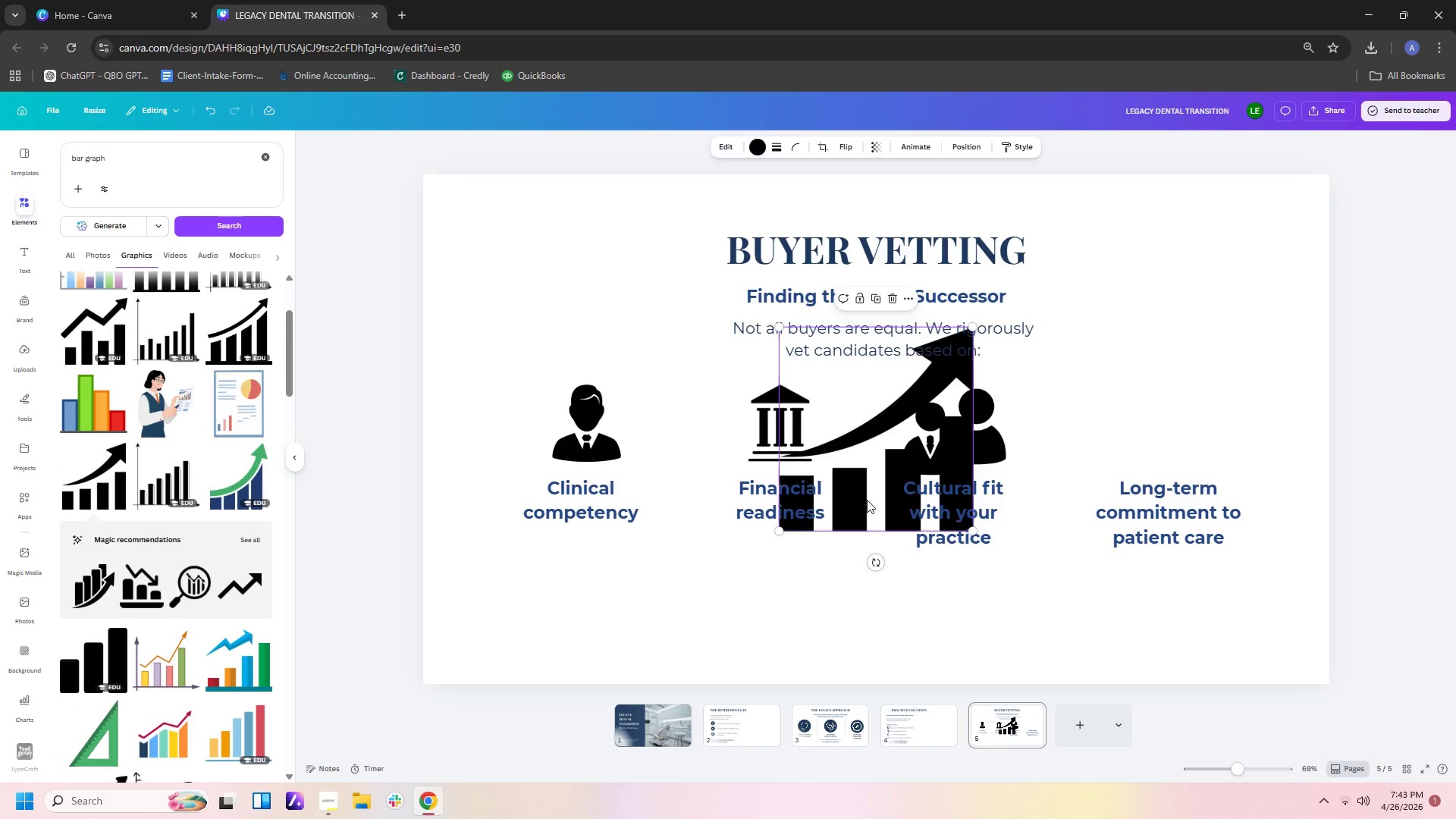 
key(Delete)
 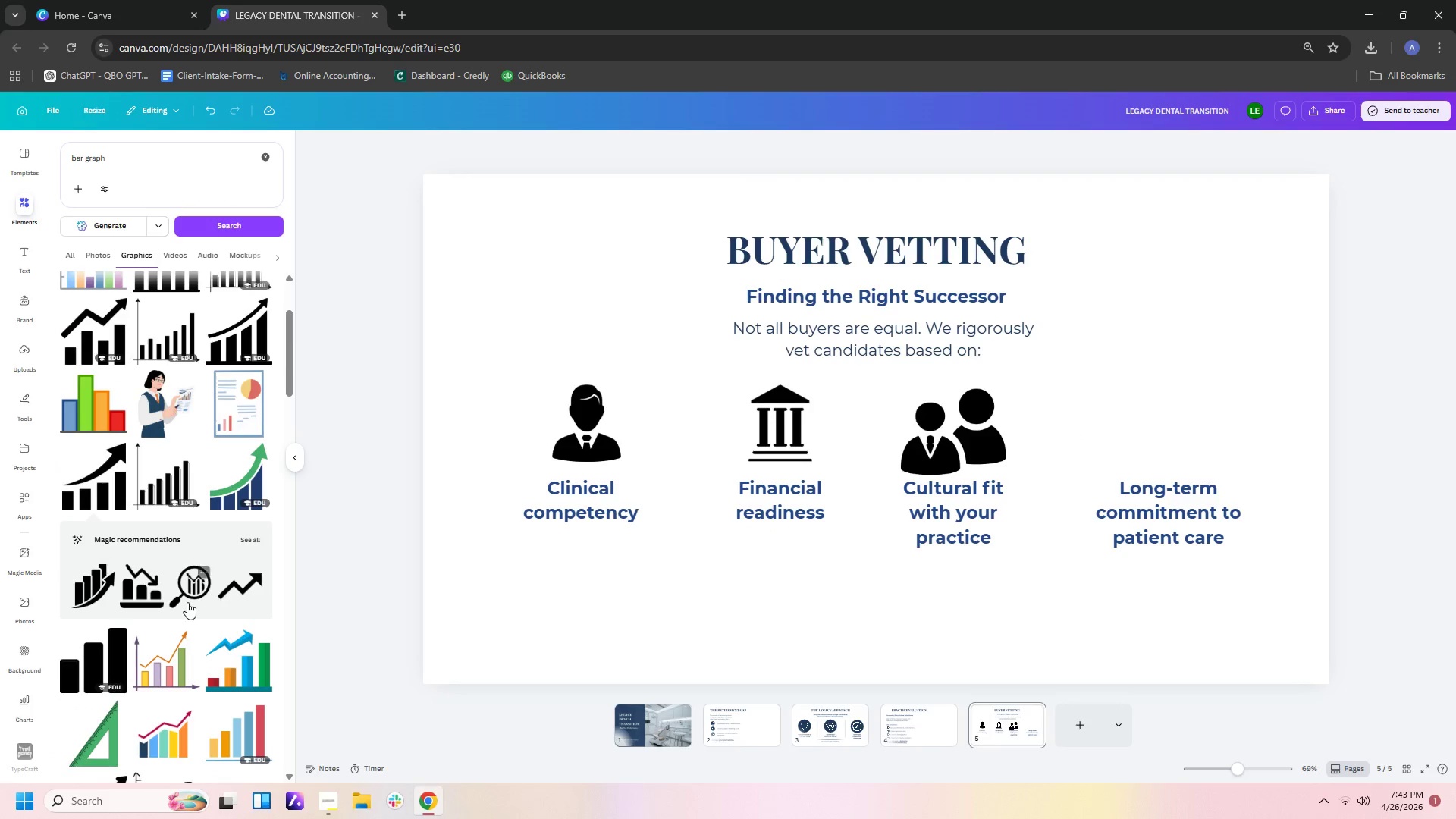 
left_click([146, 584])
 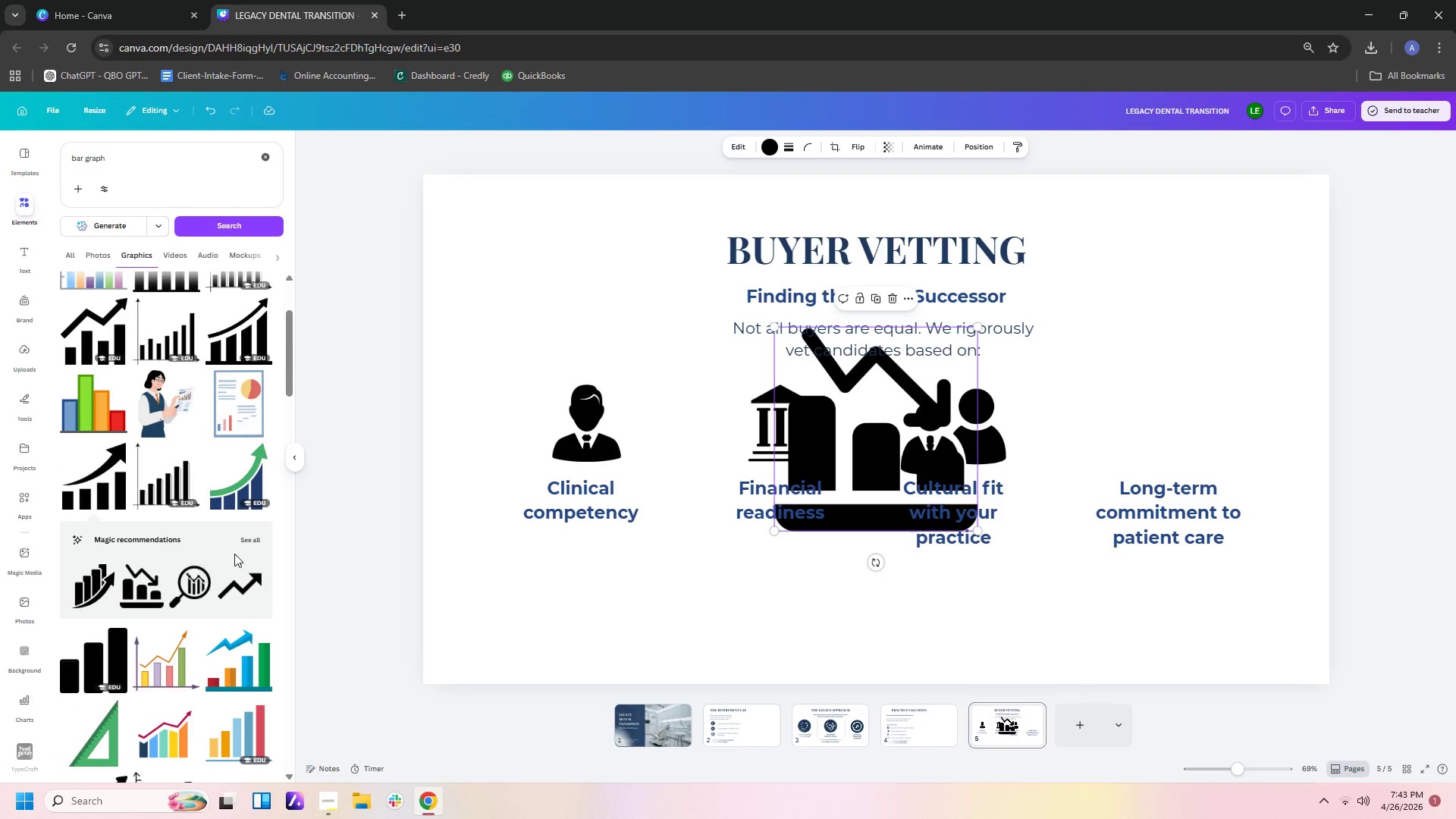 
left_click([258, 538])
 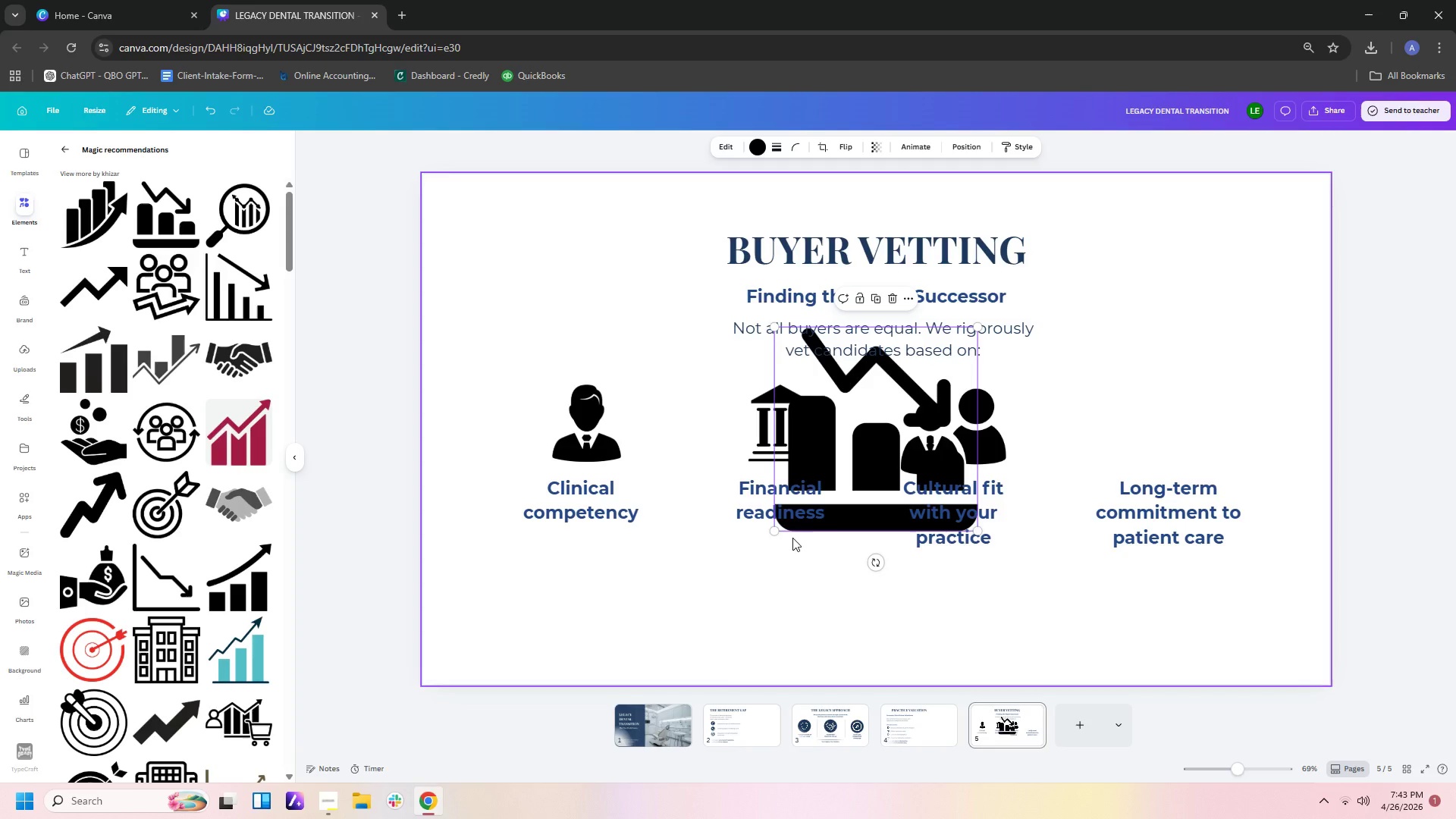 
left_click([883, 455])
 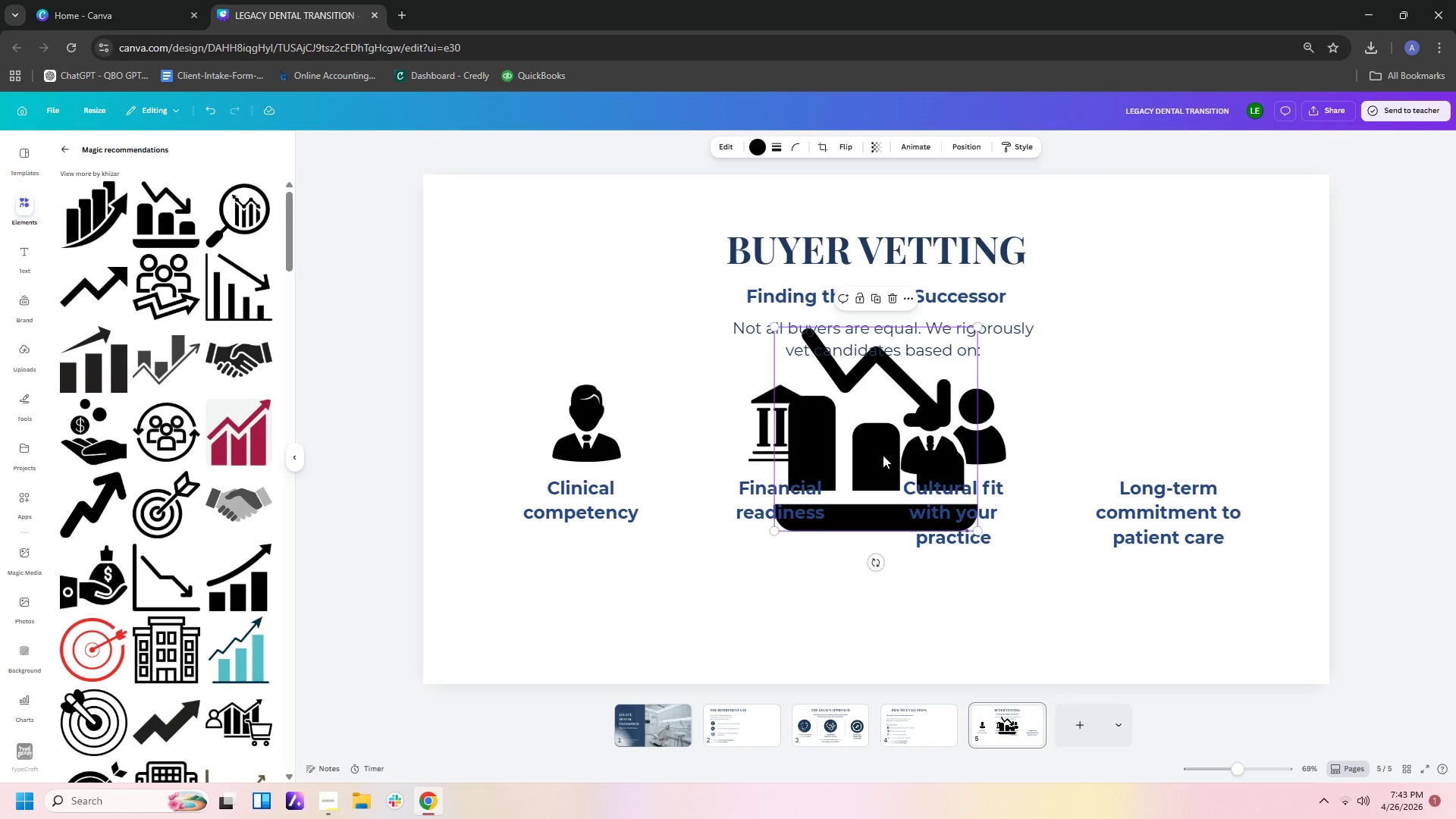 
key(Delete)
 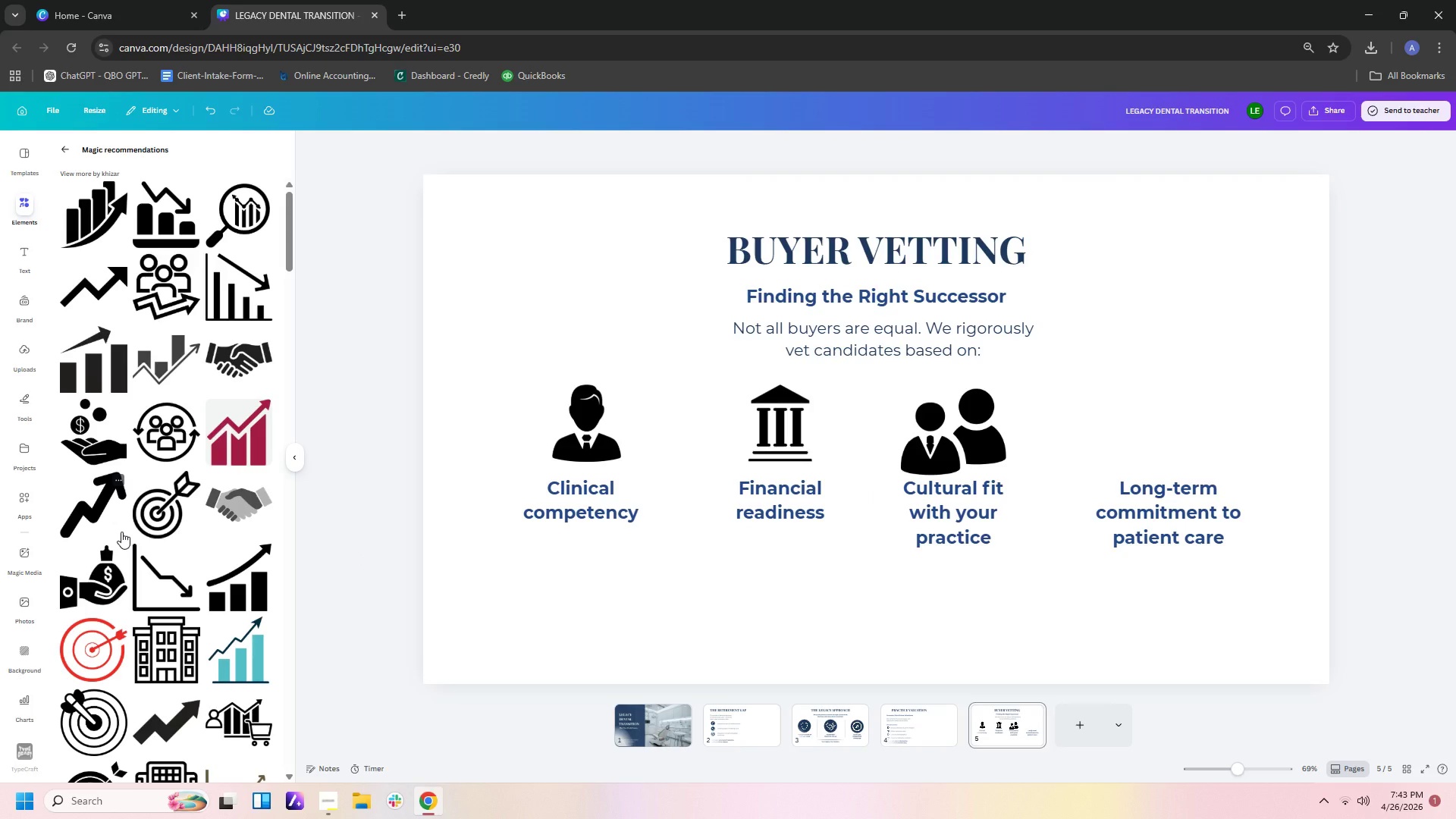 
scroll: coordinate [122, 537], scroll_direction: down, amount: 7.0
 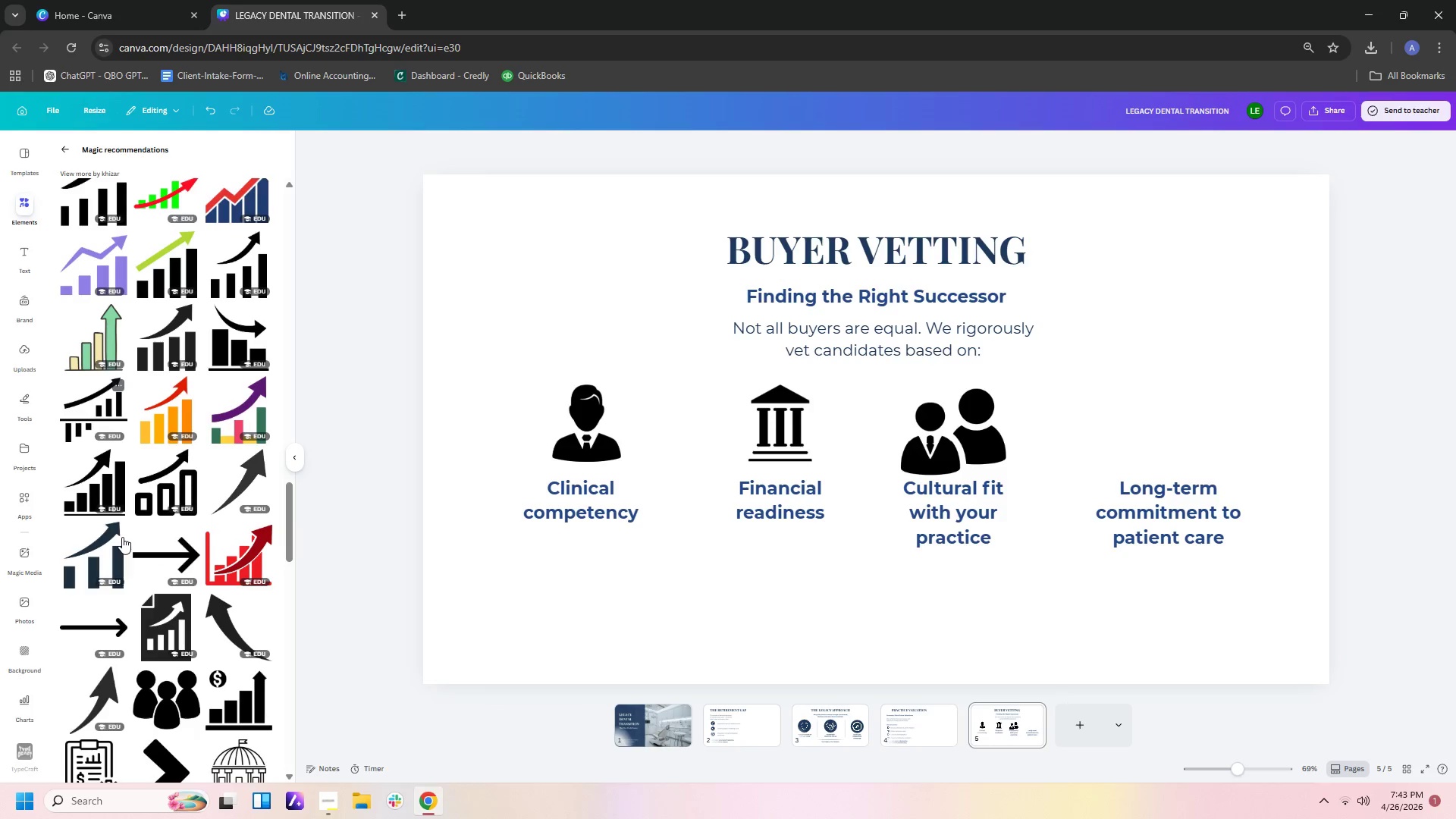 
scroll: coordinate [122, 537], scroll_direction: down, amount: 1.0
 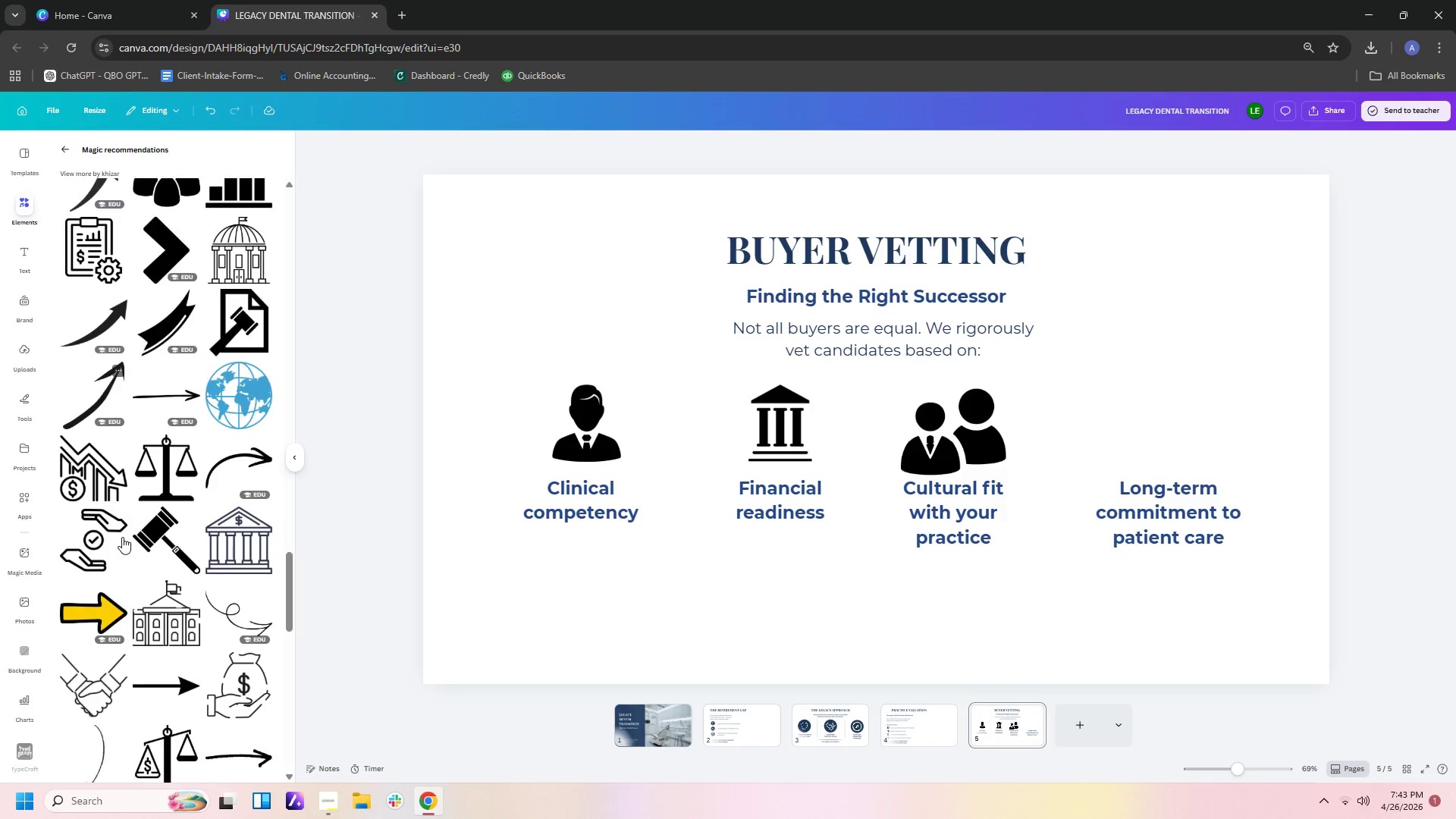 
scroll: coordinate [122, 537], scroll_direction: up, amount: 6.0
 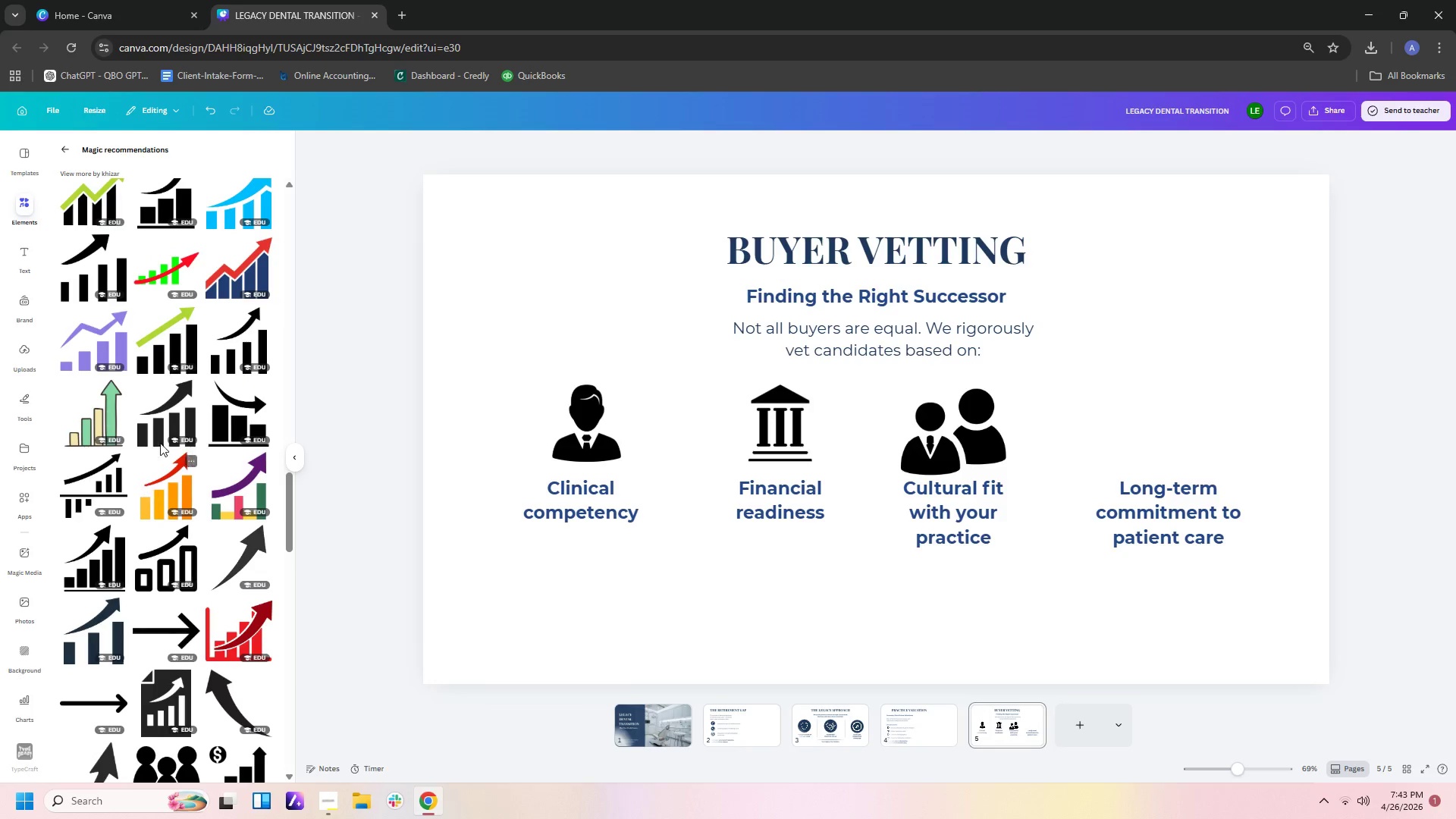 
left_click([169, 422])
 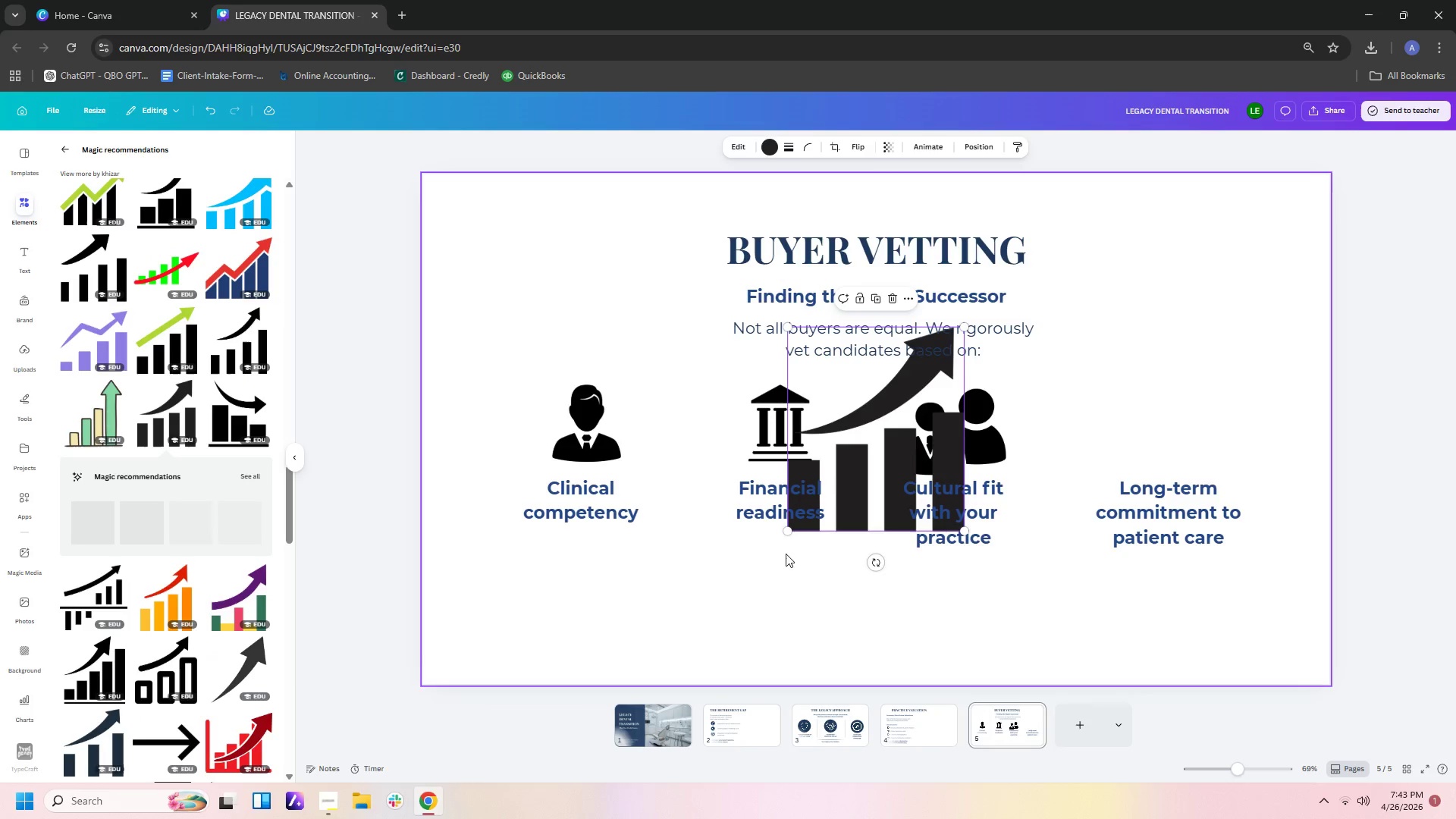 
left_click([862, 468])
 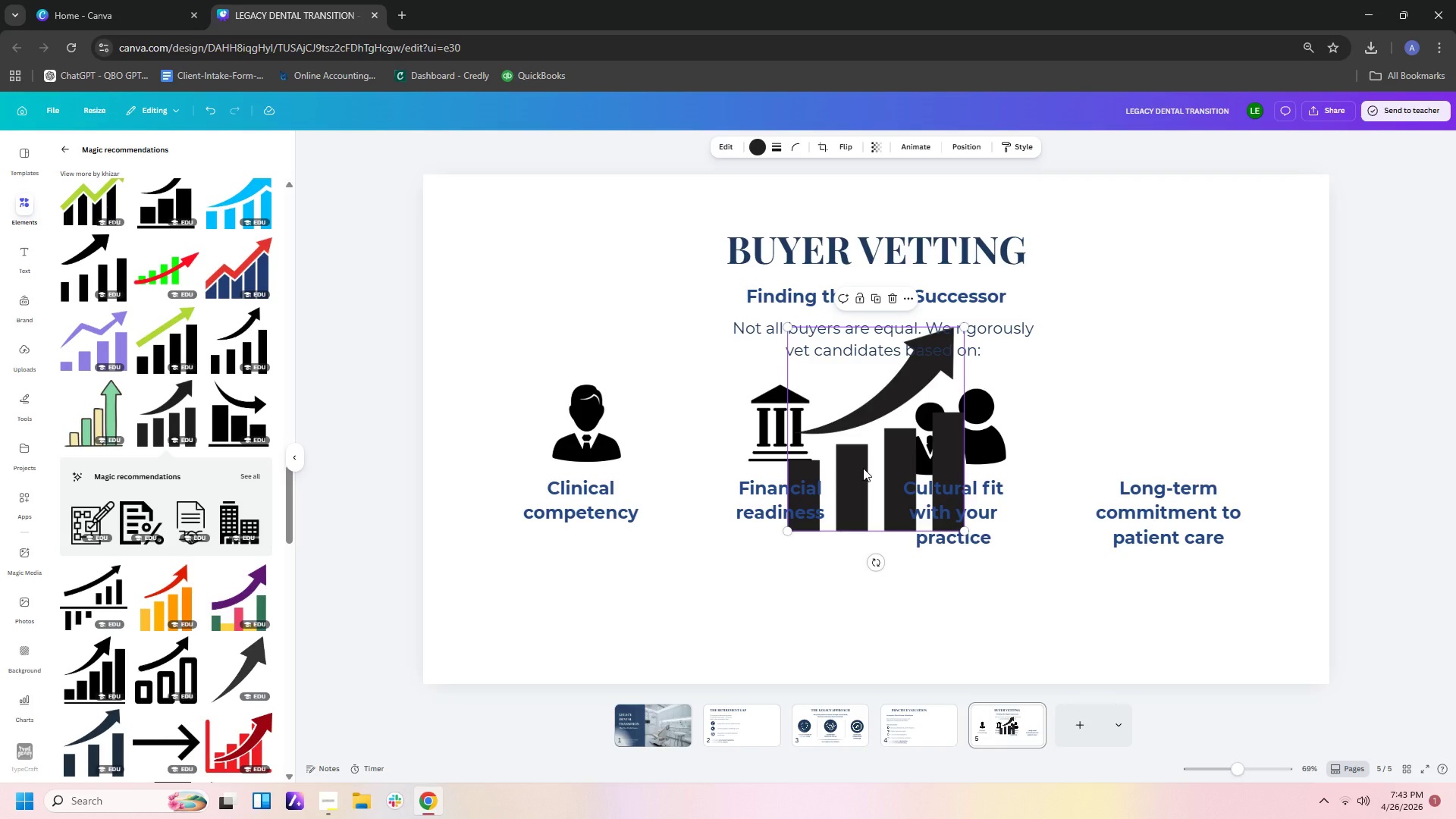 
key(Delete)
 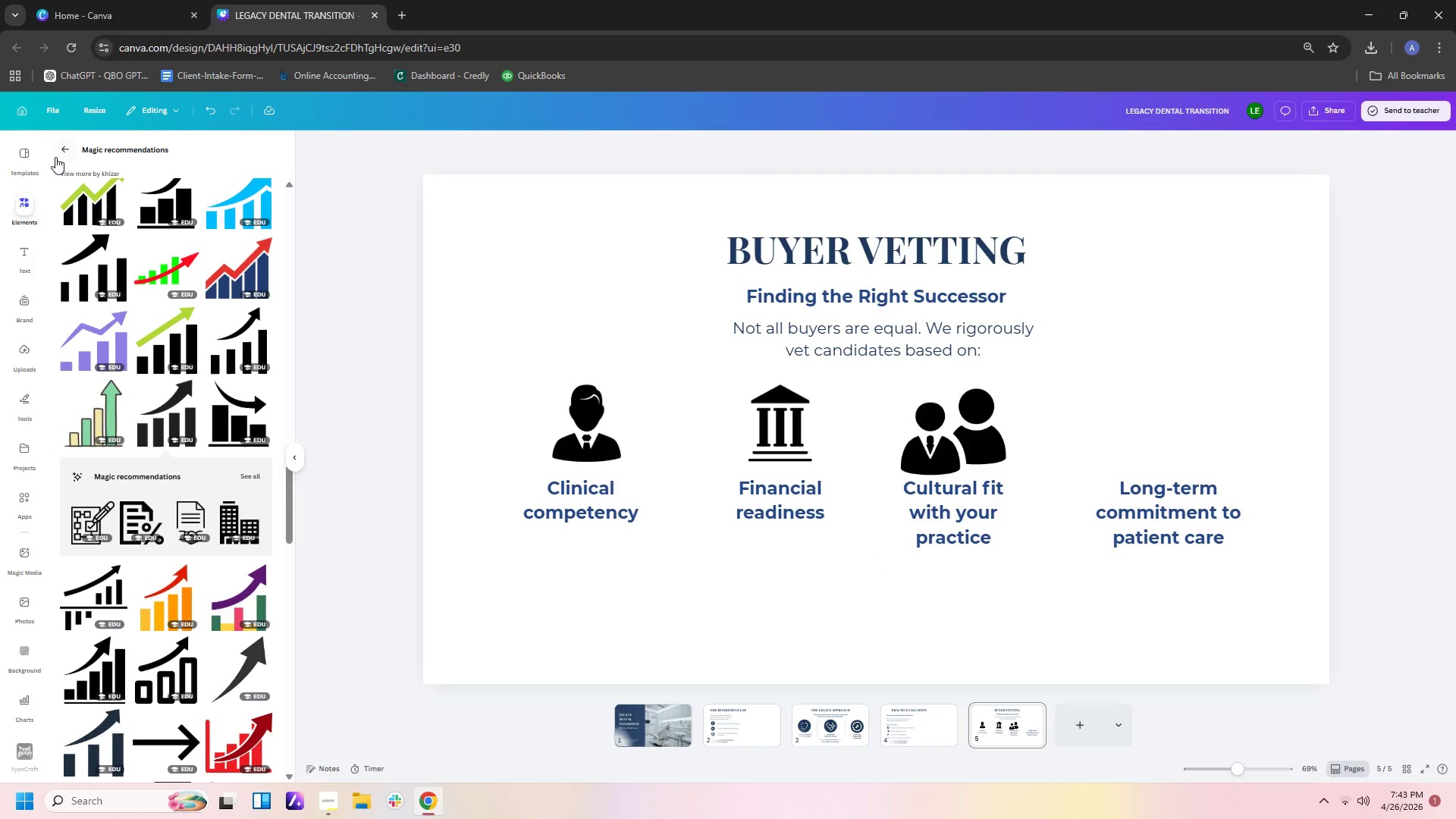 
left_click([59, 152])
 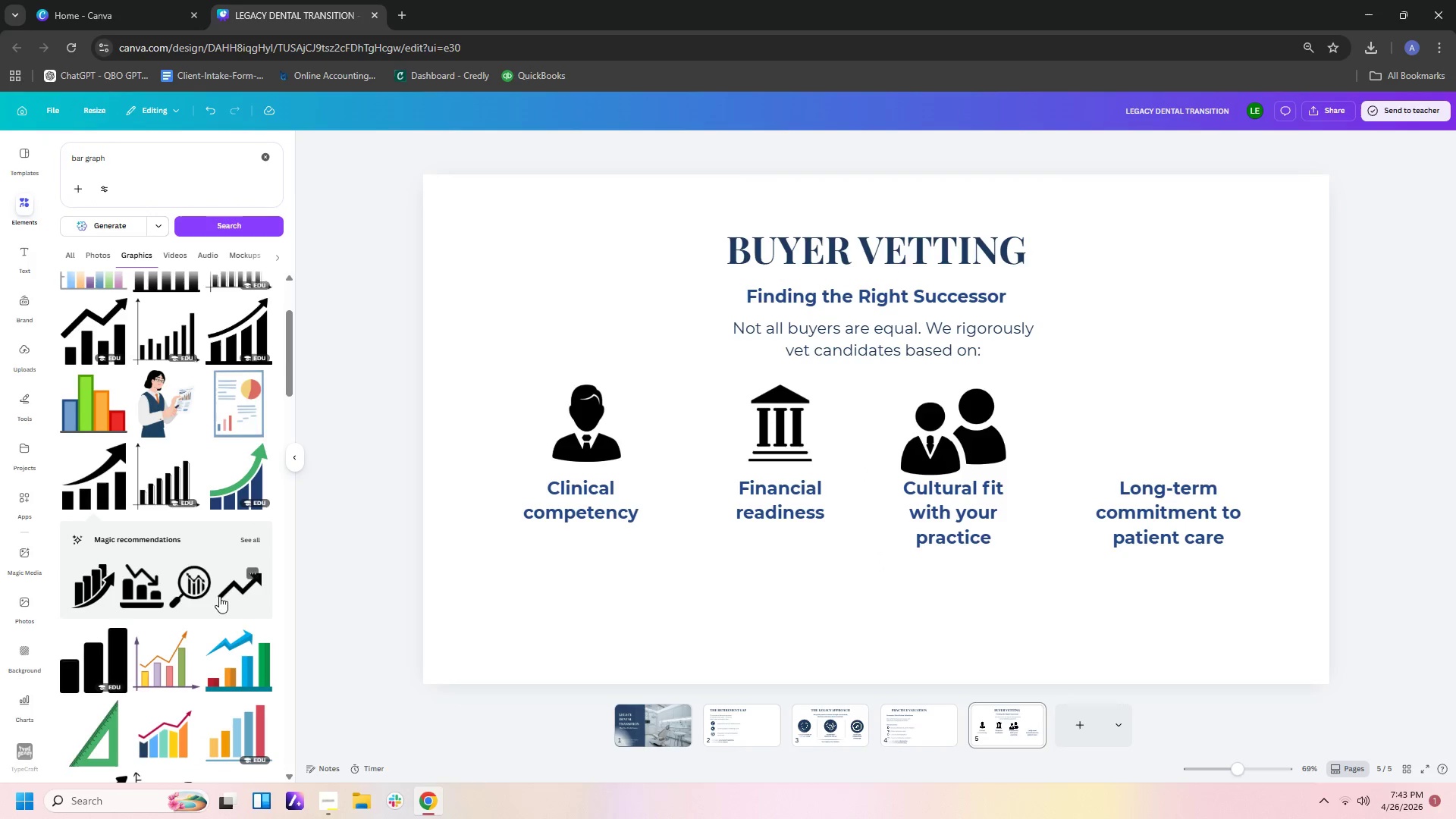 
scroll: coordinate [211, 611], scroll_direction: down, amount: 3.0
 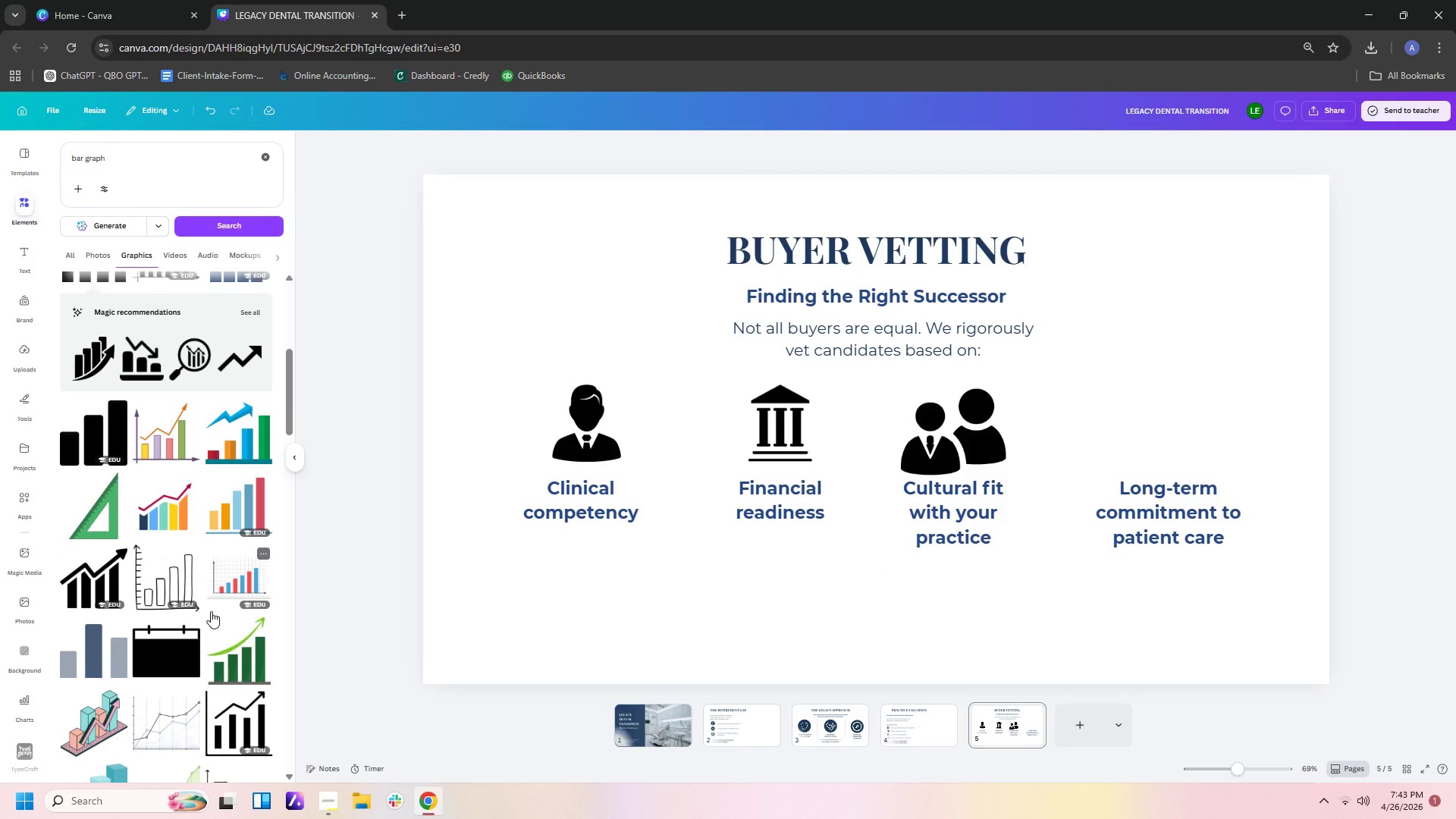 
wait(7.57)
 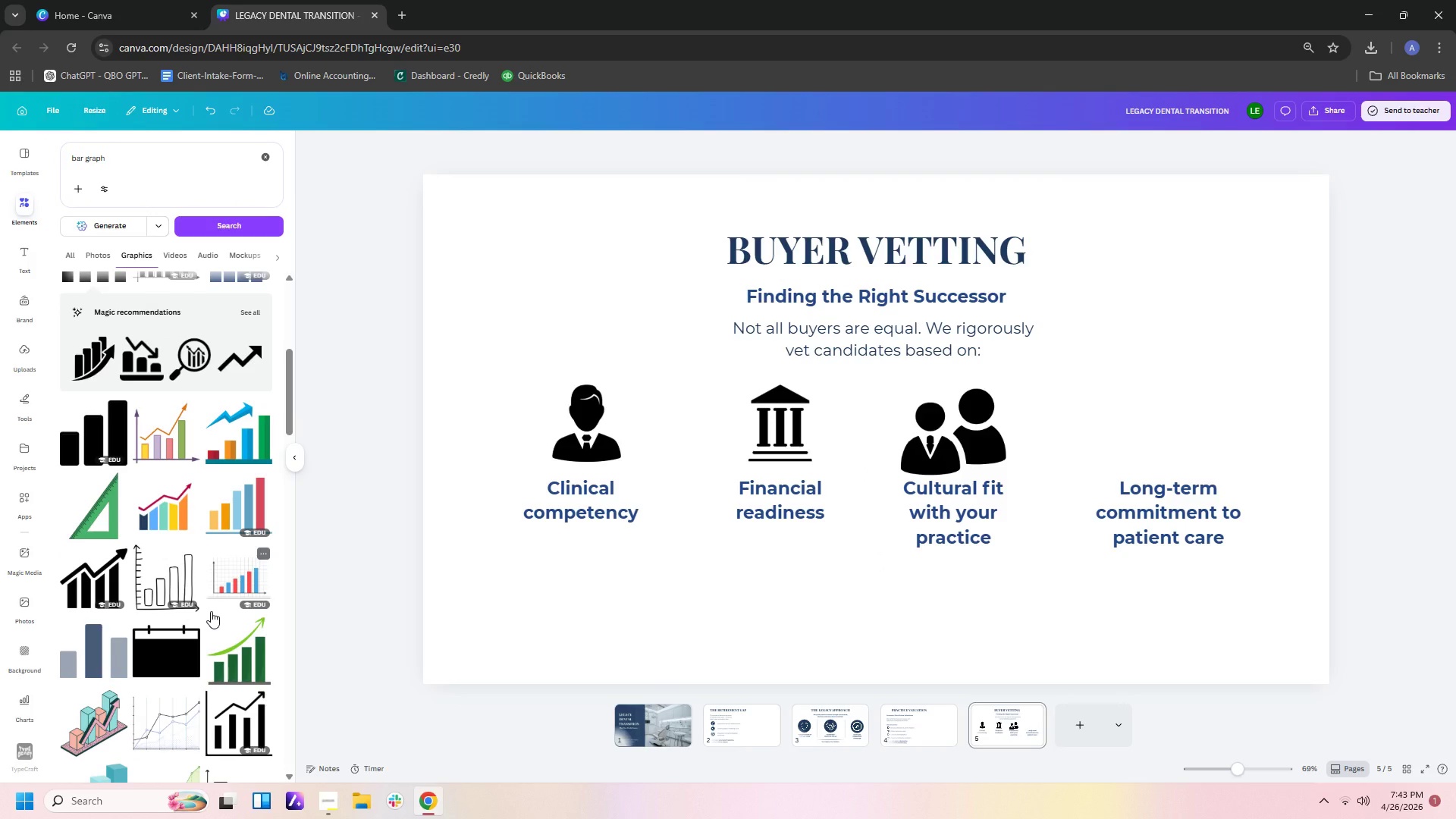 
scroll: coordinate [190, 642], scroll_direction: down, amount: 3.0
 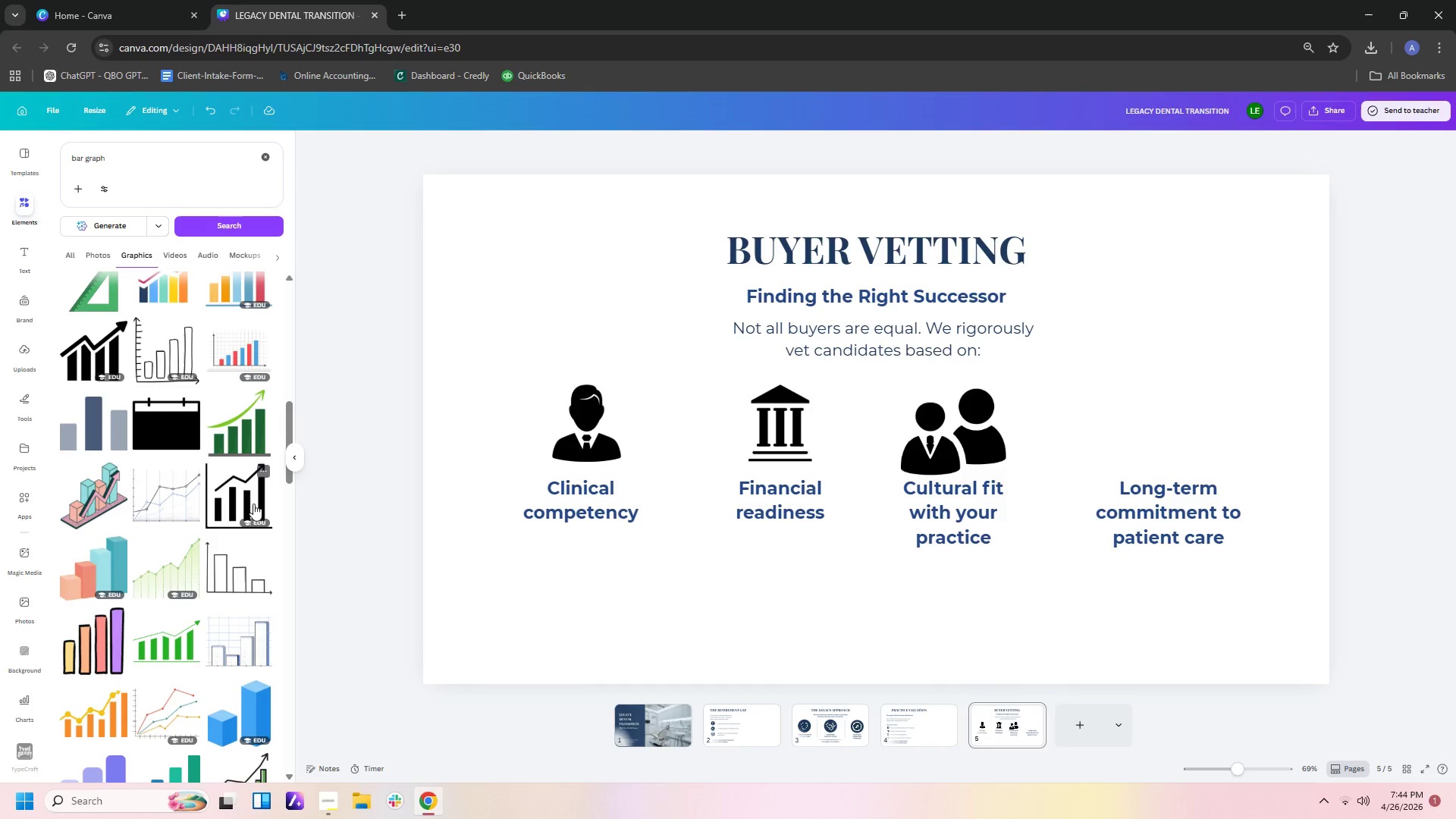 
left_click([253, 493])
 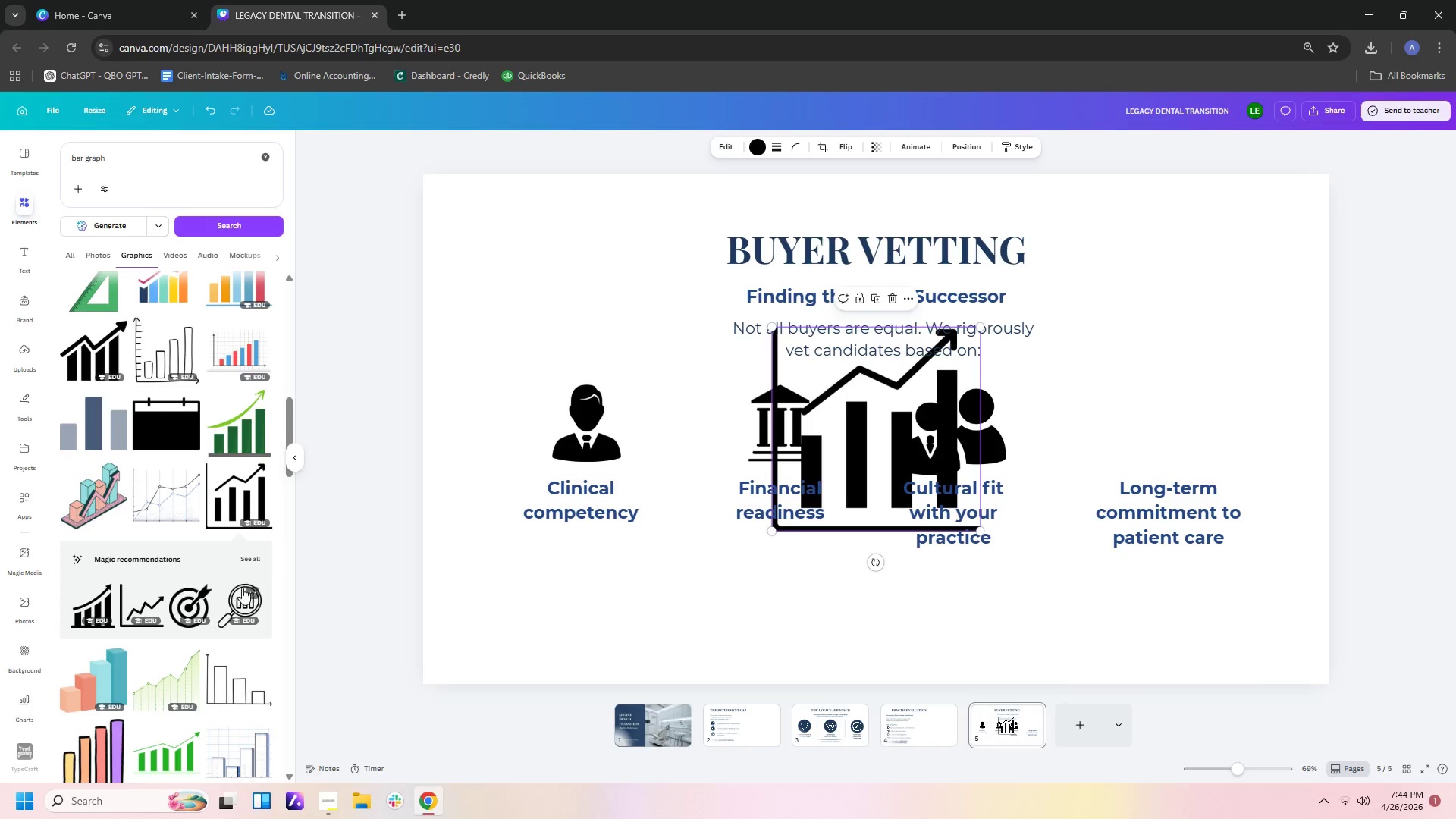 
left_click([248, 557])
 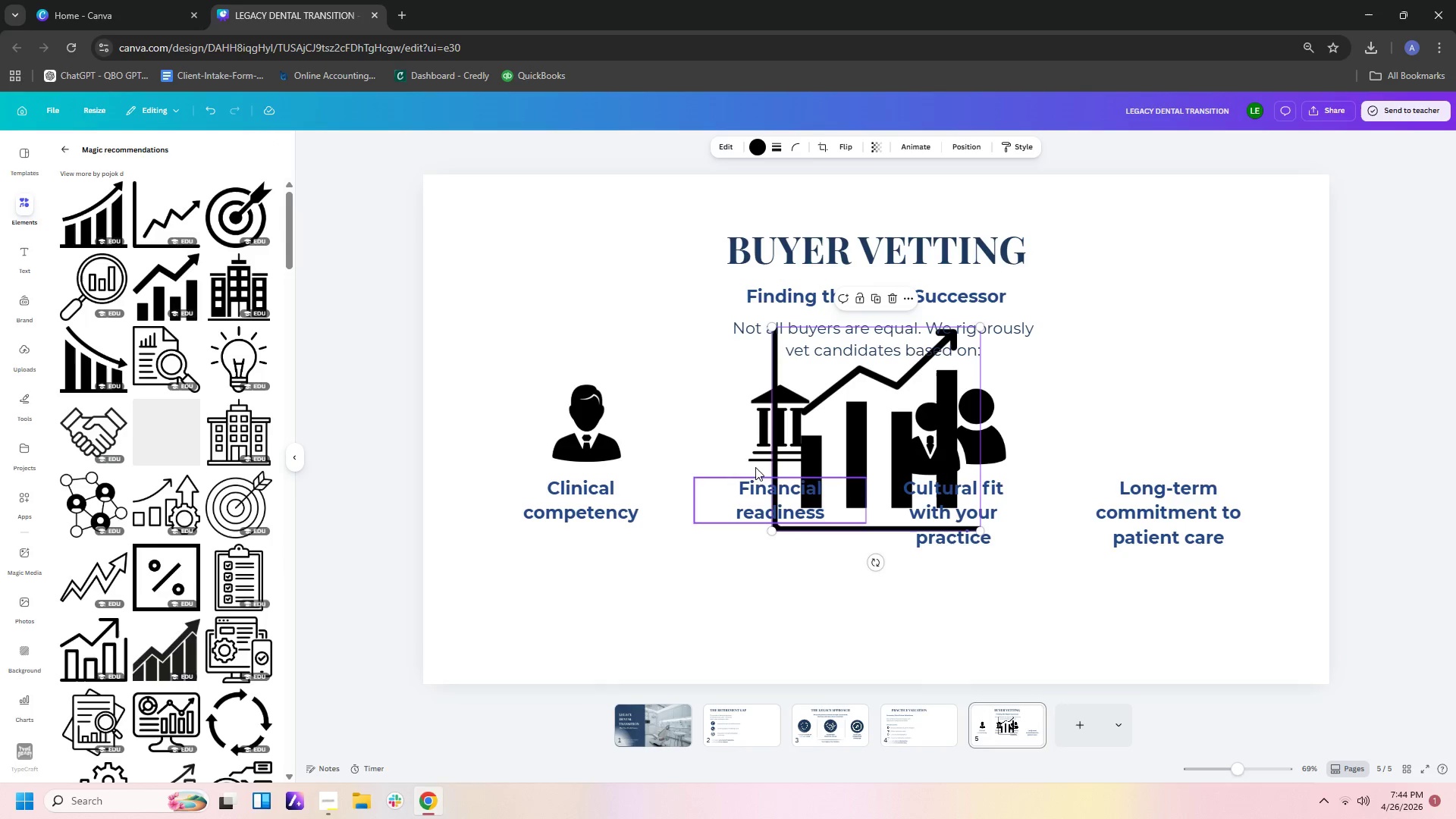 
left_click([856, 431])
 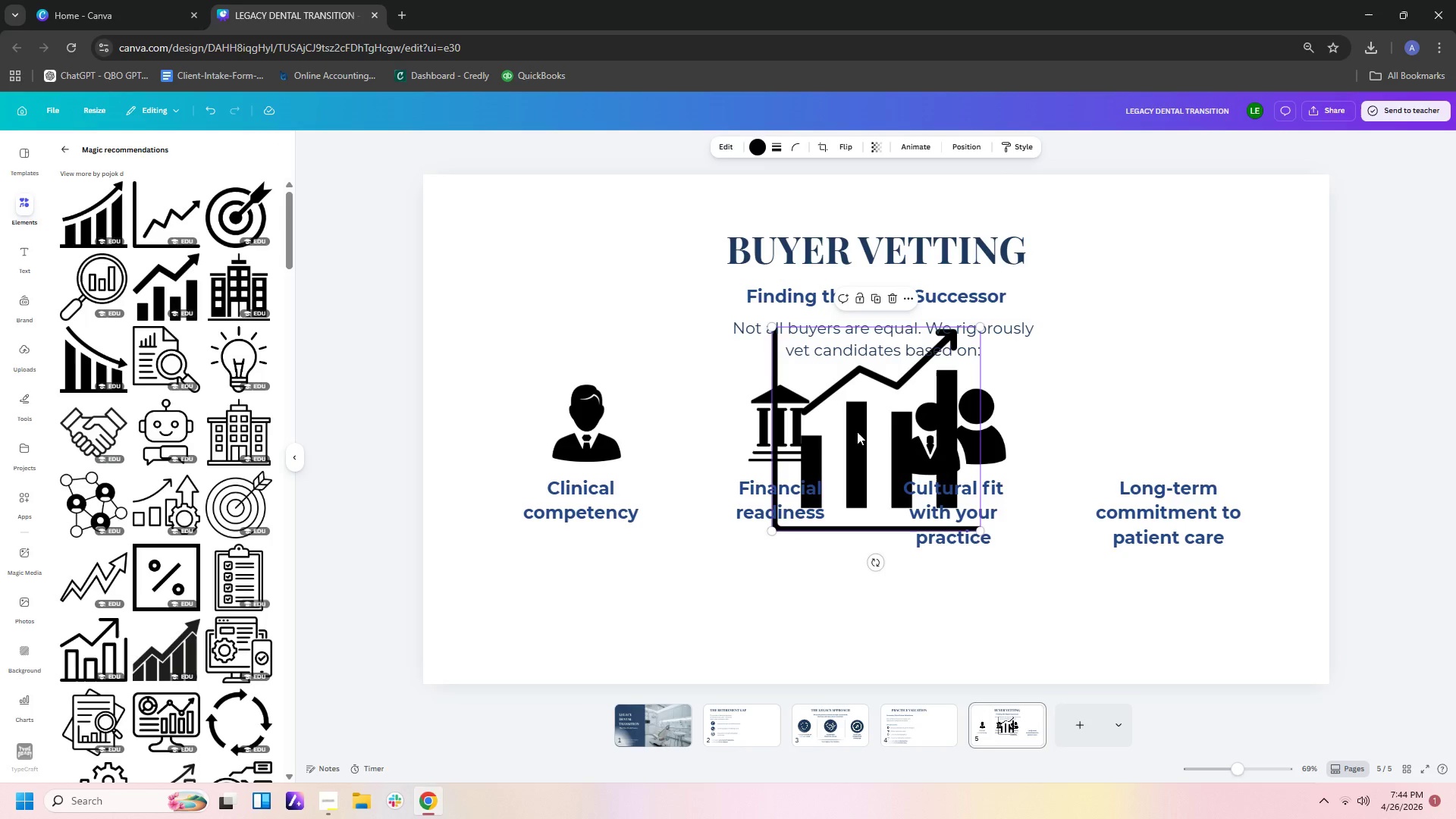 
key(Delete)
 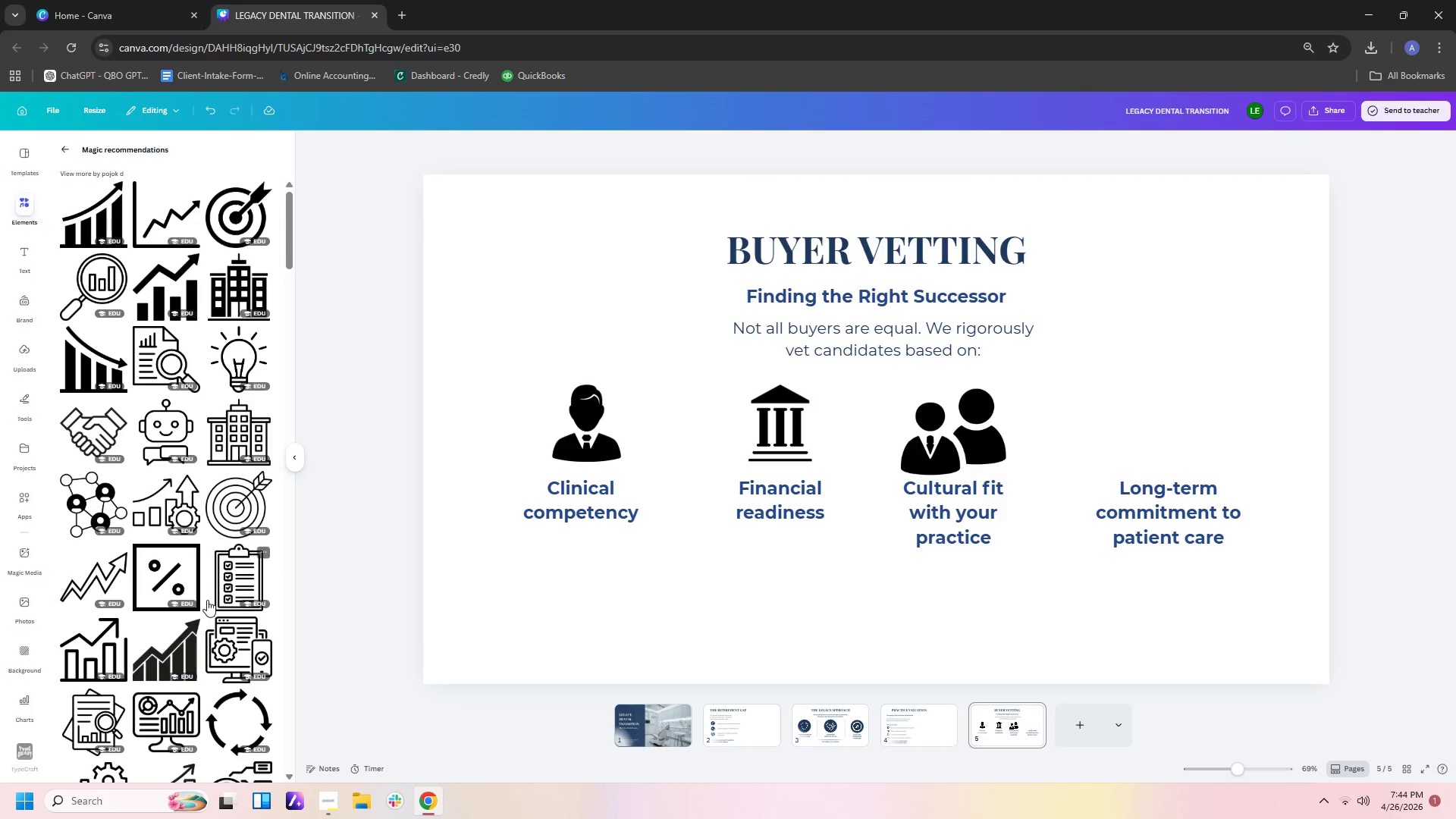 
scroll: coordinate [215, 639], scroll_direction: down, amount: 13.0
 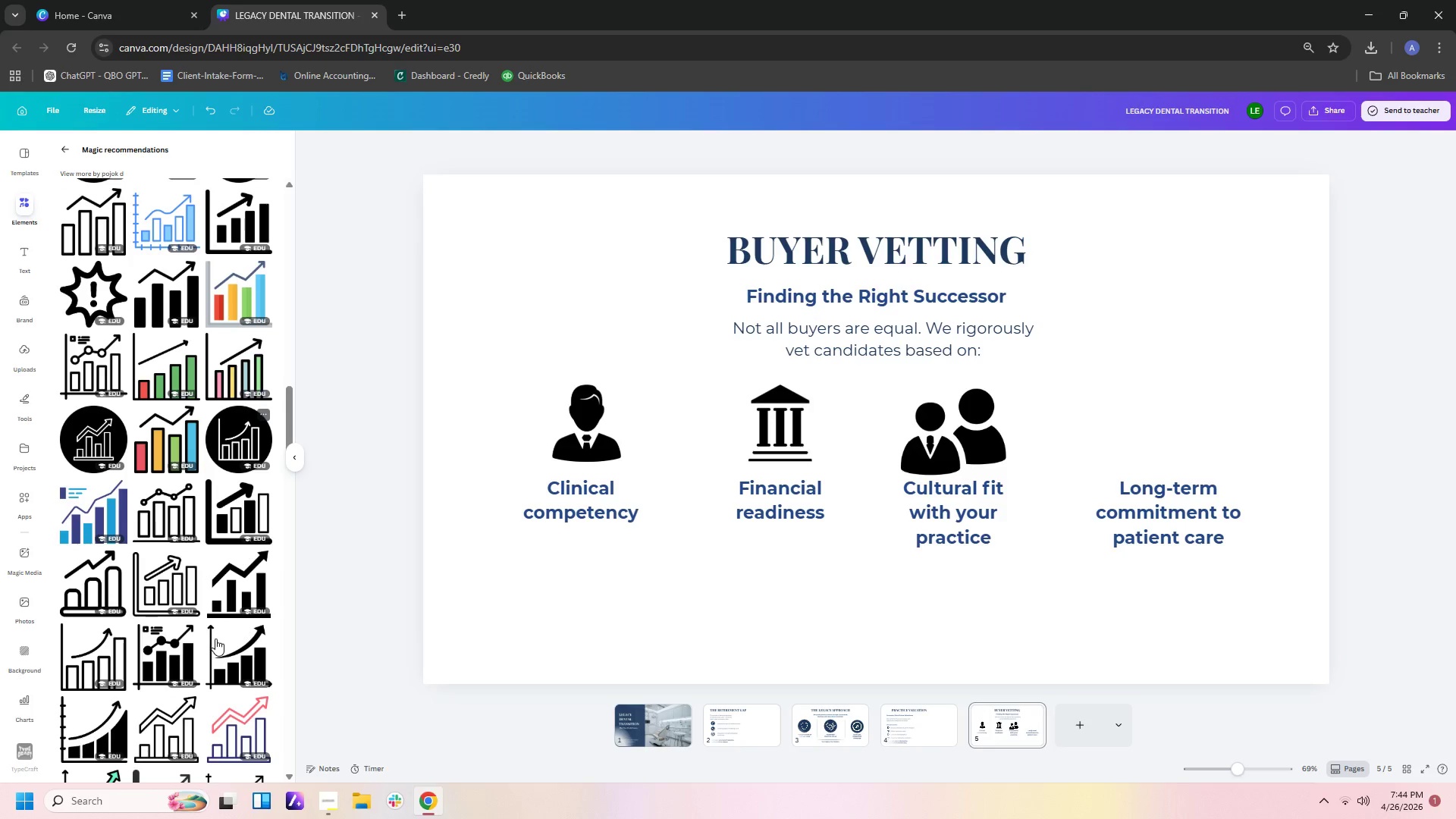 
scroll: coordinate [95, 470], scroll_direction: down, amount: 6.0
 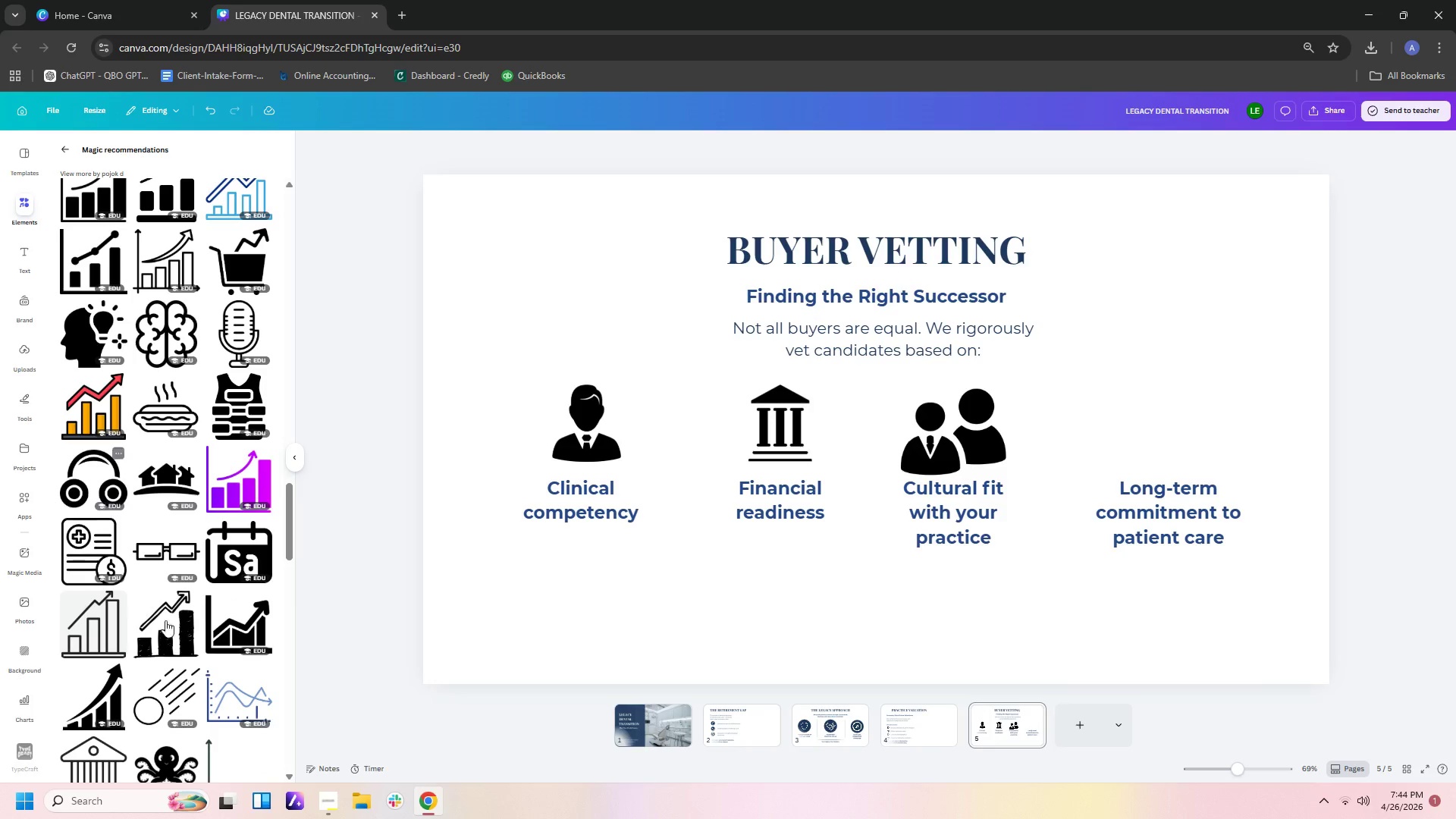 
left_click([193, 642])
 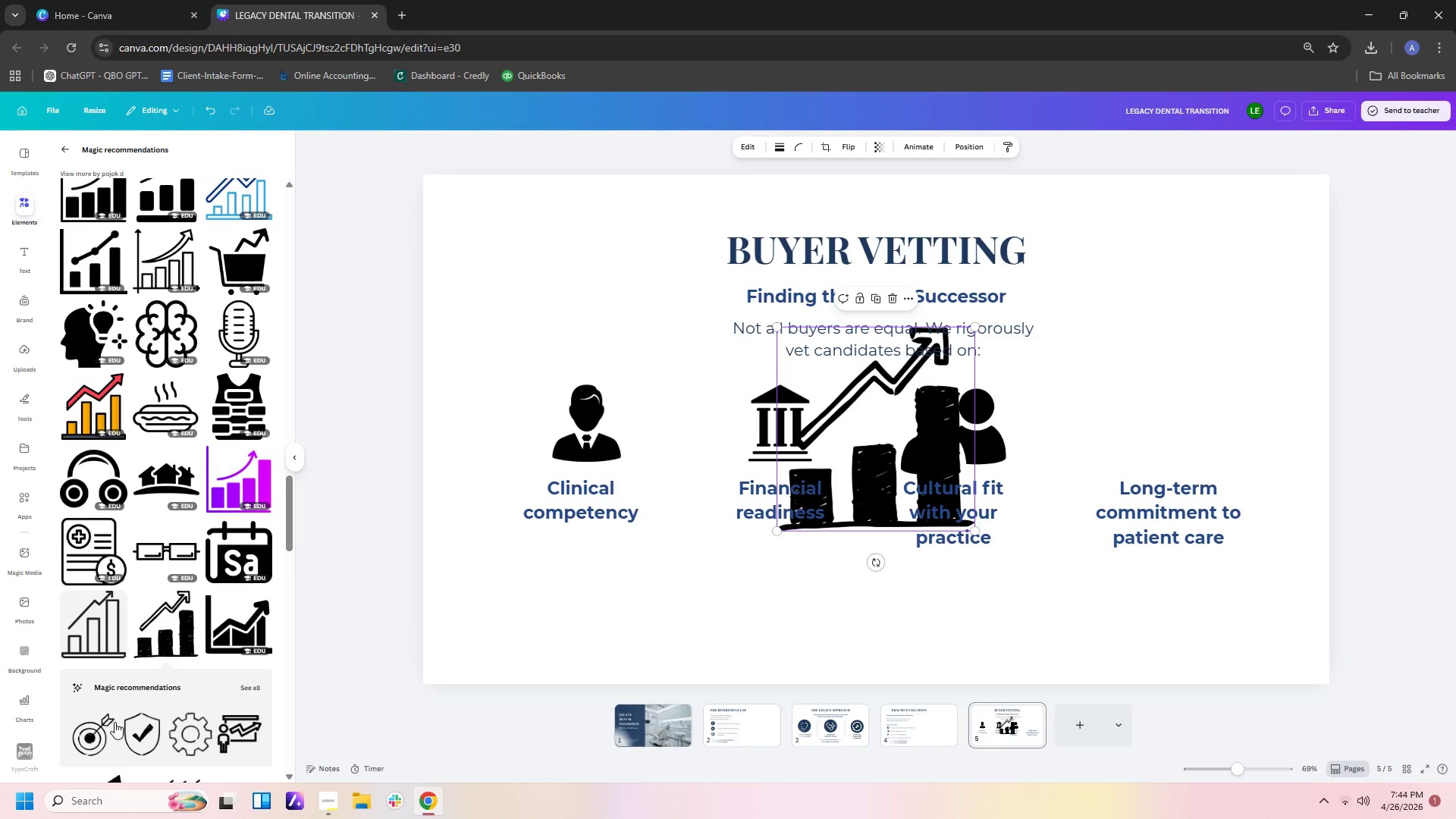 
scroll: coordinate [222, 592], scroll_direction: down, amount: 1.0
 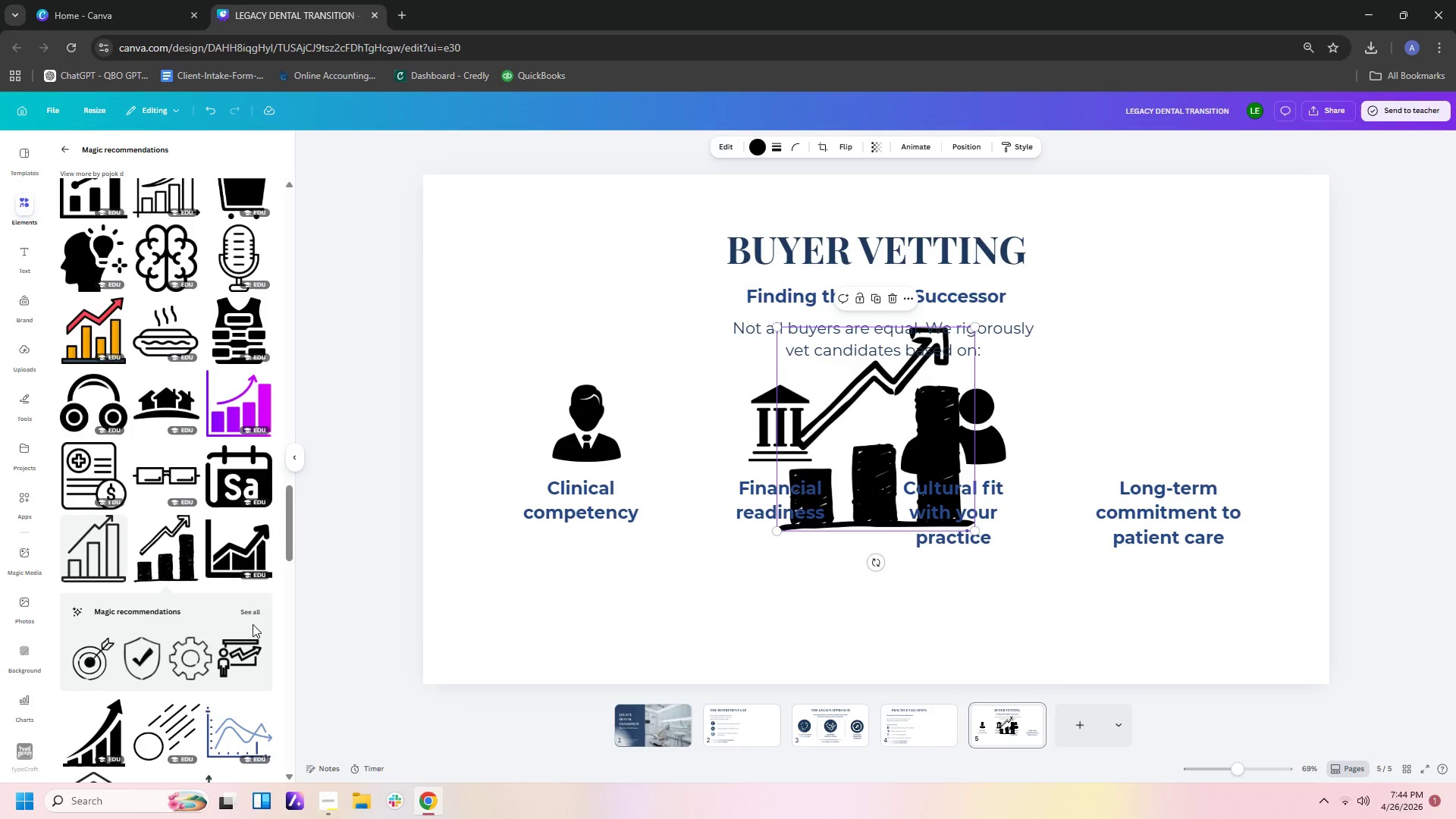 
left_click([255, 612])
 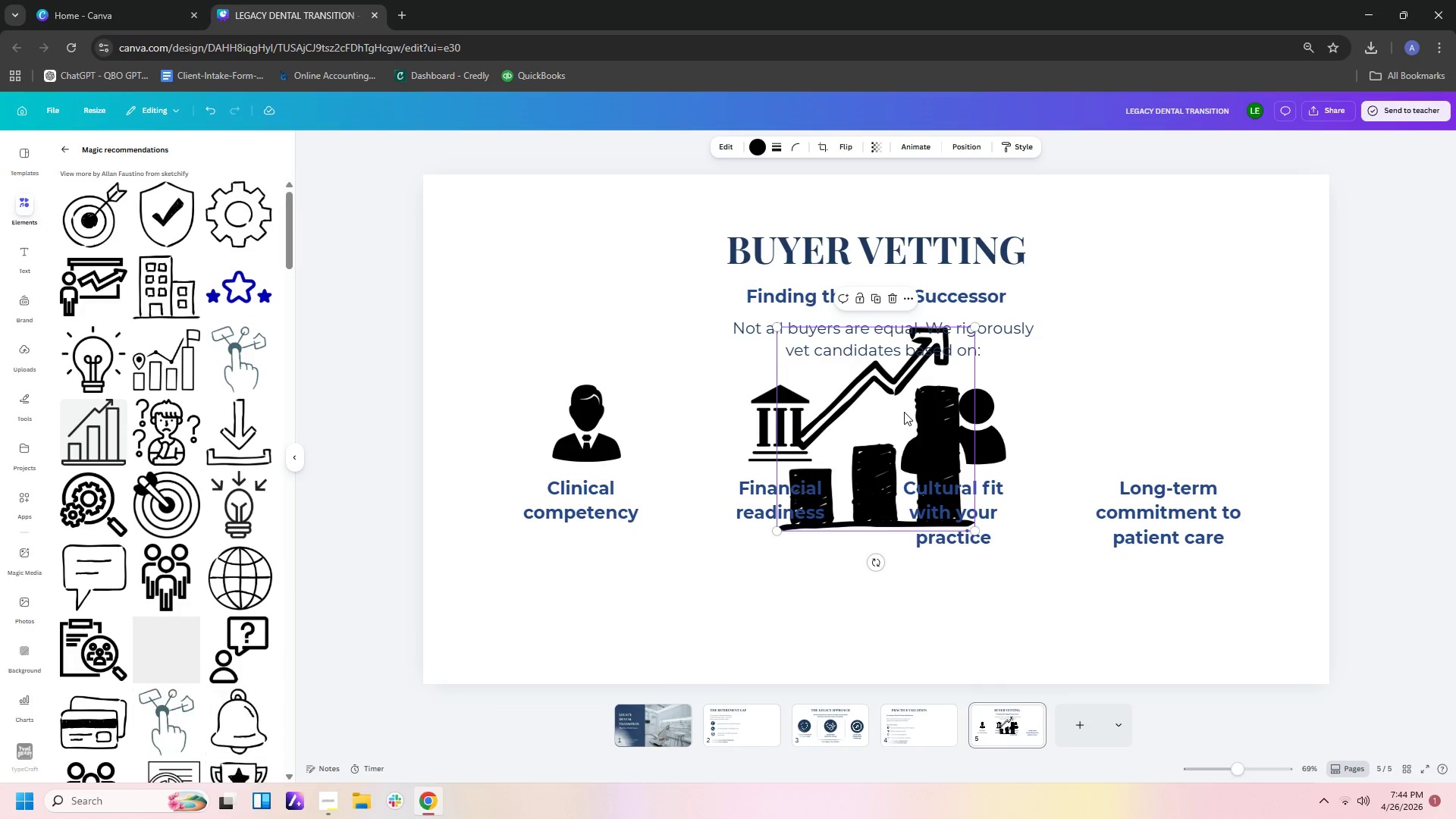 
left_click([904, 412])
 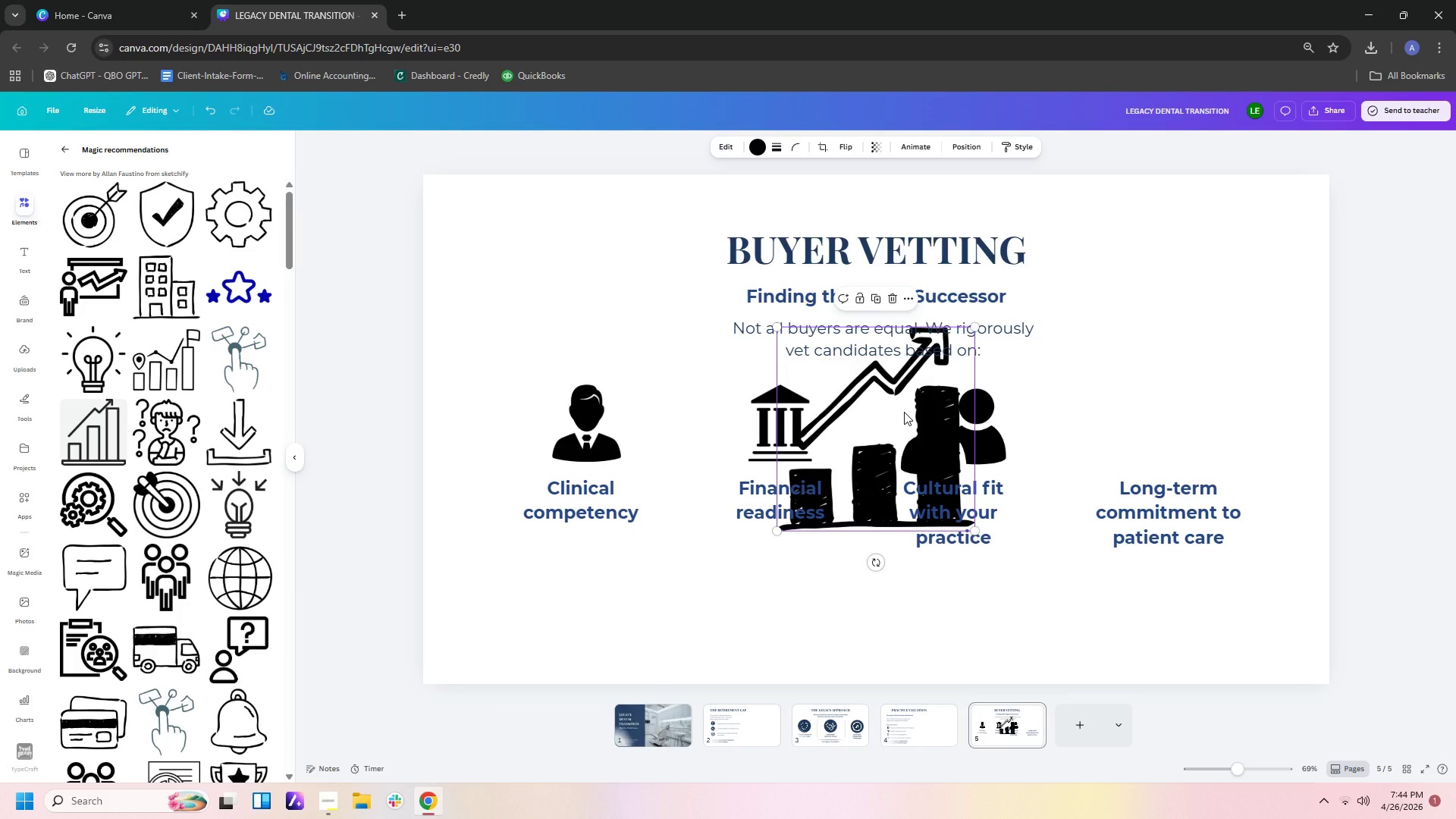 
key(Delete)
 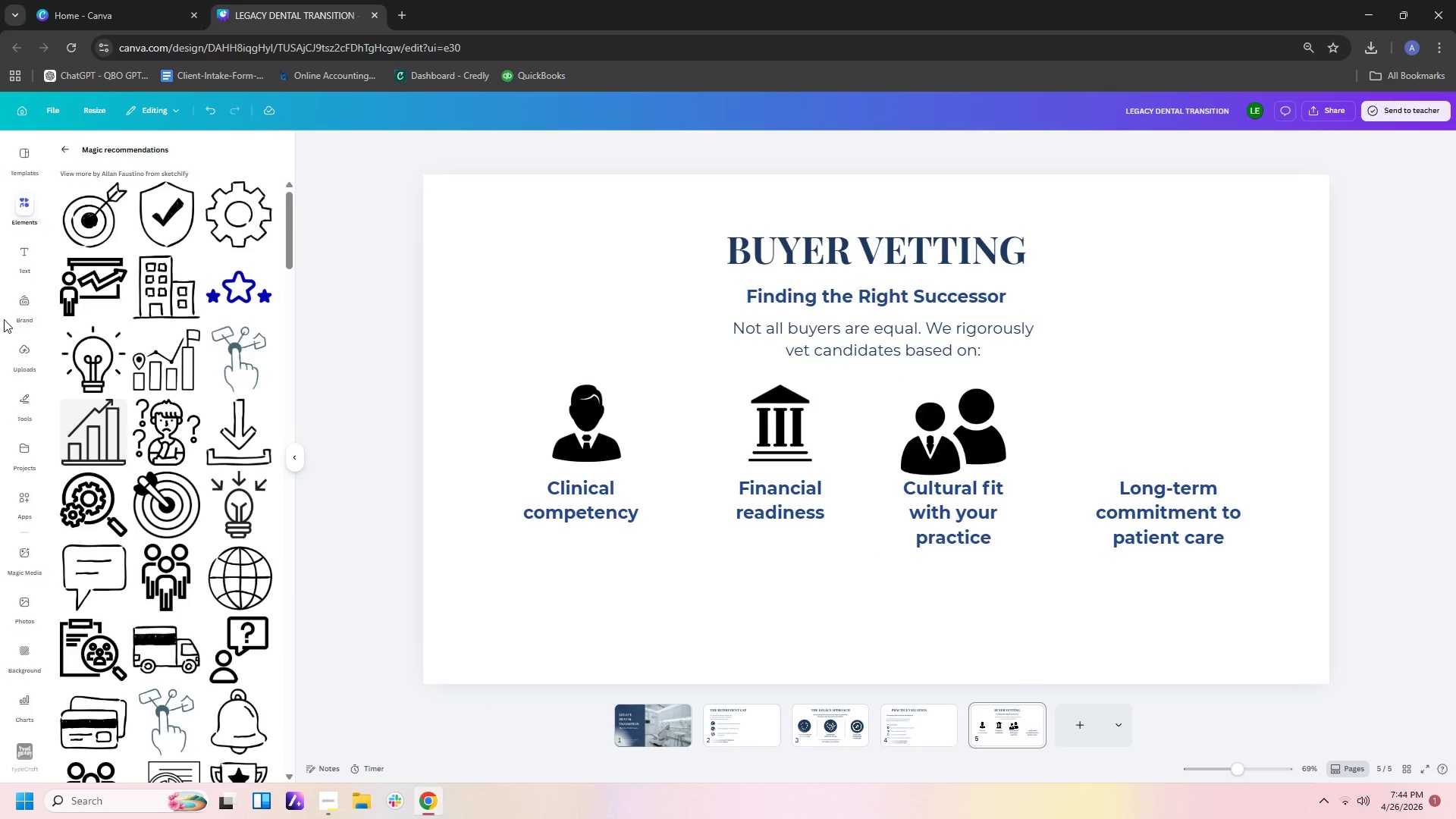 
scroll: coordinate [174, 444], scroll_direction: down, amount: 18.0
 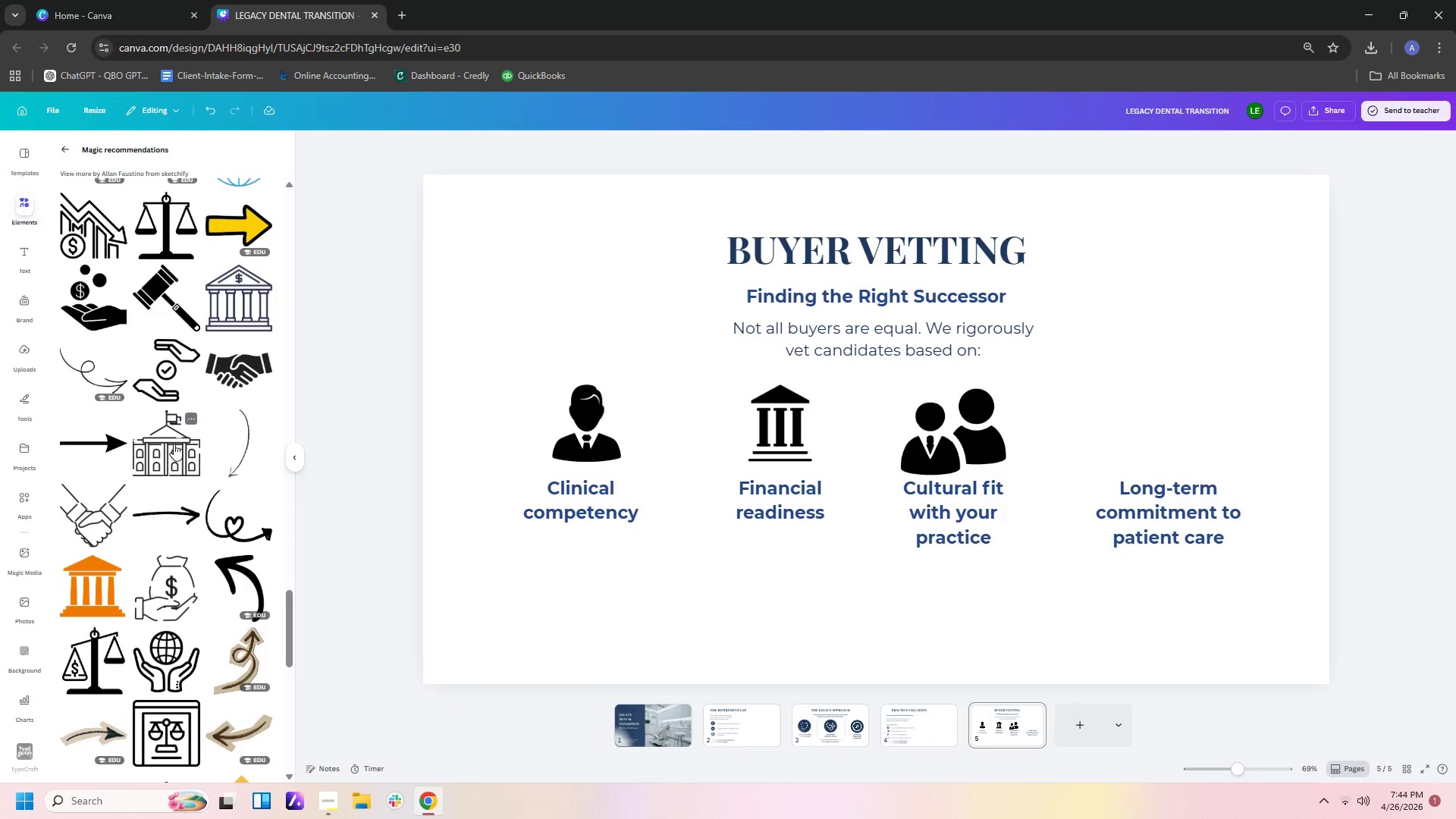 
left_click([60, 155])
 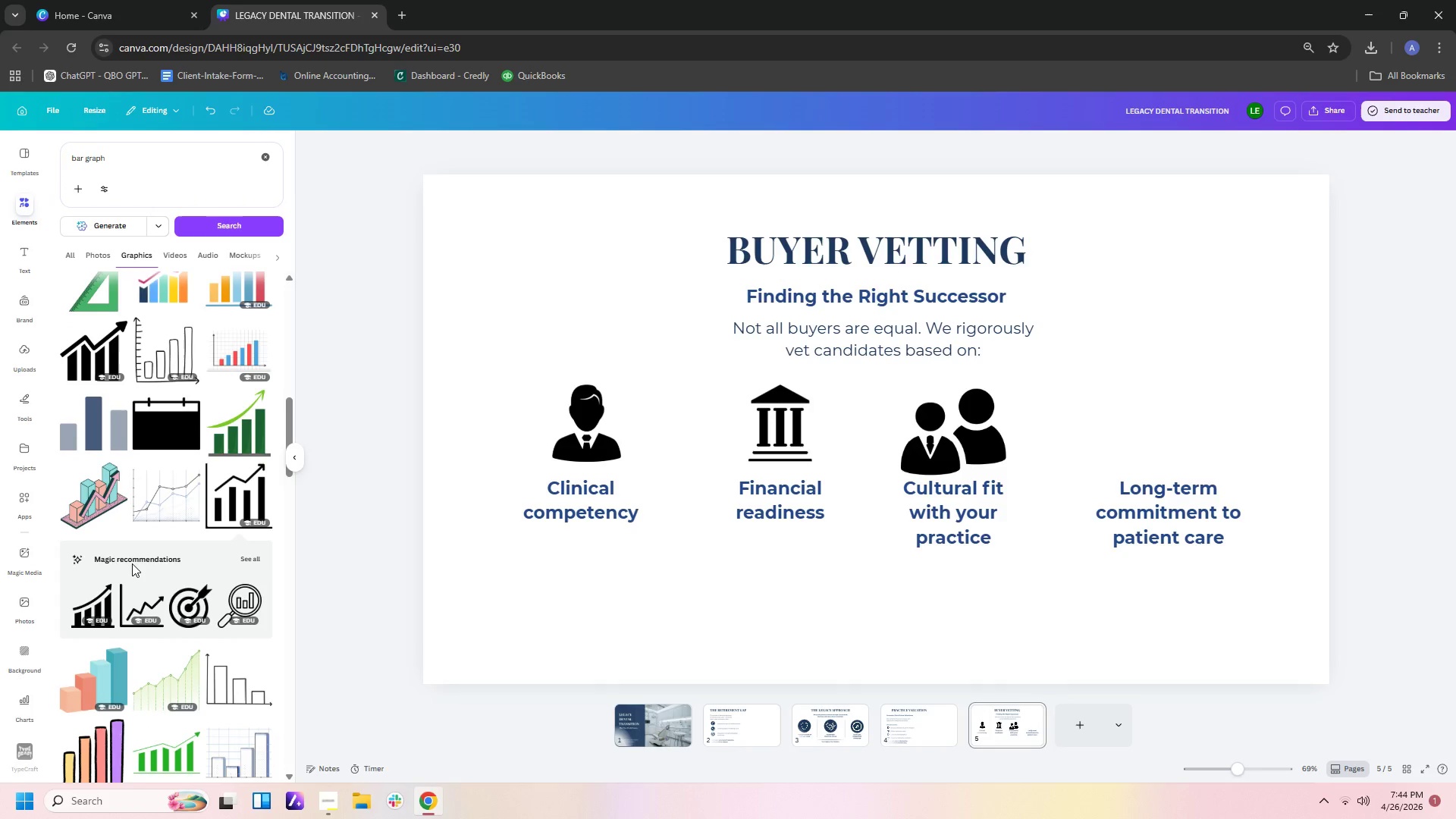 
scroll: coordinate [132, 563], scroll_direction: down, amount: 6.0
 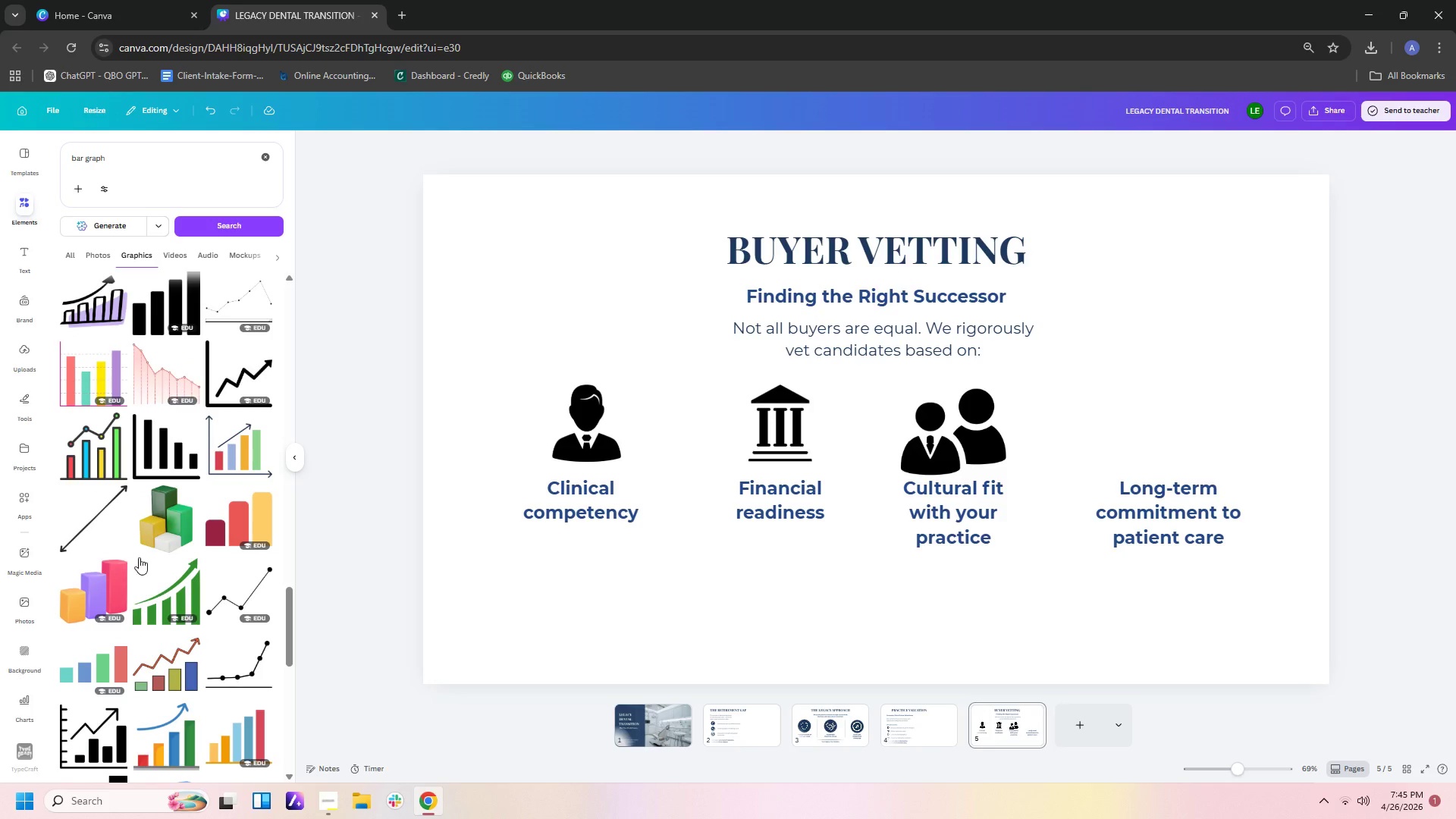 
left_click([170, 296])
 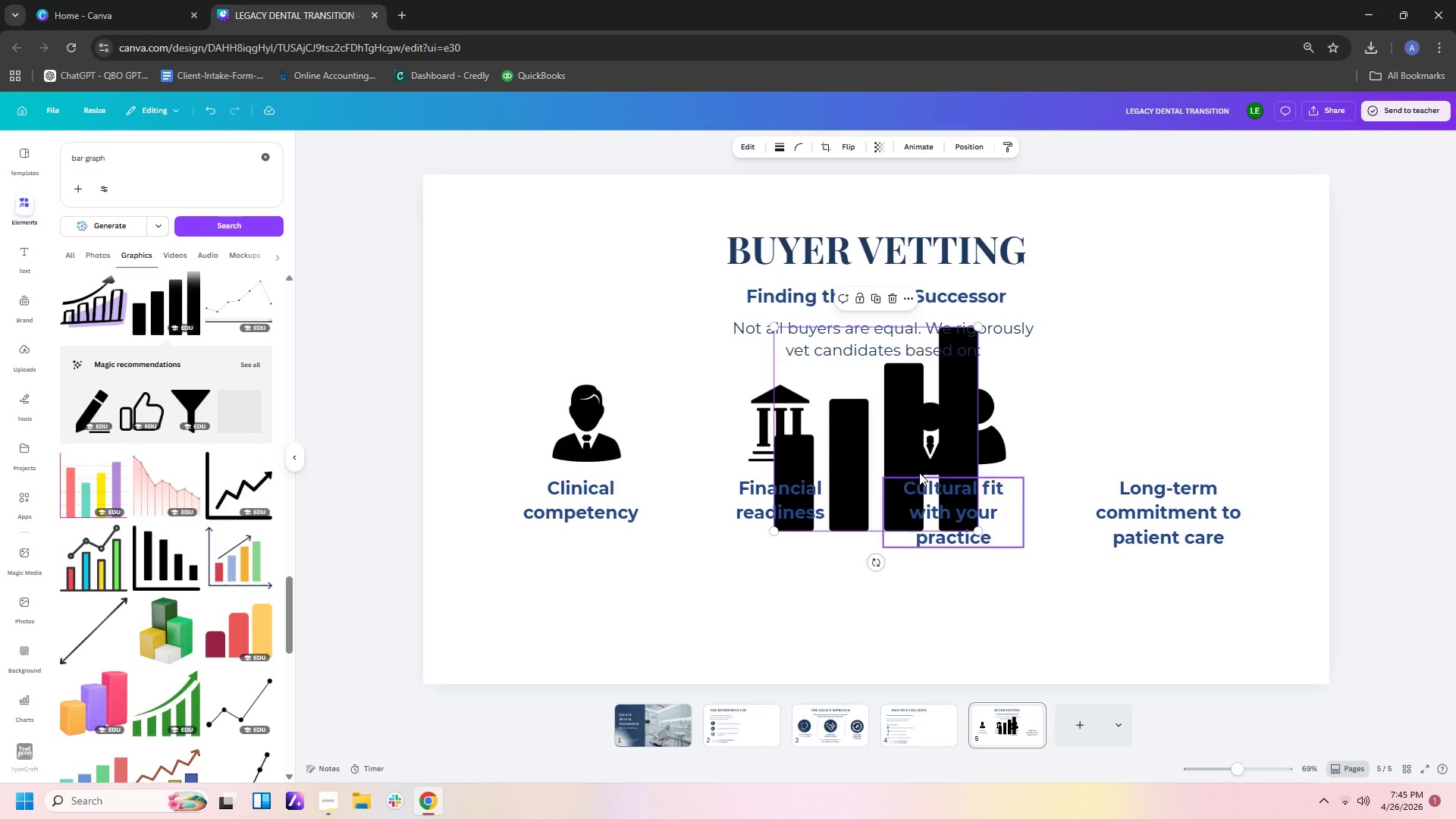 
left_click_drag(start_coordinate=[930, 454], to_coordinate=[1108, 480])
 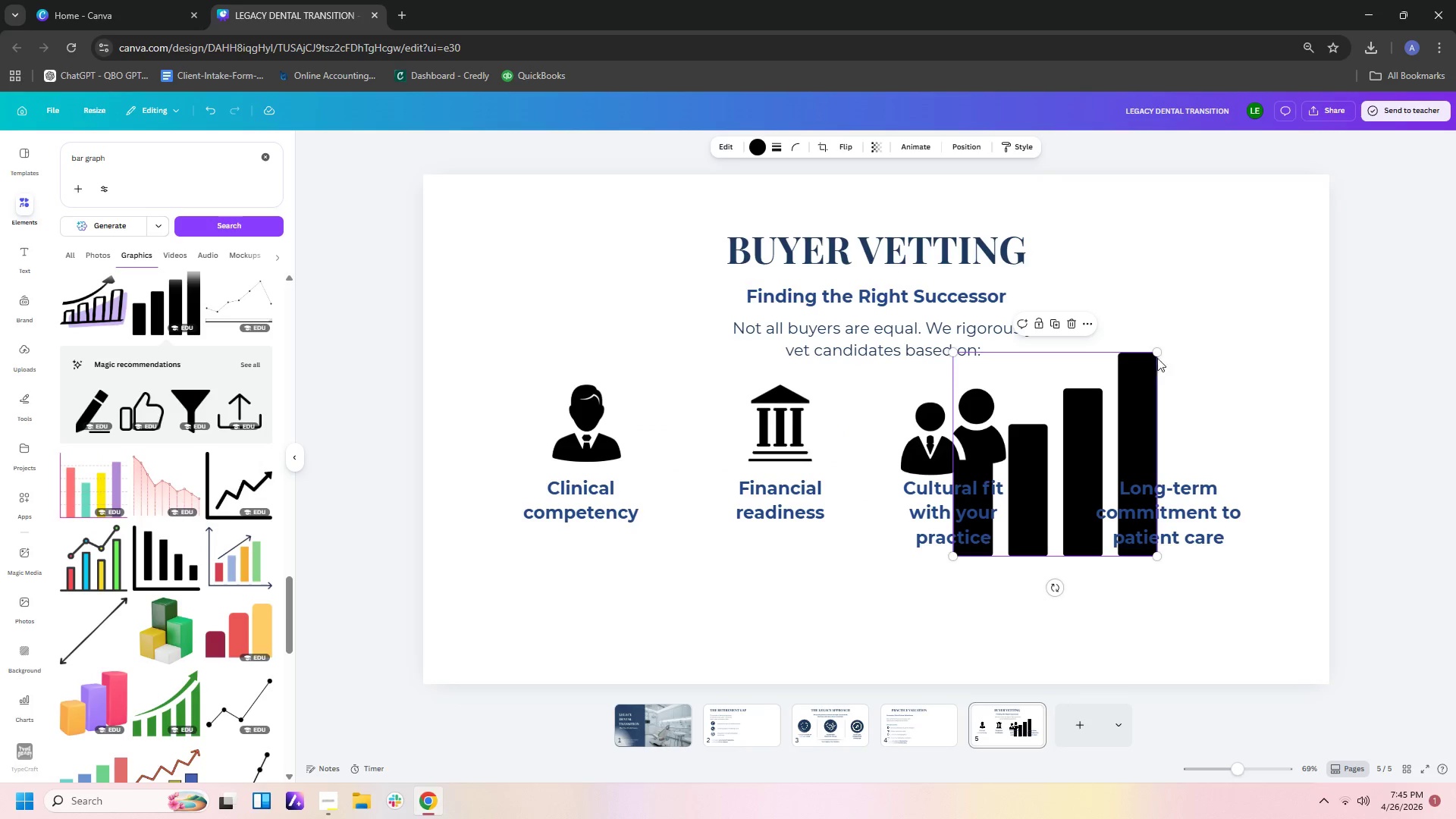 
left_click_drag(start_coordinate=[1156, 354], to_coordinate=[1032, 481])
 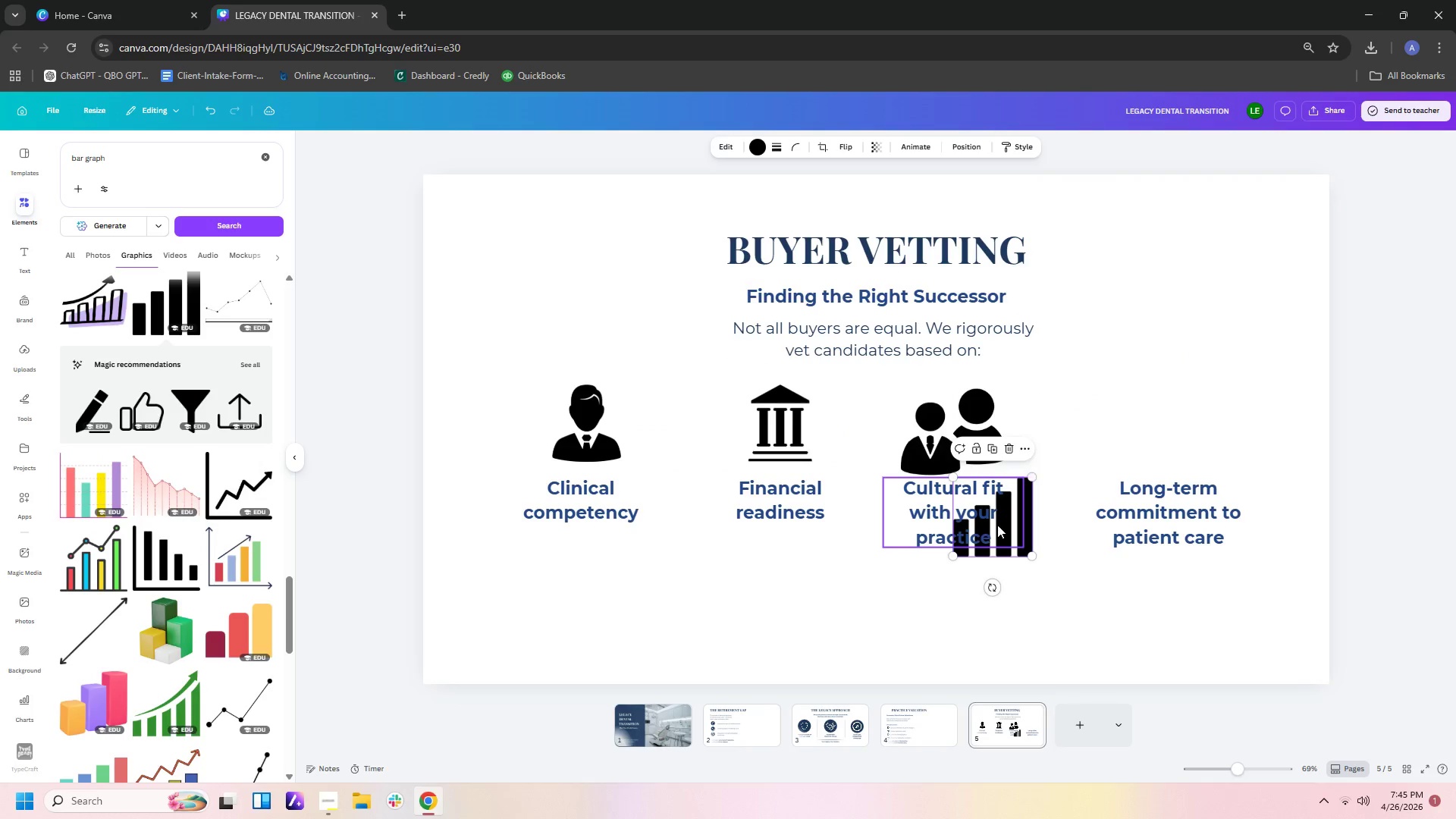 
left_click_drag(start_coordinate=[996, 526], to_coordinate=[1171, 440])
 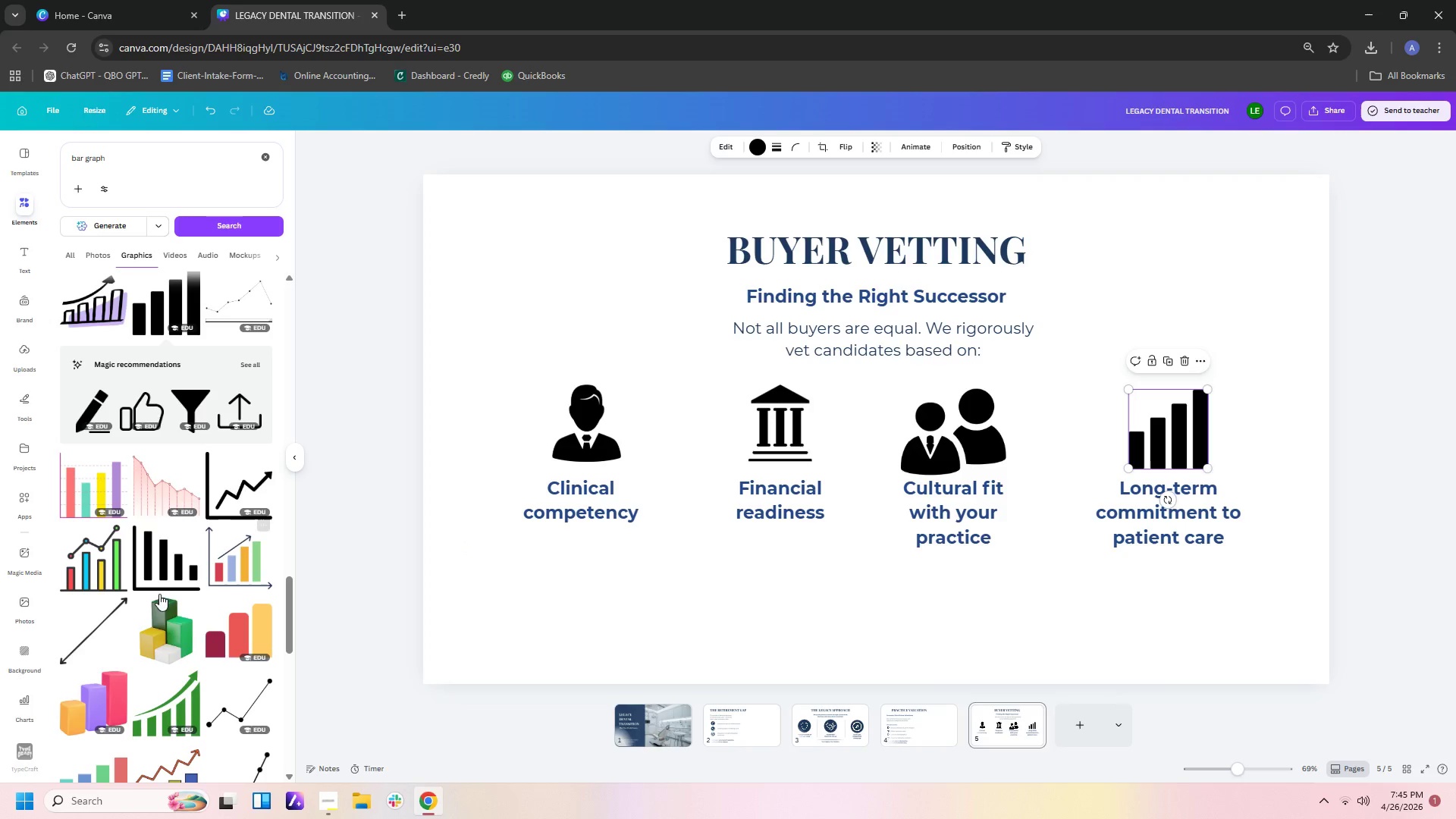 
scroll: coordinate [176, 448], scroll_direction: down, amount: 20.0
 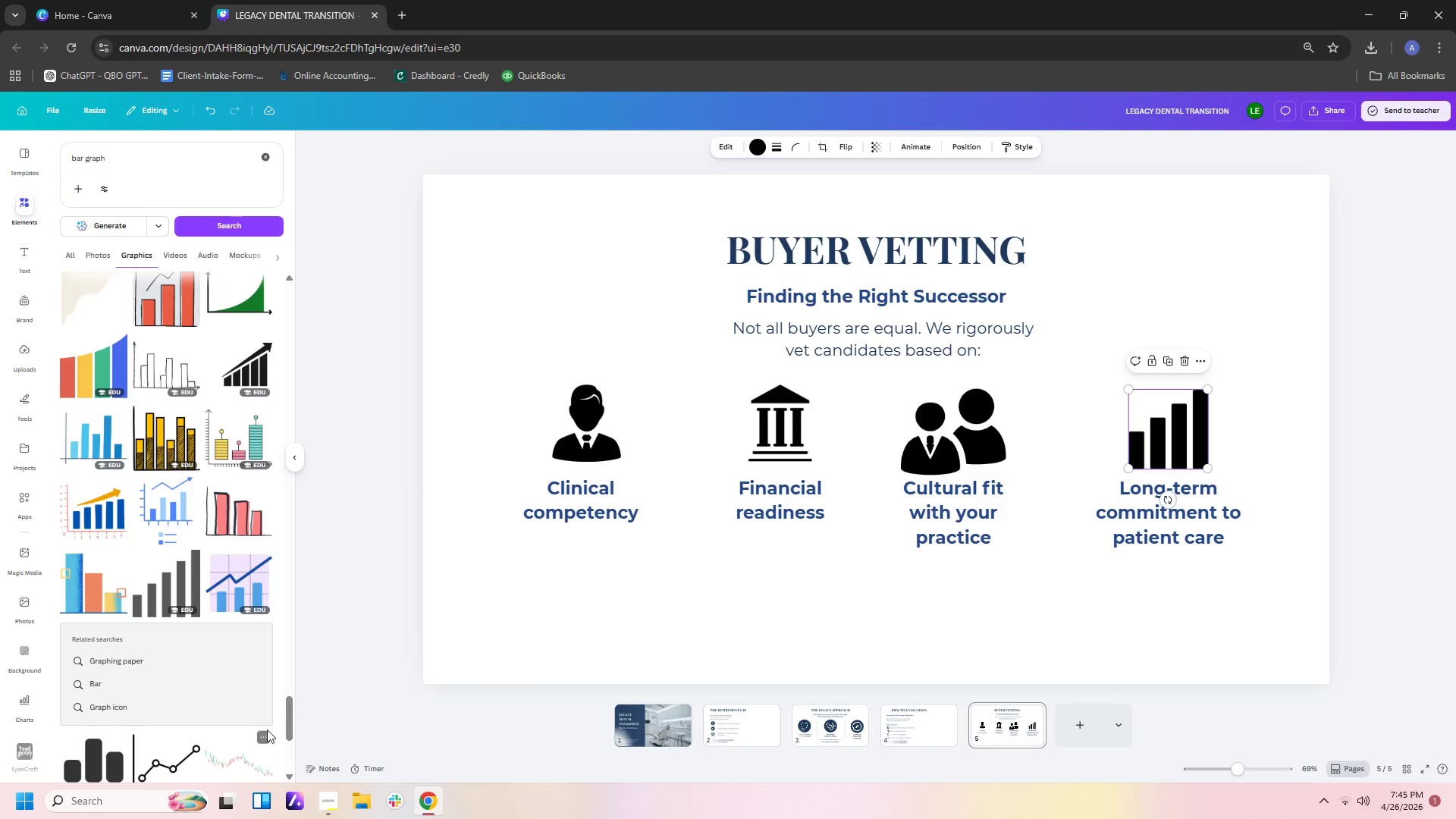 
left_click_drag(start_coordinate=[288, 718], to_coordinate=[341, 282])
 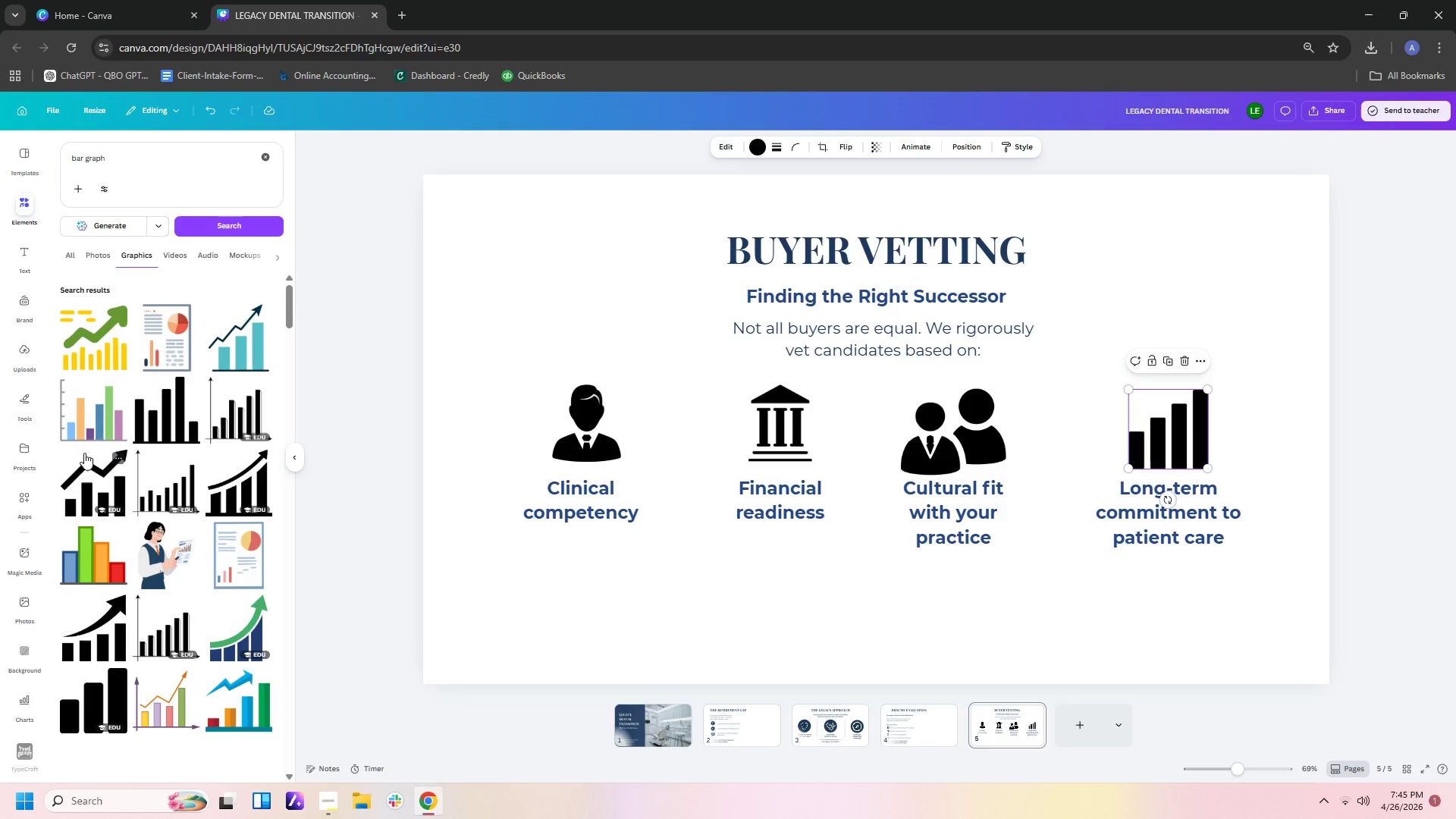 
scroll: coordinate [154, 500], scroll_direction: down, amount: 13.0
 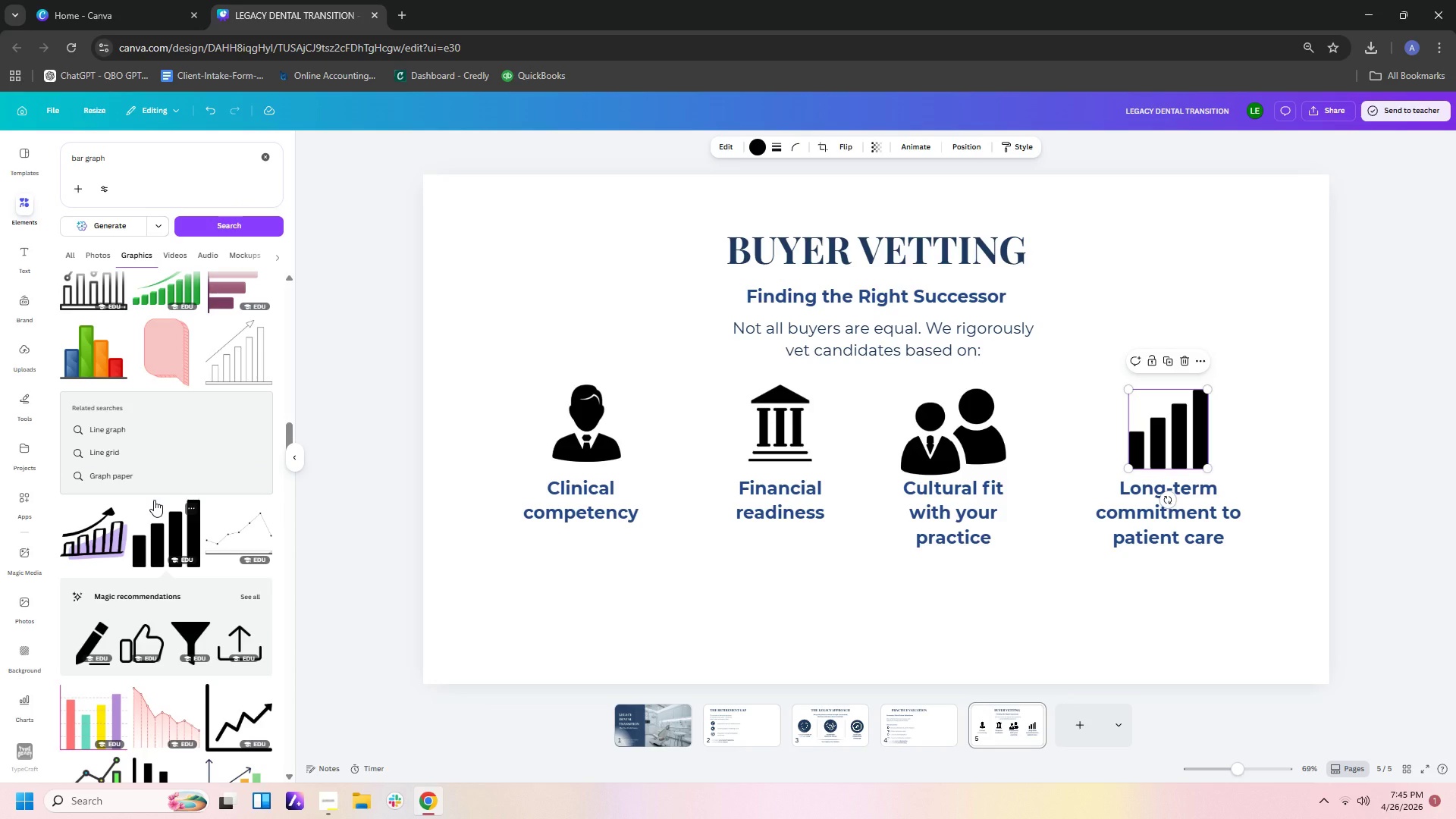 
scroll: coordinate [154, 500], scroll_direction: up, amount: 2.0
 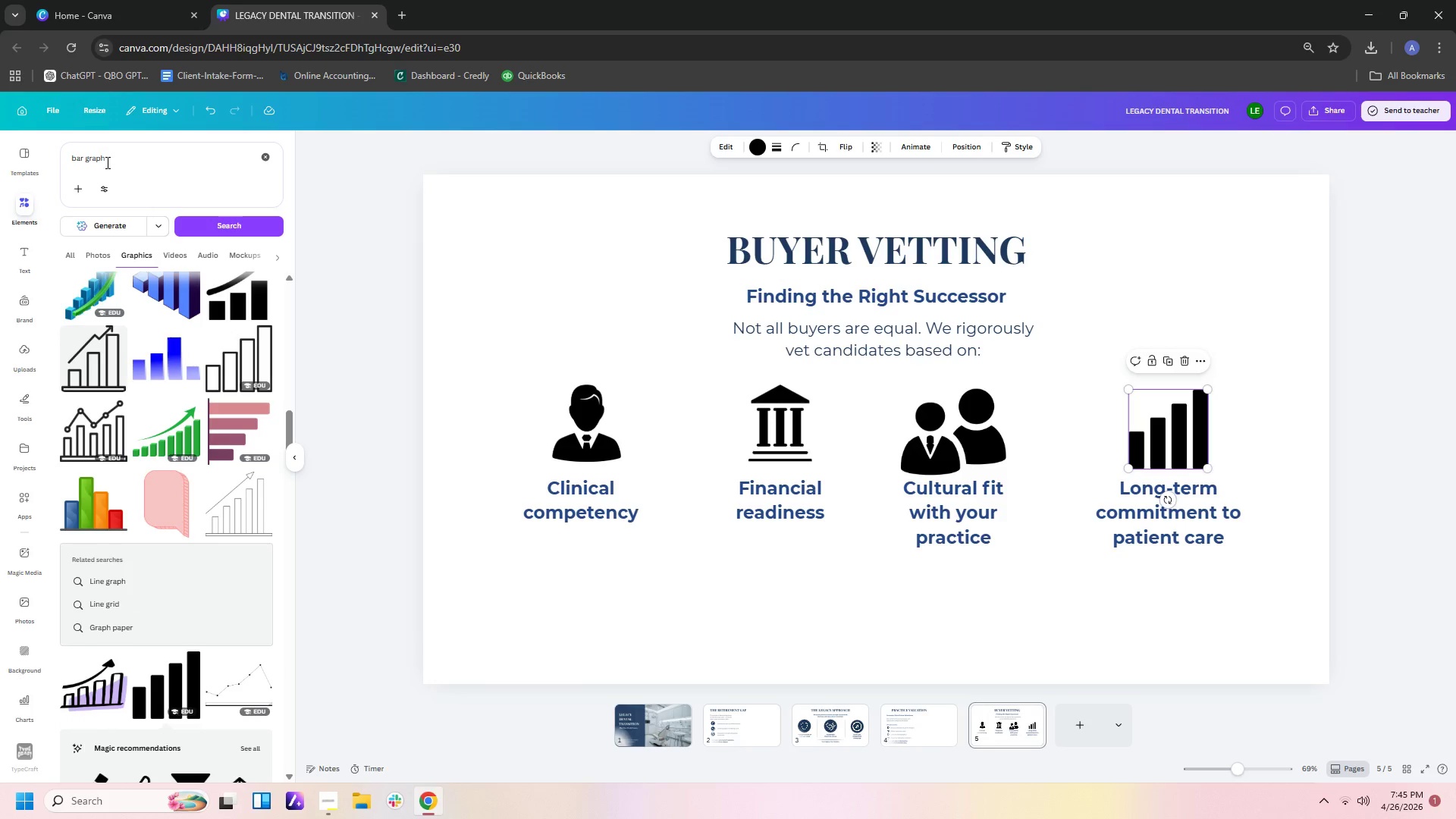 
left_click_drag(start_coordinate=[115, 162], to_coordinate=[0, 127])
 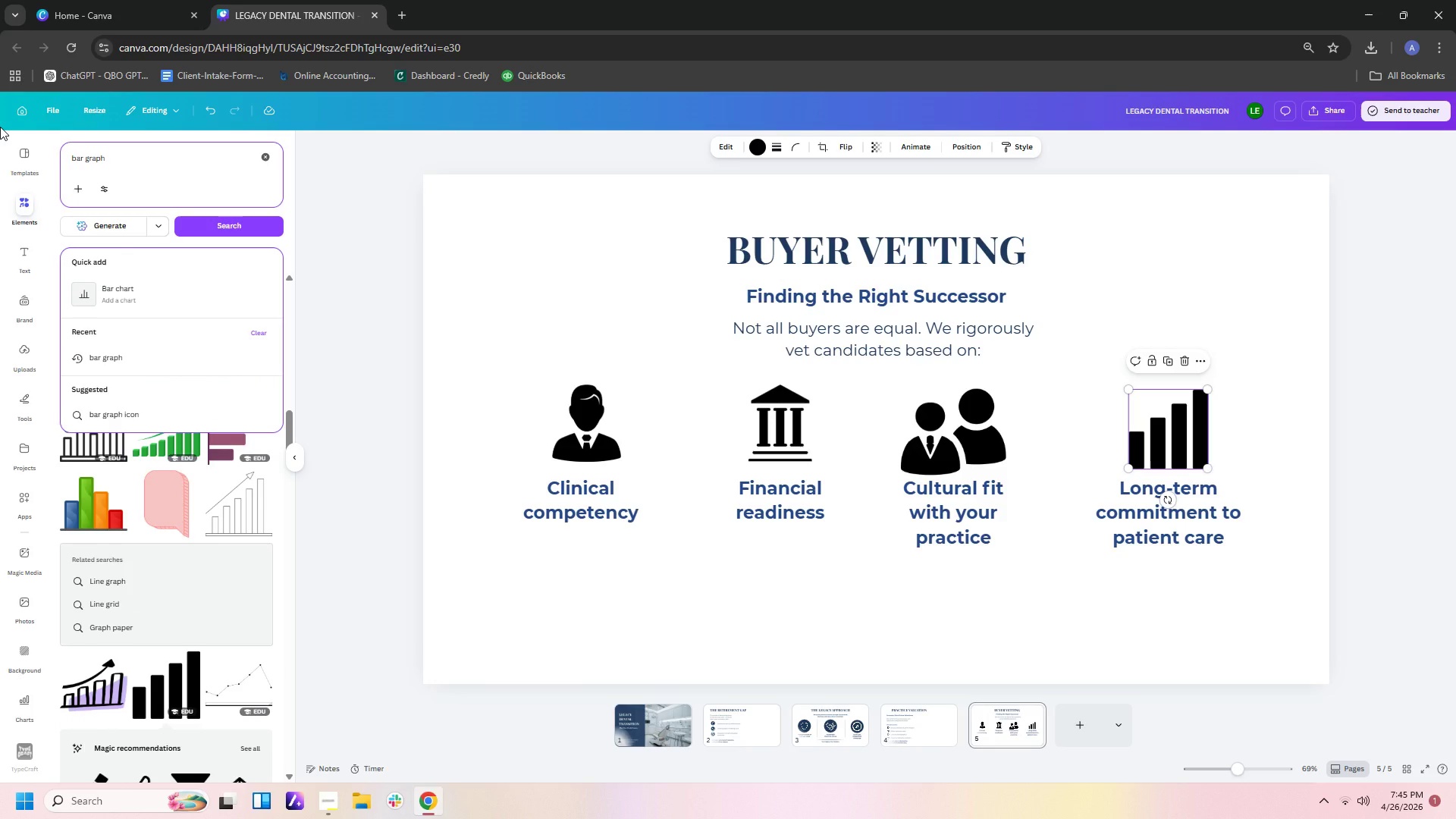 
hold_key(key=Backspace, duration=0.98)
 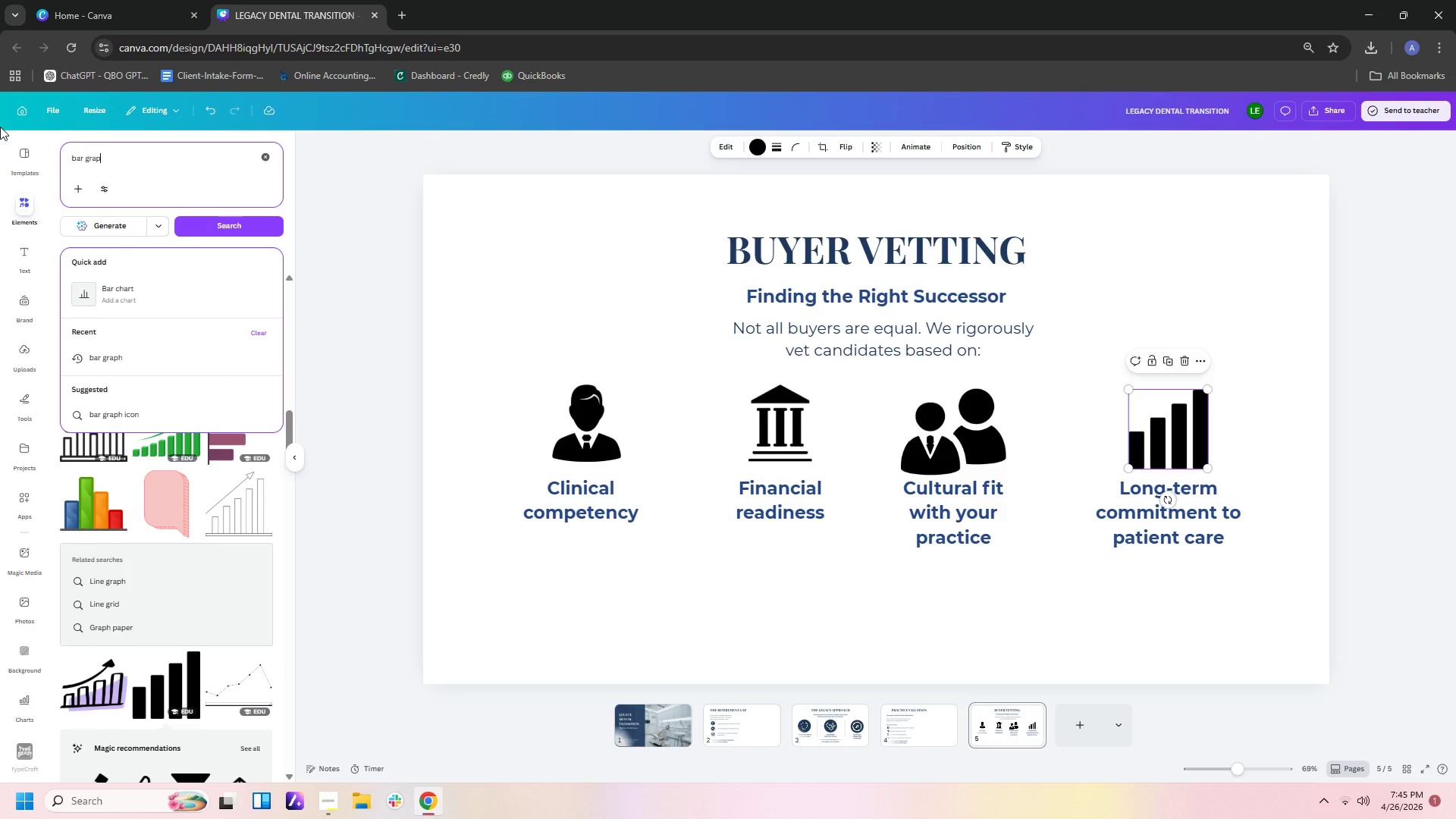 
key(Backspace)
key(Backspace)
key(Backspace)
key(Backspace)
key(Backspace)
type(increase arrow)
 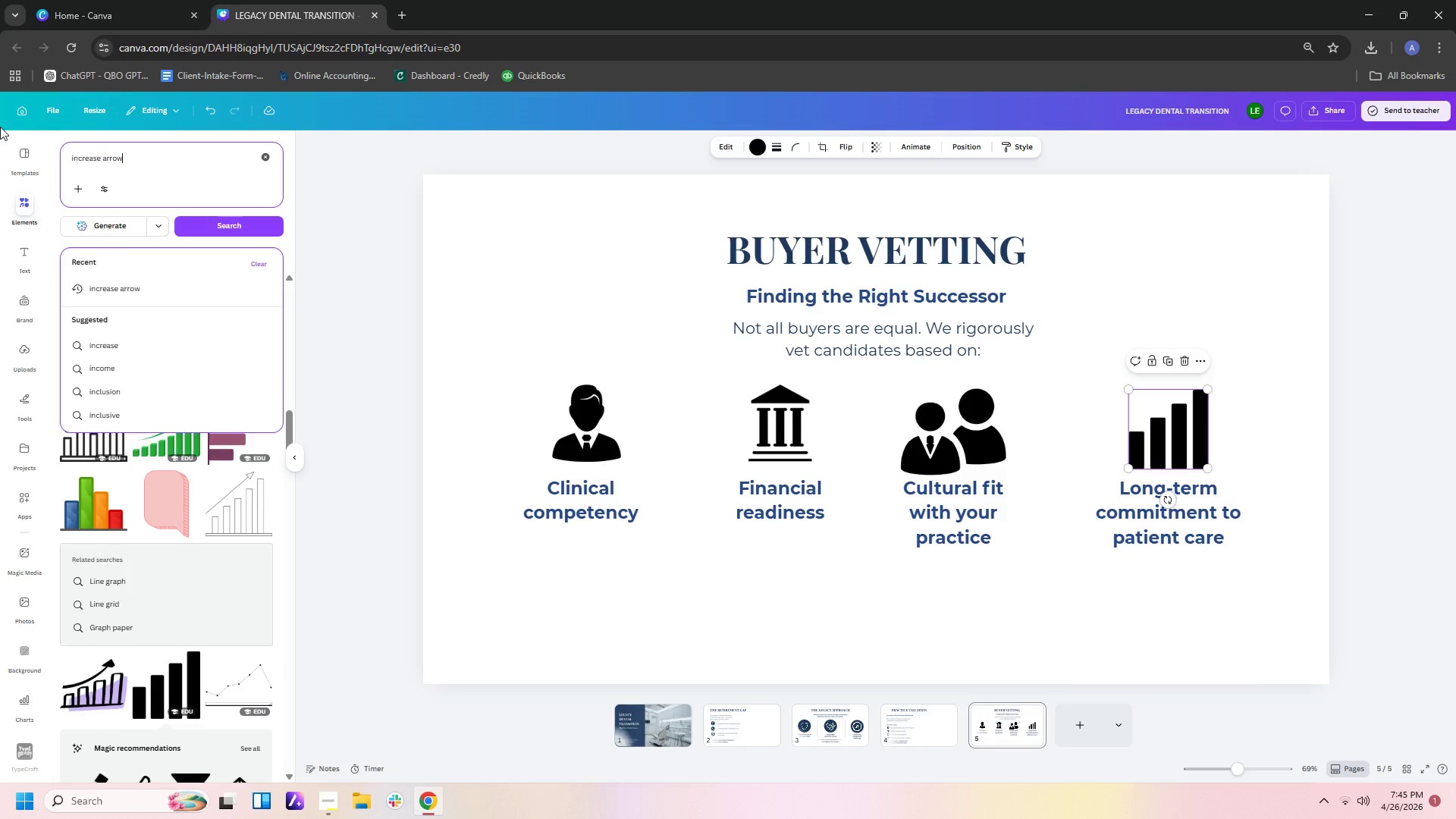 
key(Enter)
 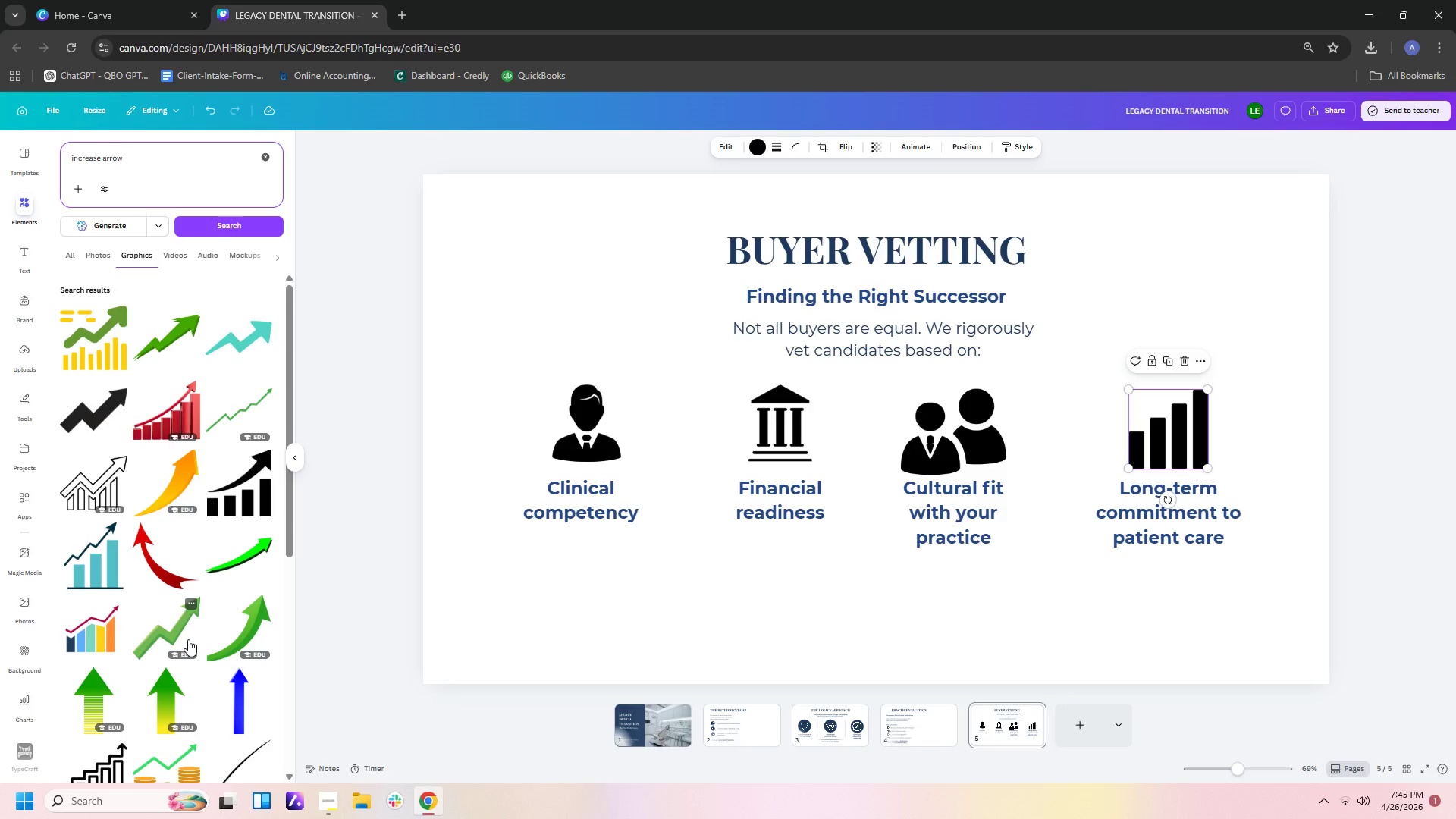 
wait(5.89)
 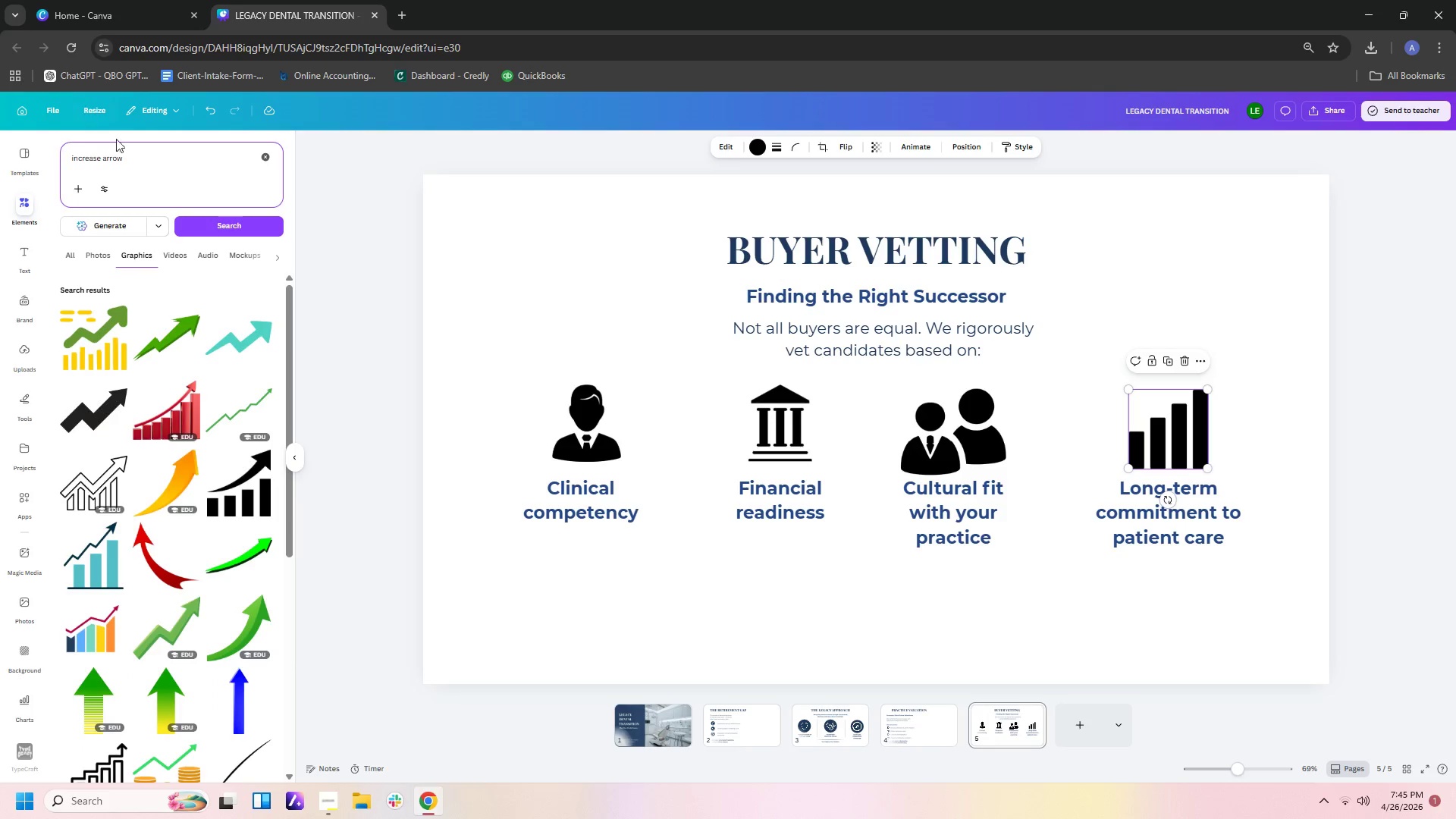 
scroll: coordinate [187, 613], scroll_direction: down, amount: 11.0
 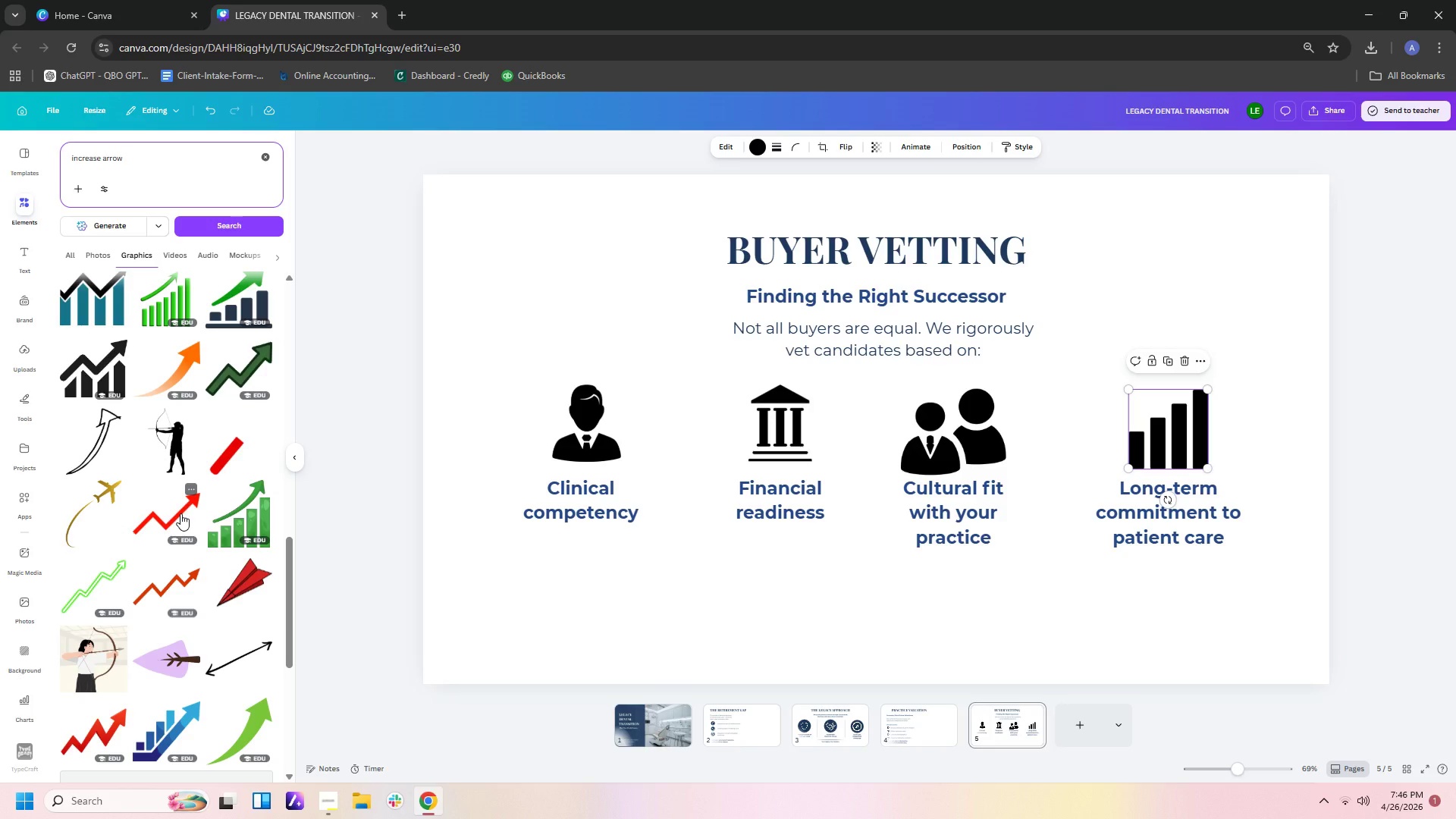 
wait(5.12)
 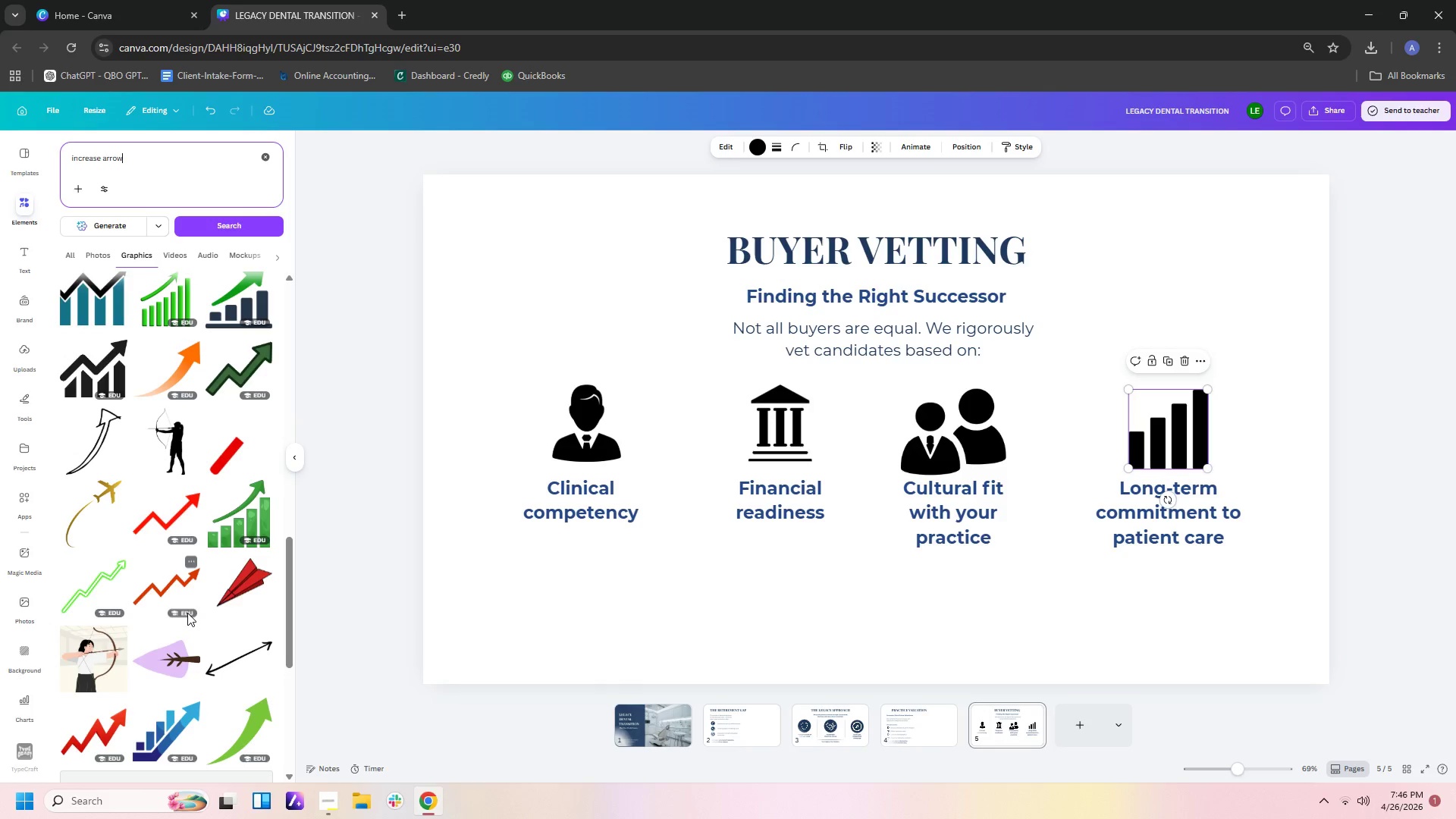 
scroll: coordinate [269, 694], scroll_direction: down, amount: 19.0
 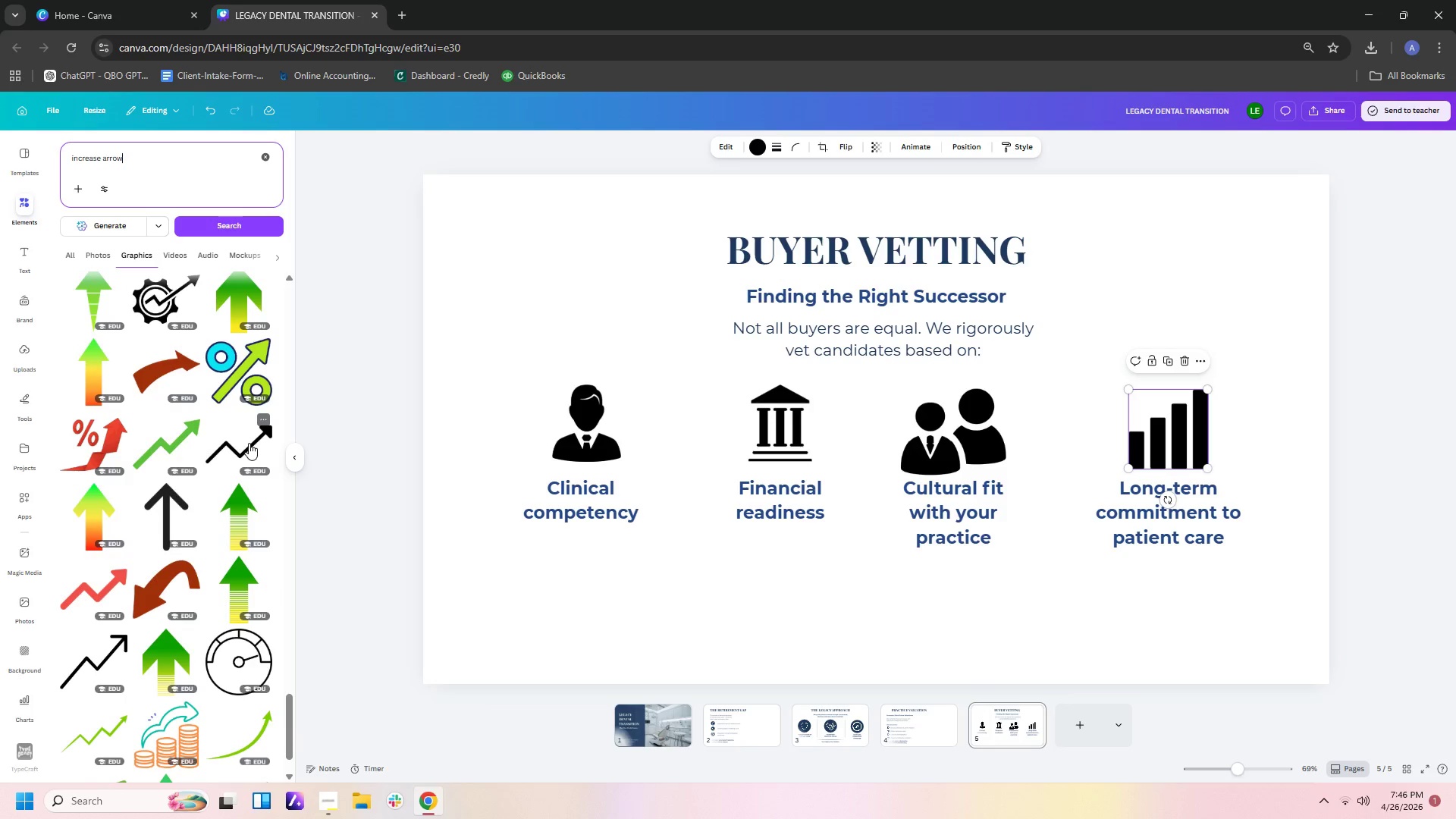 
left_click([249, 443])
 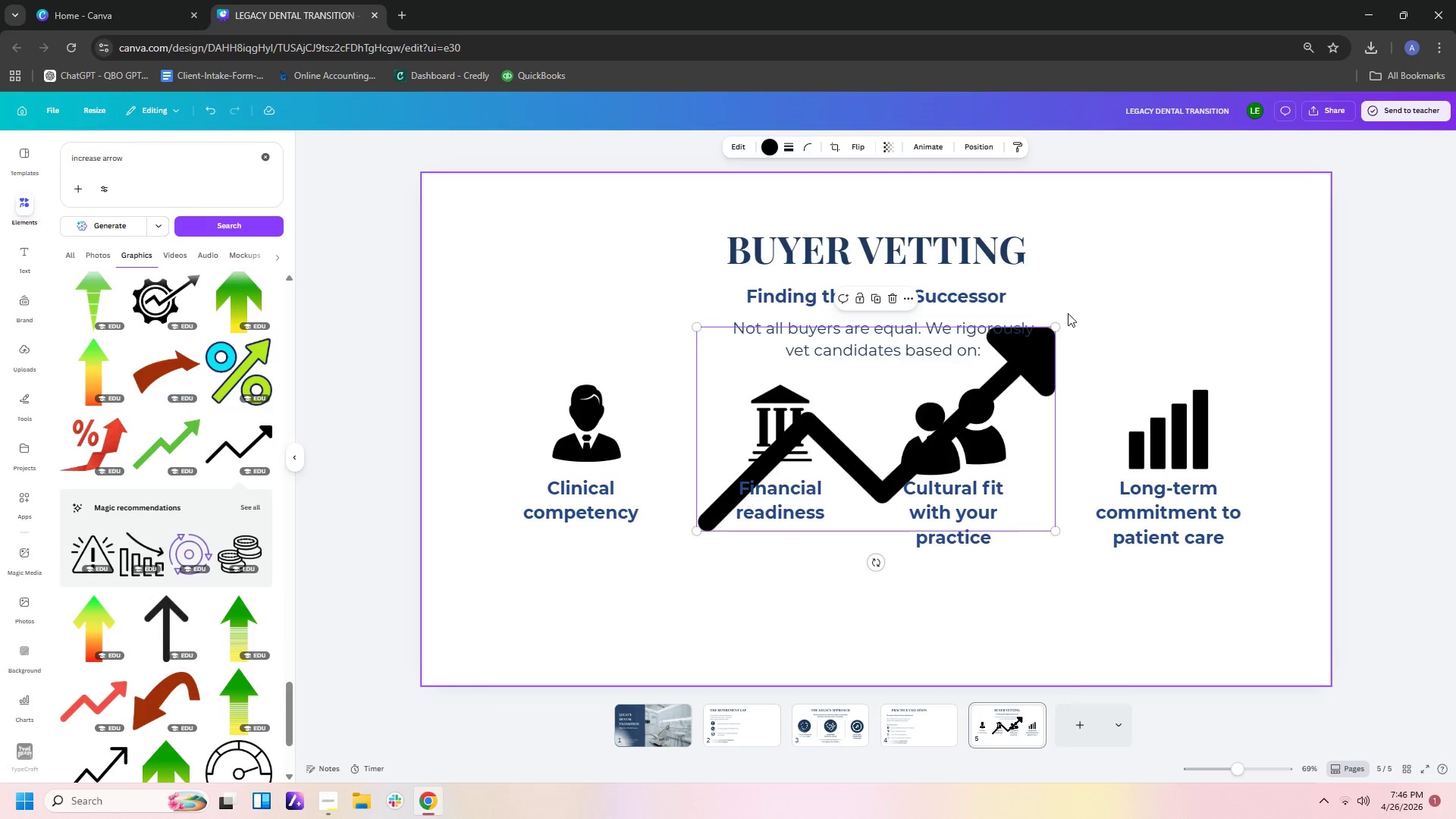 
left_click_drag(start_coordinate=[1055, 322], to_coordinate=[789, 508])
 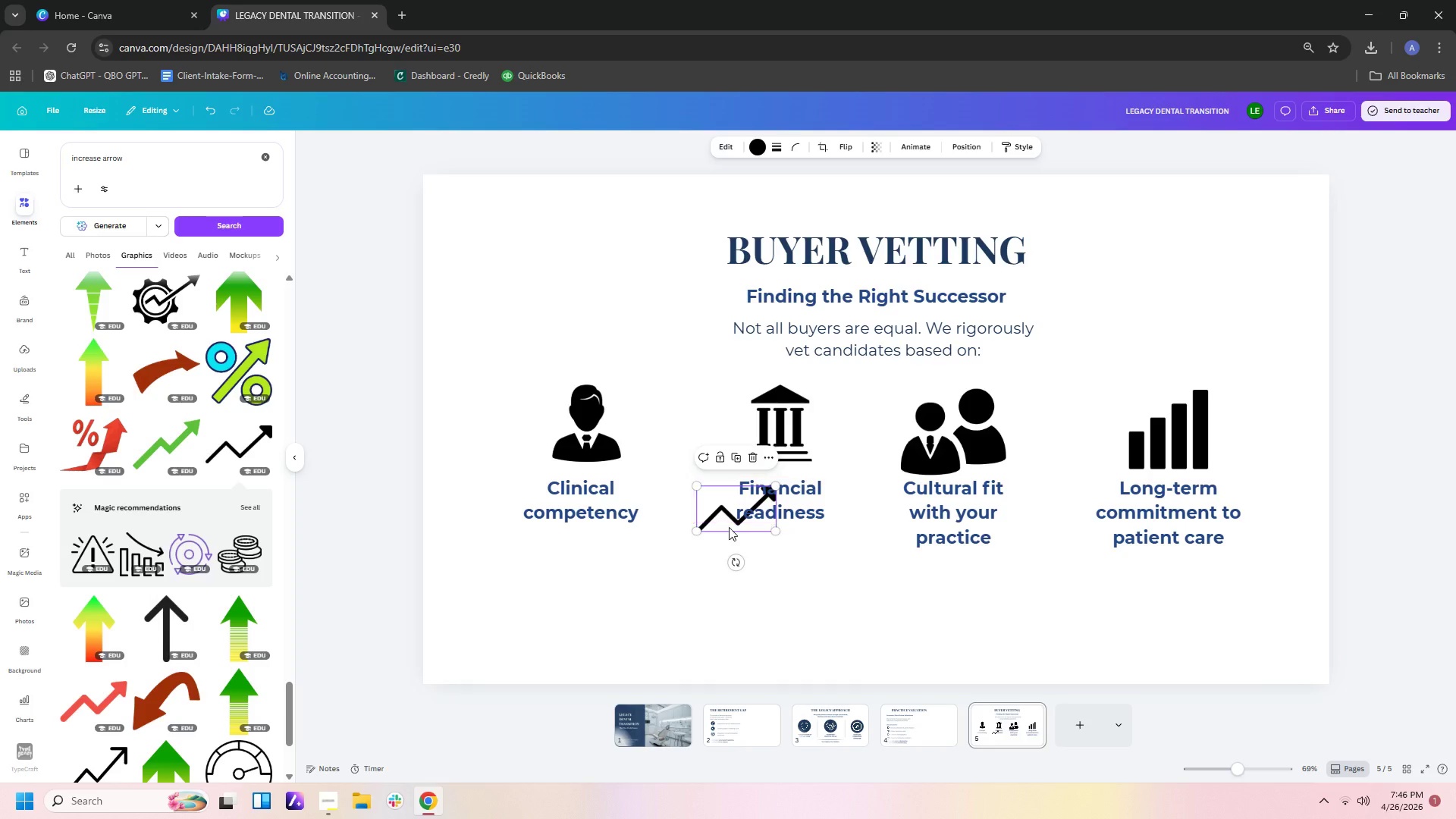 
left_click_drag(start_coordinate=[729, 527], to_coordinate=[1154, 410])
 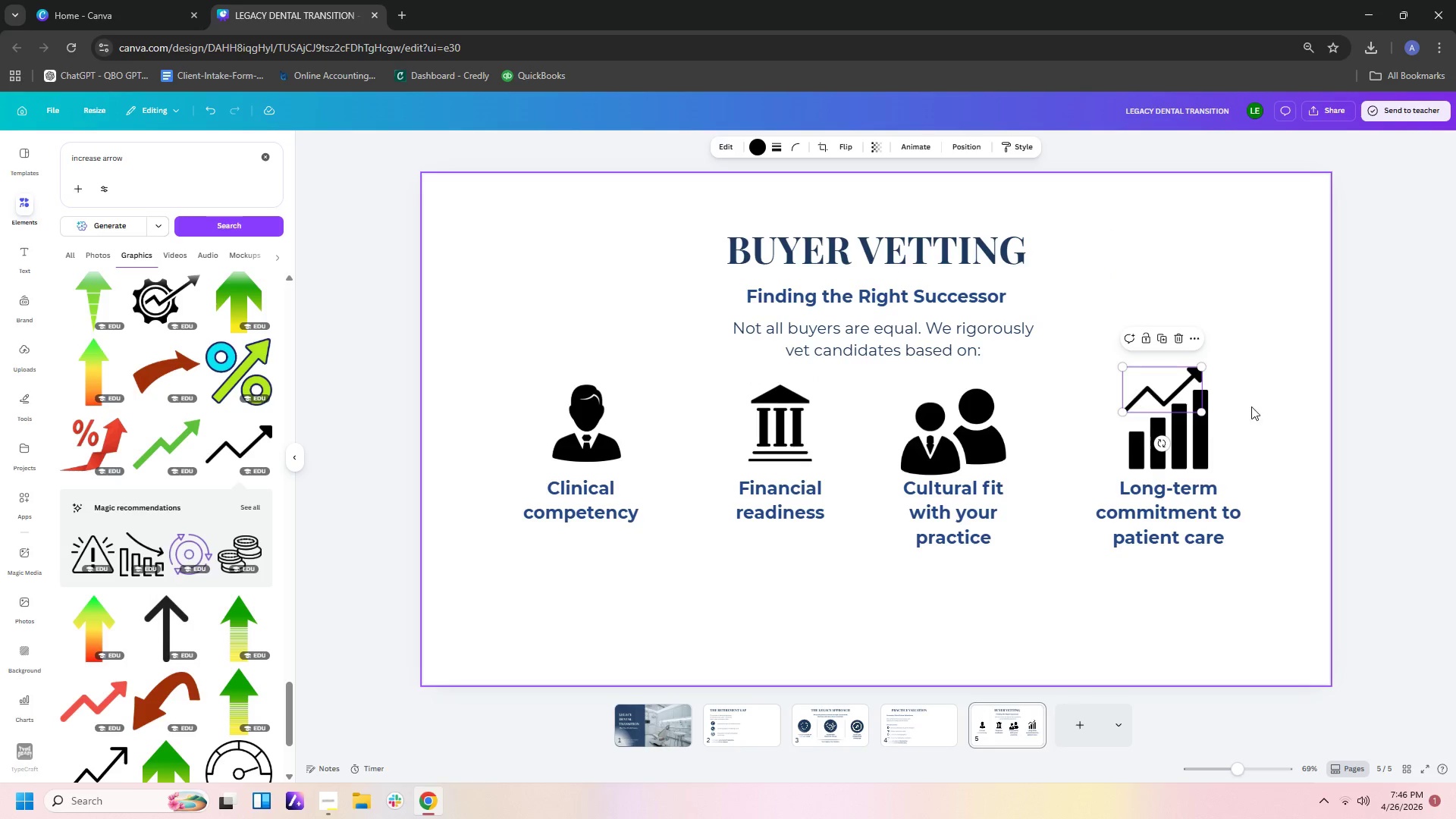 
left_click([1263, 412])
 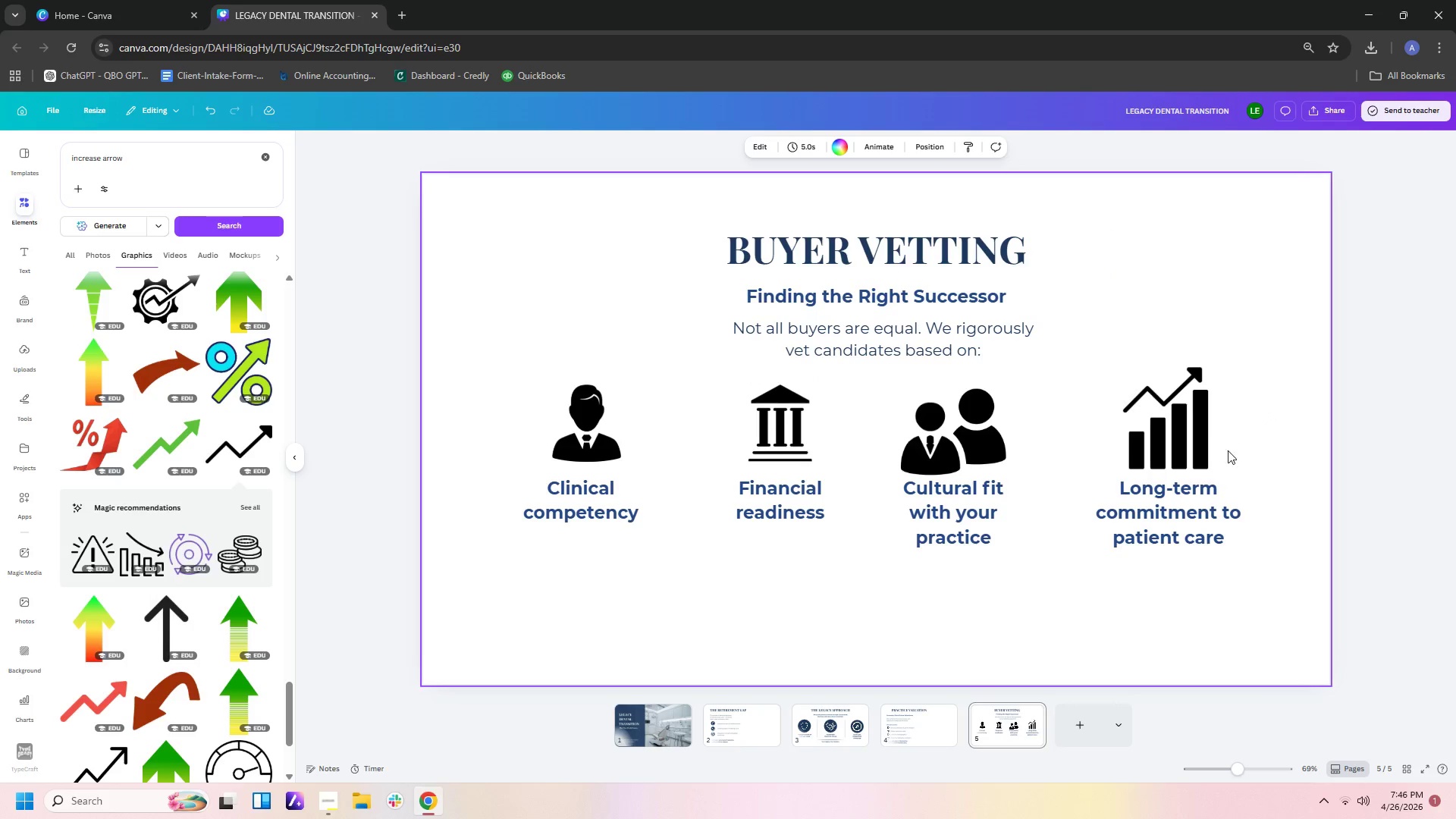 
left_click_drag(start_coordinate=[1237, 466], to_coordinate=[1151, 376])
 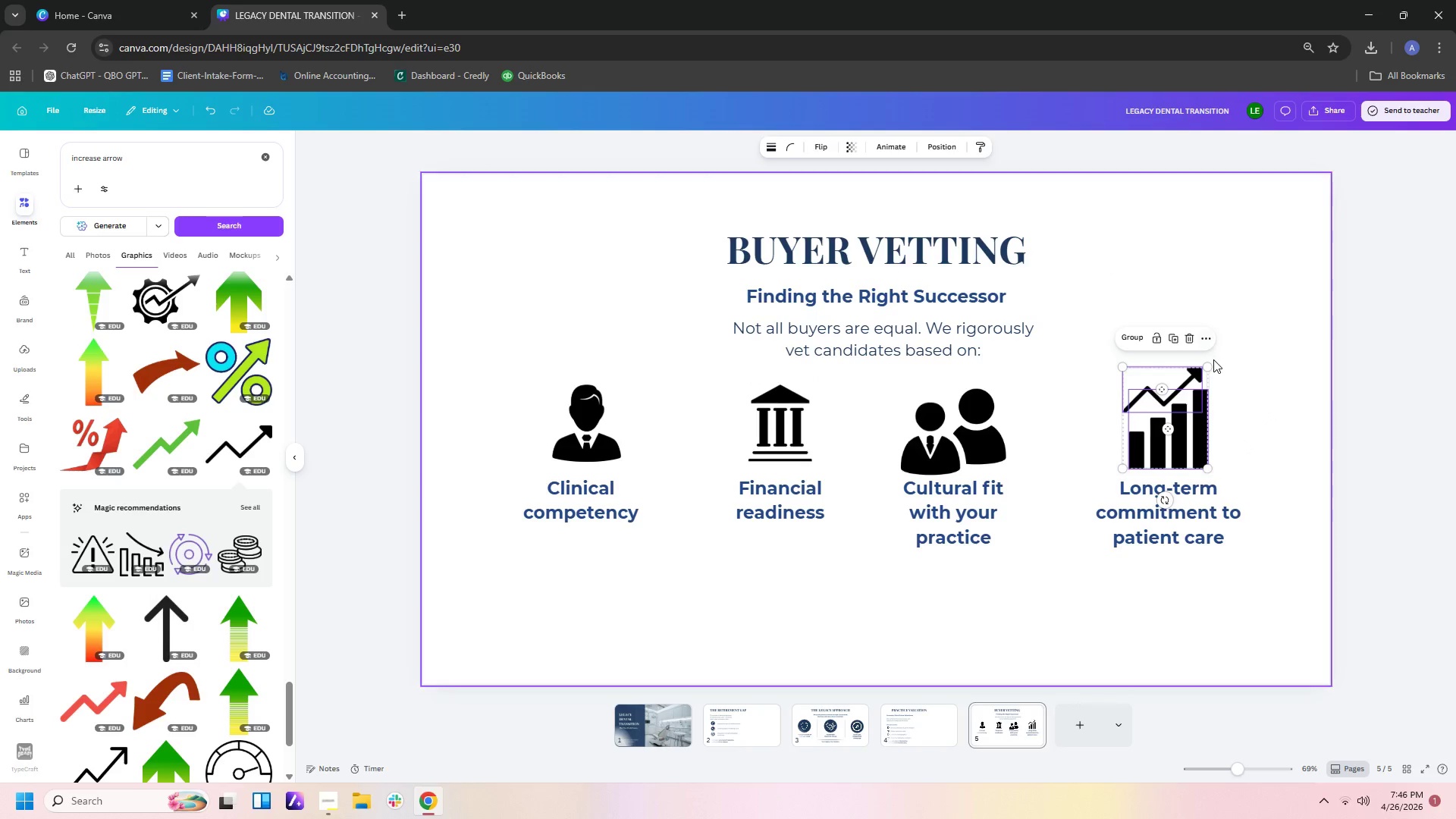 
left_click_drag(start_coordinate=[1209, 362], to_coordinate=[1203, 370])
 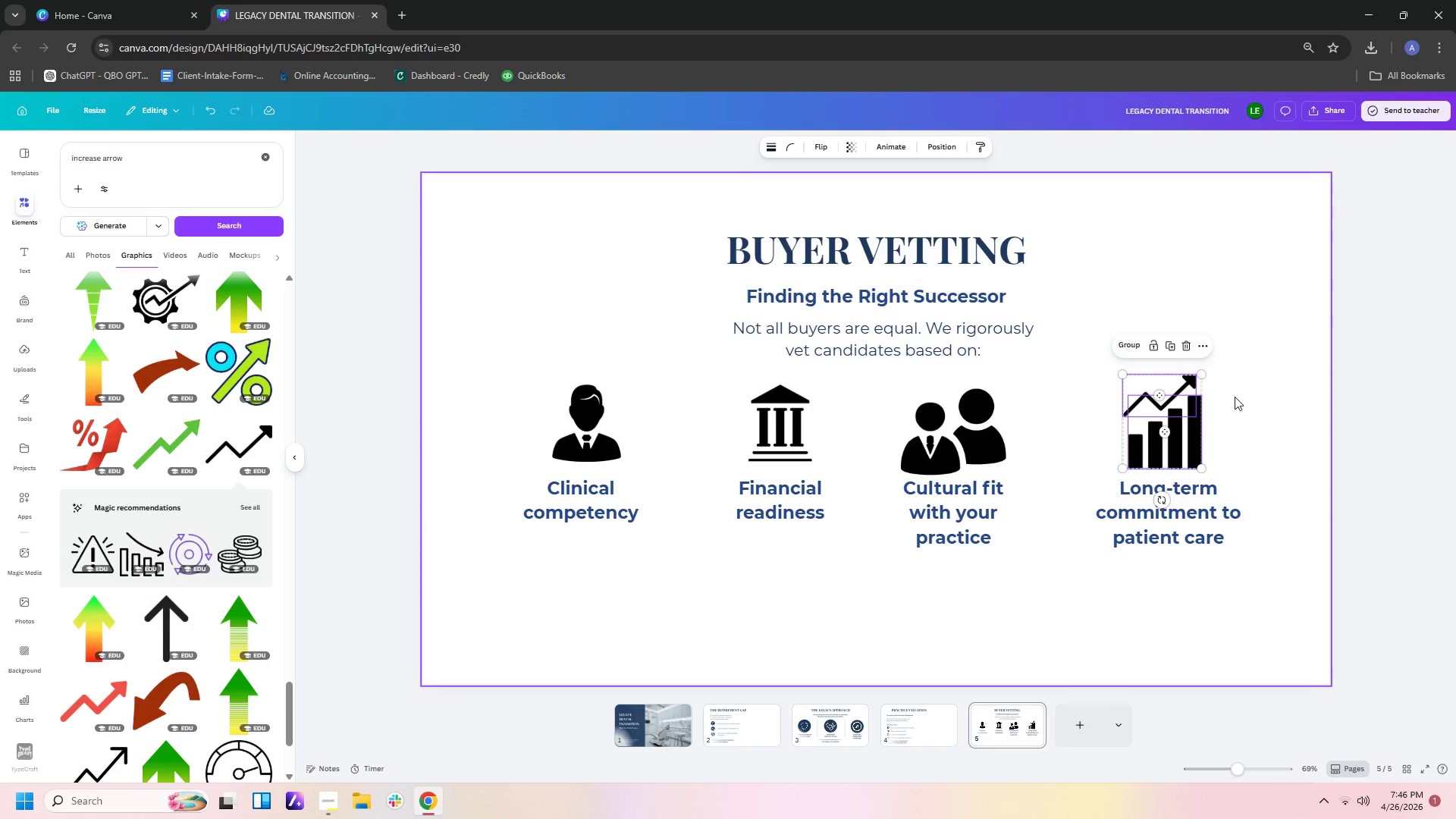 
left_click([1235, 397])
 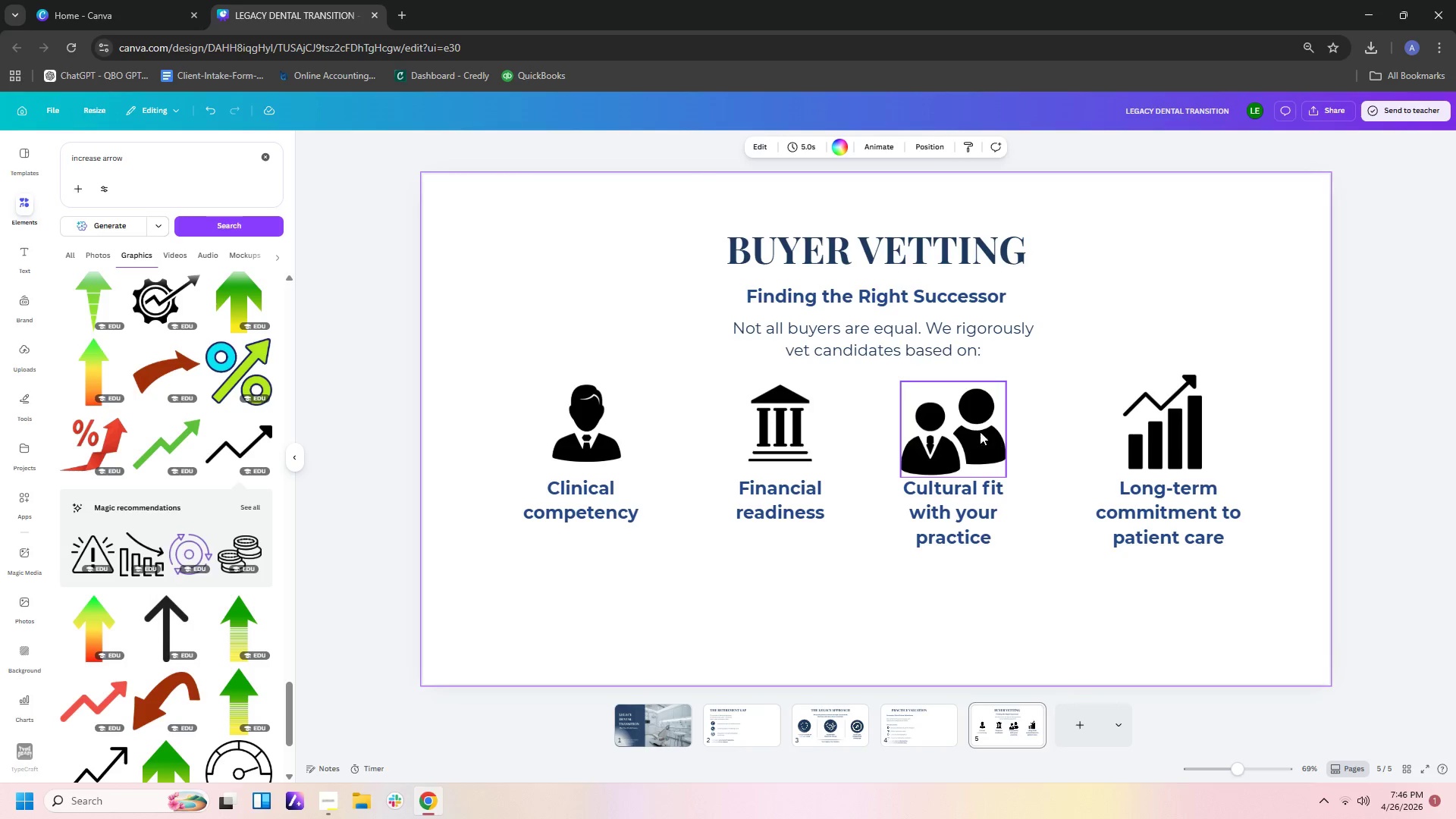 
left_click([970, 422])
 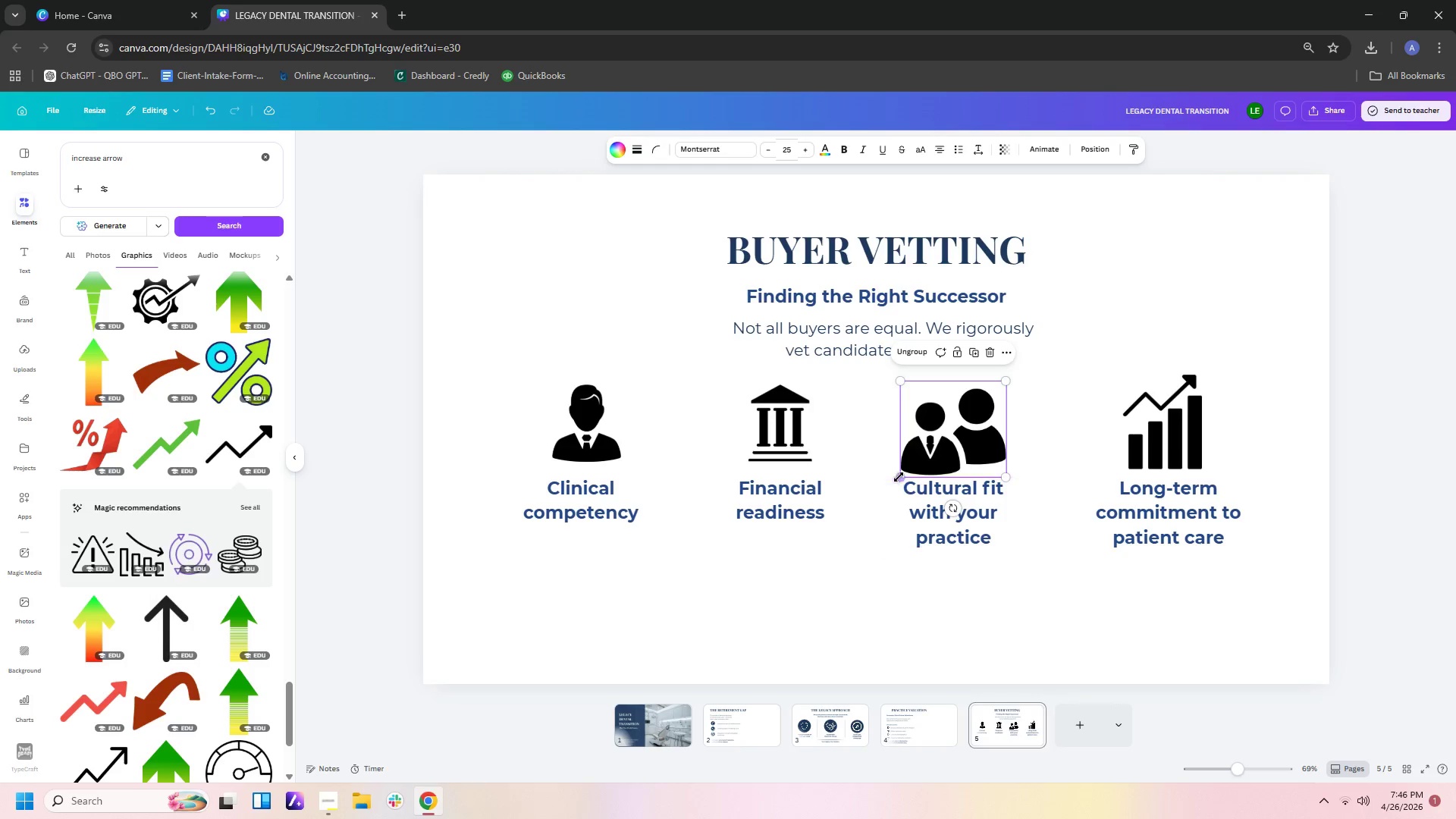 
left_click_drag(start_coordinate=[899, 477], to_coordinate=[908, 464])
 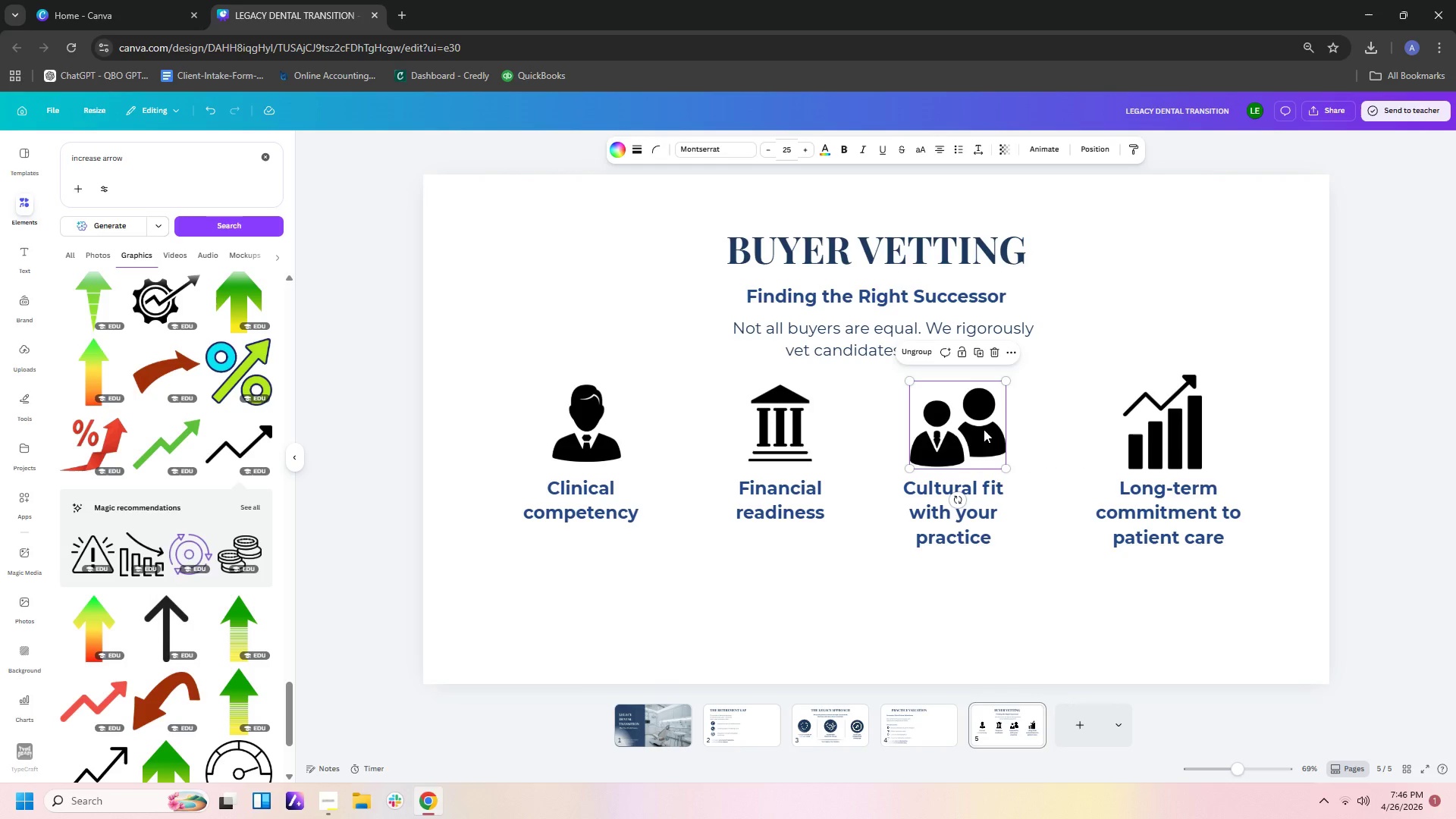 
left_click_drag(start_coordinate=[984, 429], to_coordinate=[974, 431])
 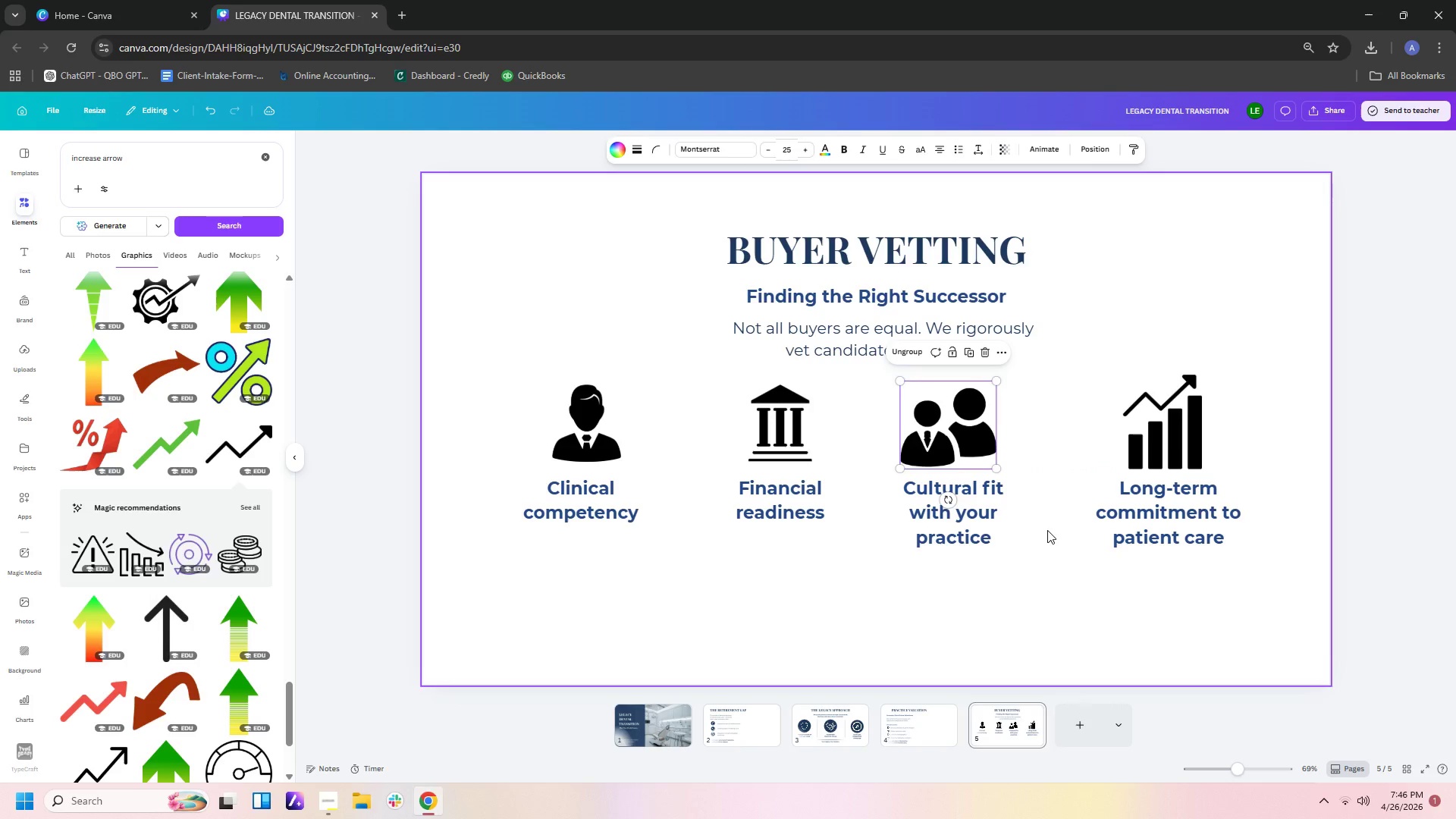 
left_click([1047, 530])
 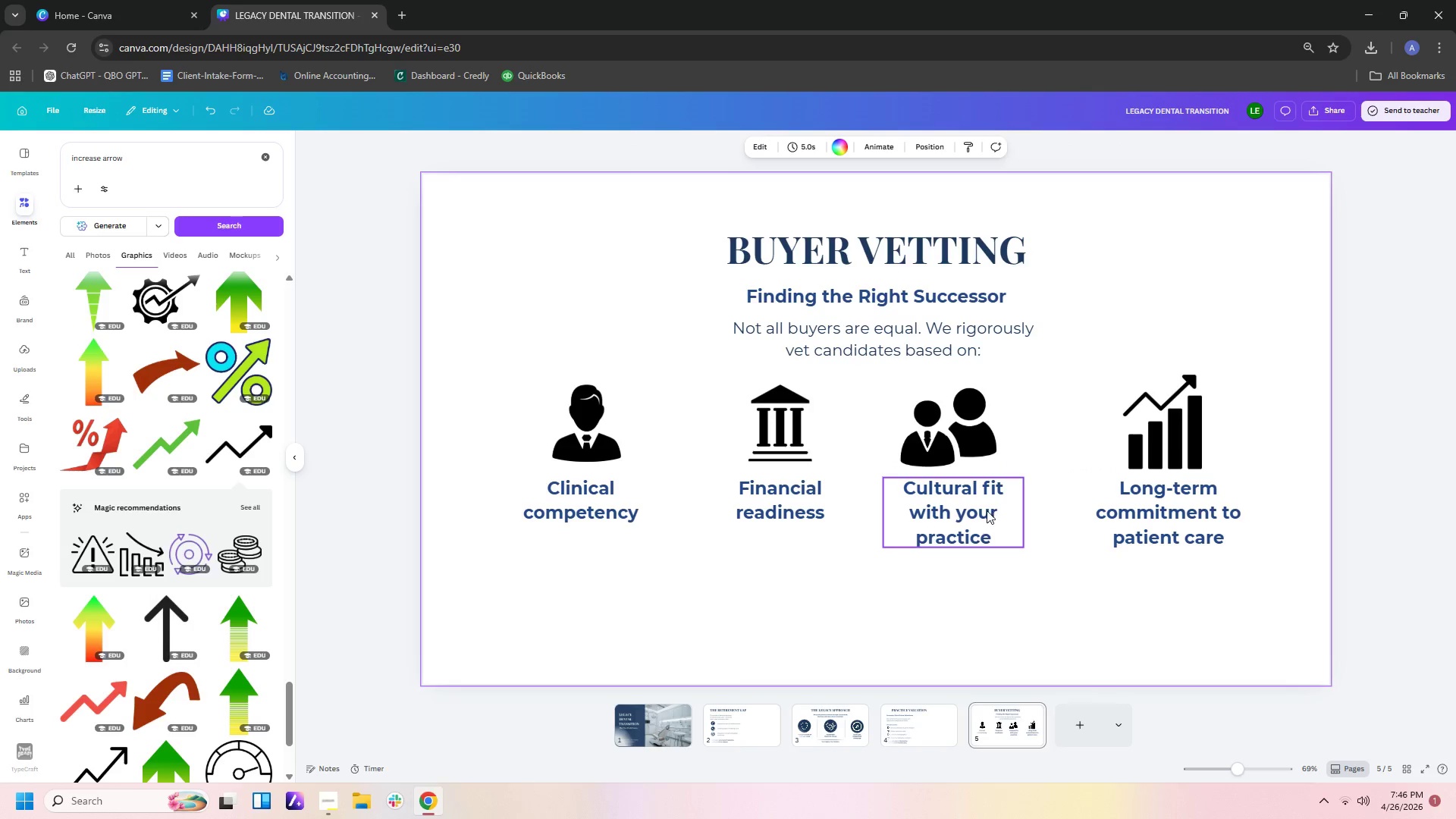 
left_click_drag(start_coordinate=[987, 510], to_coordinate=[1008, 509])
 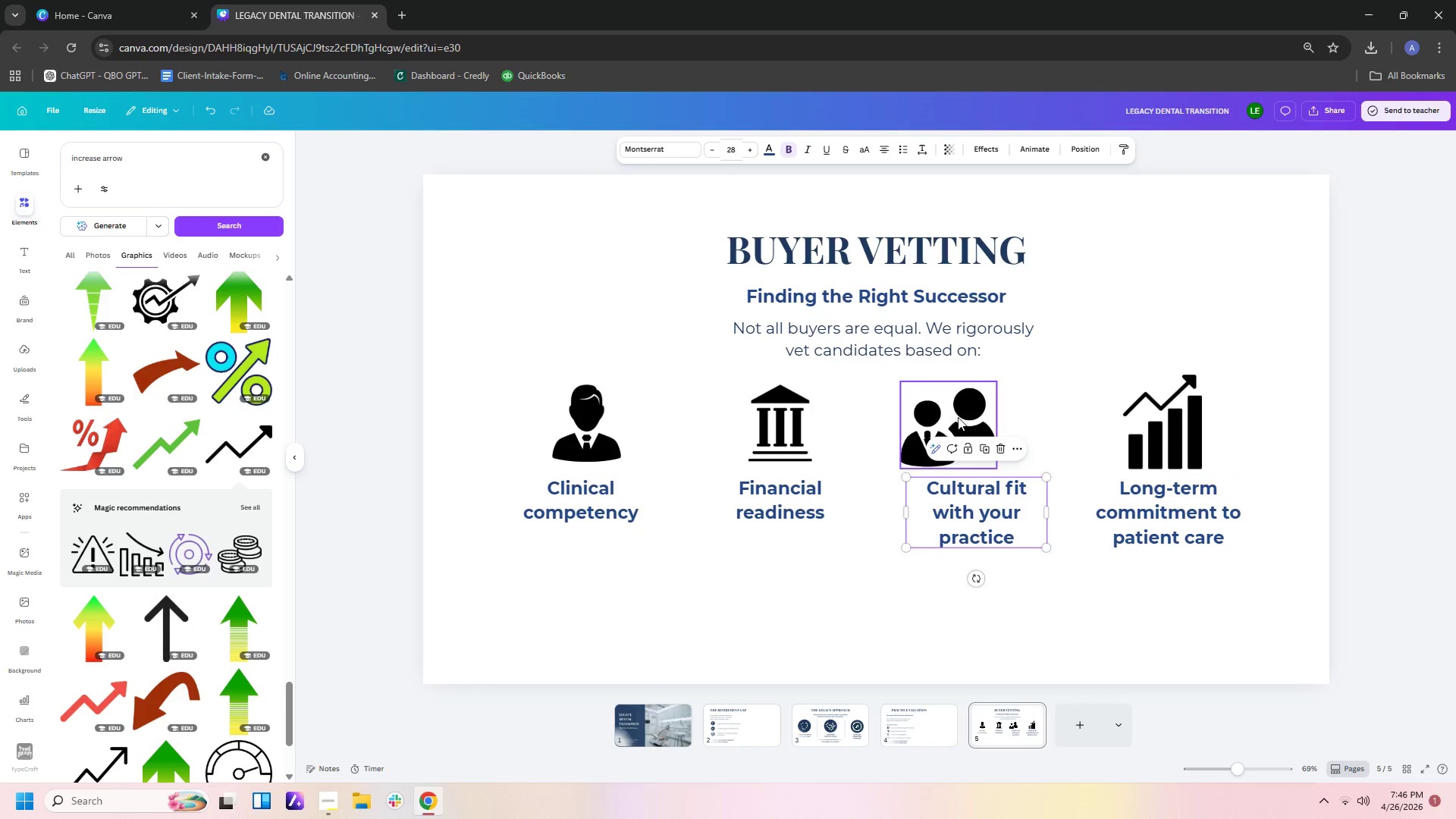 
left_click_drag(start_coordinate=[958, 417], to_coordinate=[985, 414])
 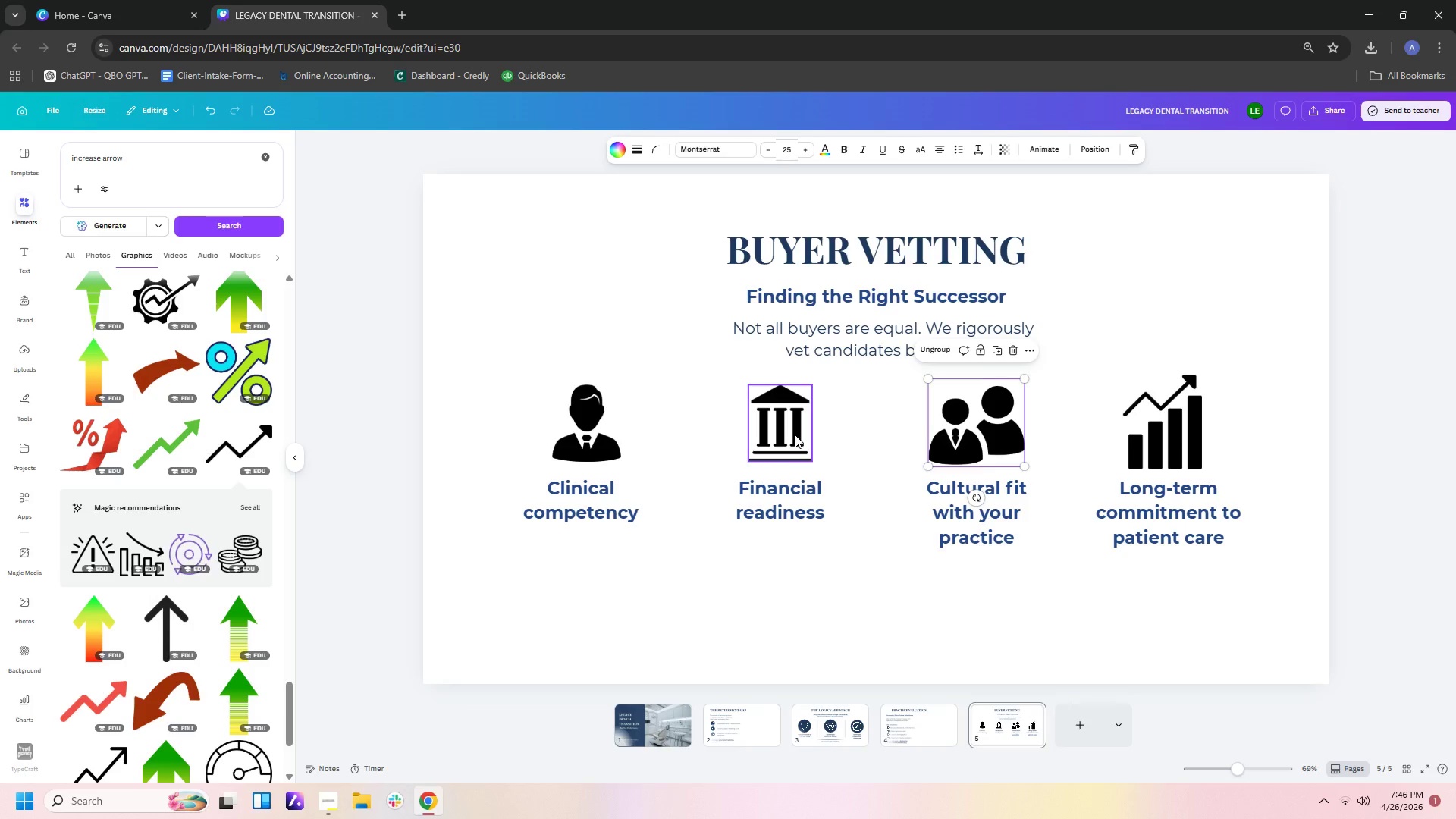 
left_click_drag(start_coordinate=[455, 413], to_coordinate=[1400, 574])
 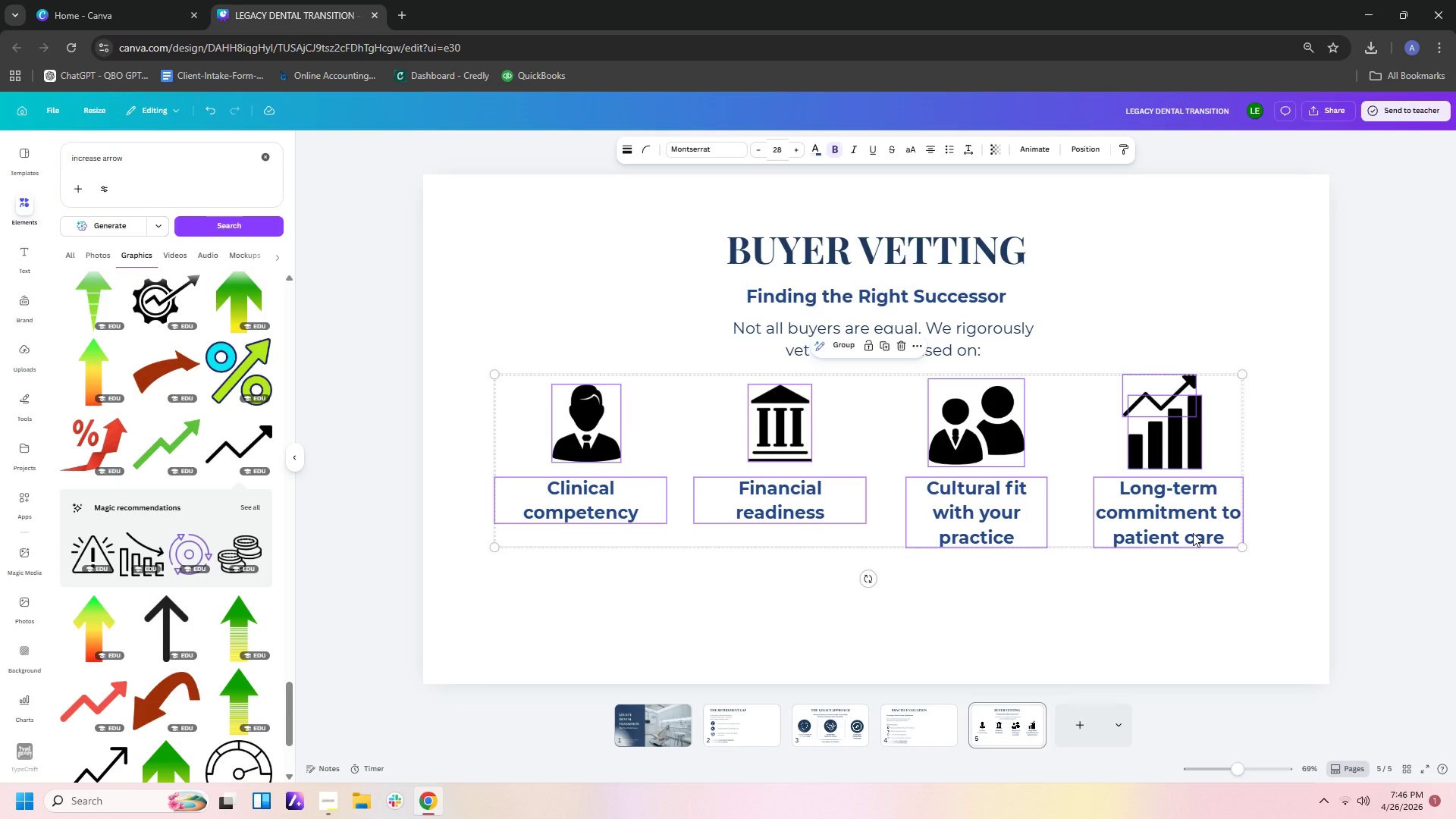 
left_click_drag(start_coordinate=[1193, 533], to_coordinate=[1193, 554])
 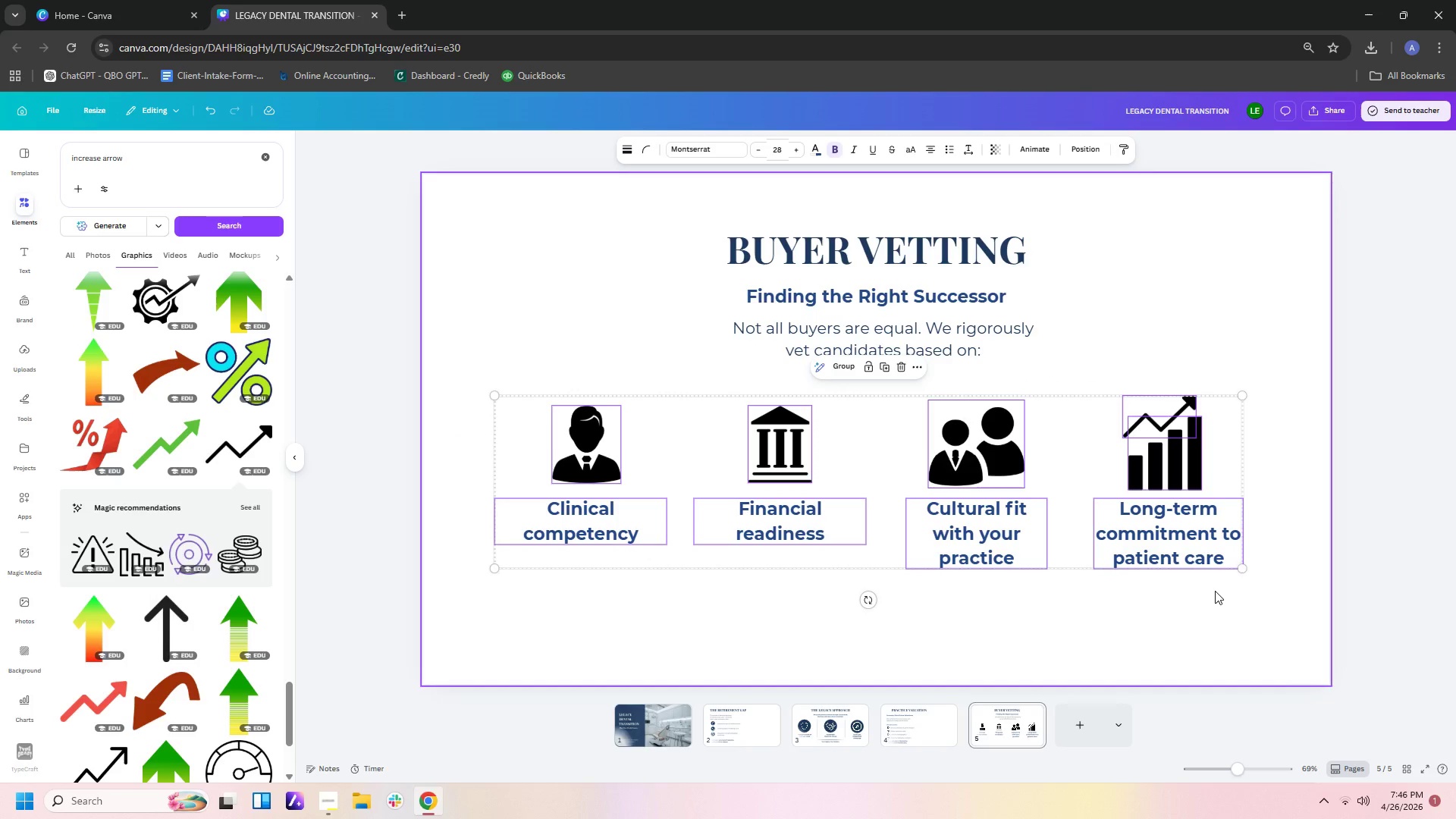 
left_click([1215, 591])
 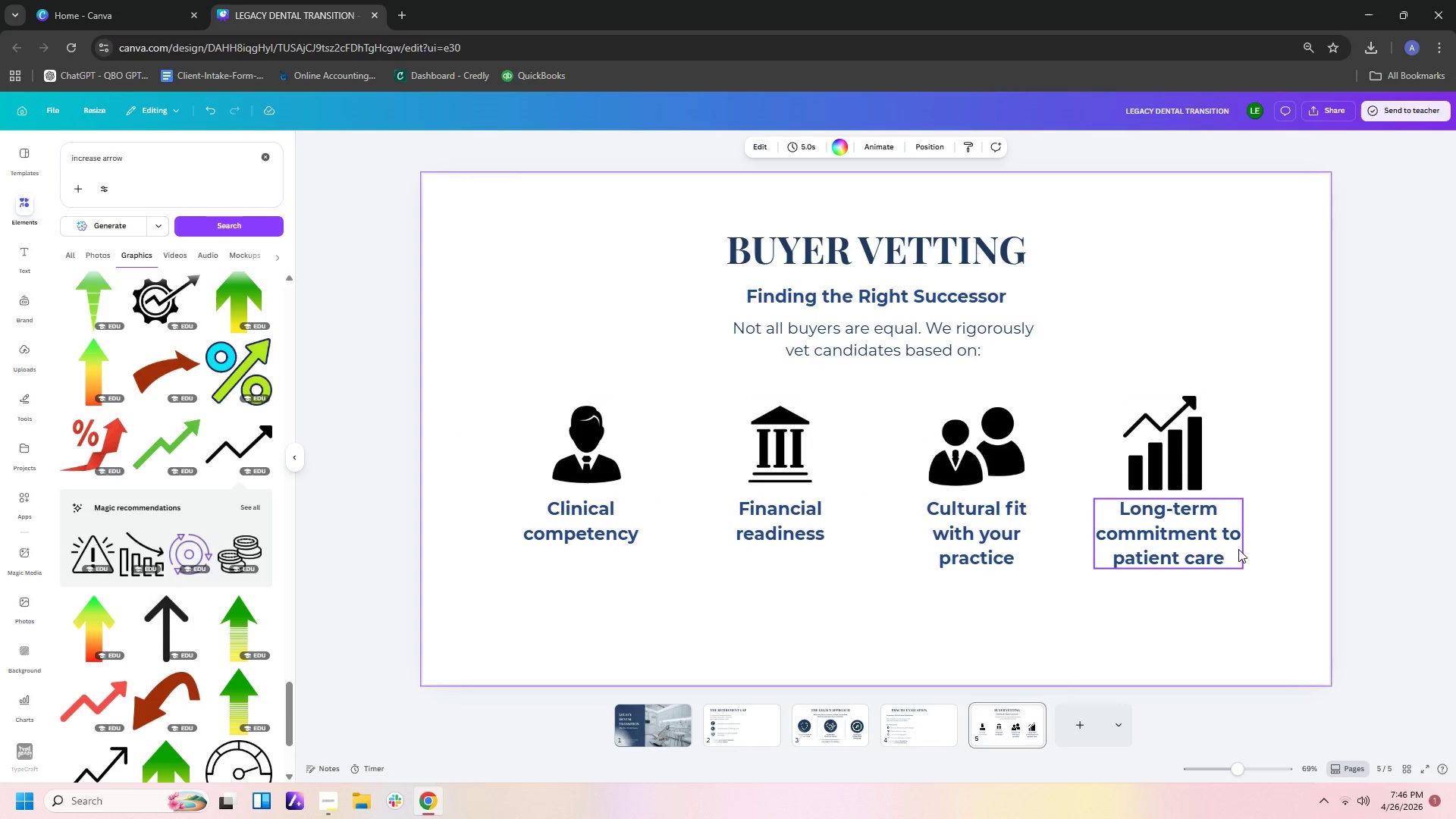 
left_click_drag(start_coordinate=[1282, 542], to_coordinate=[582, 519])
 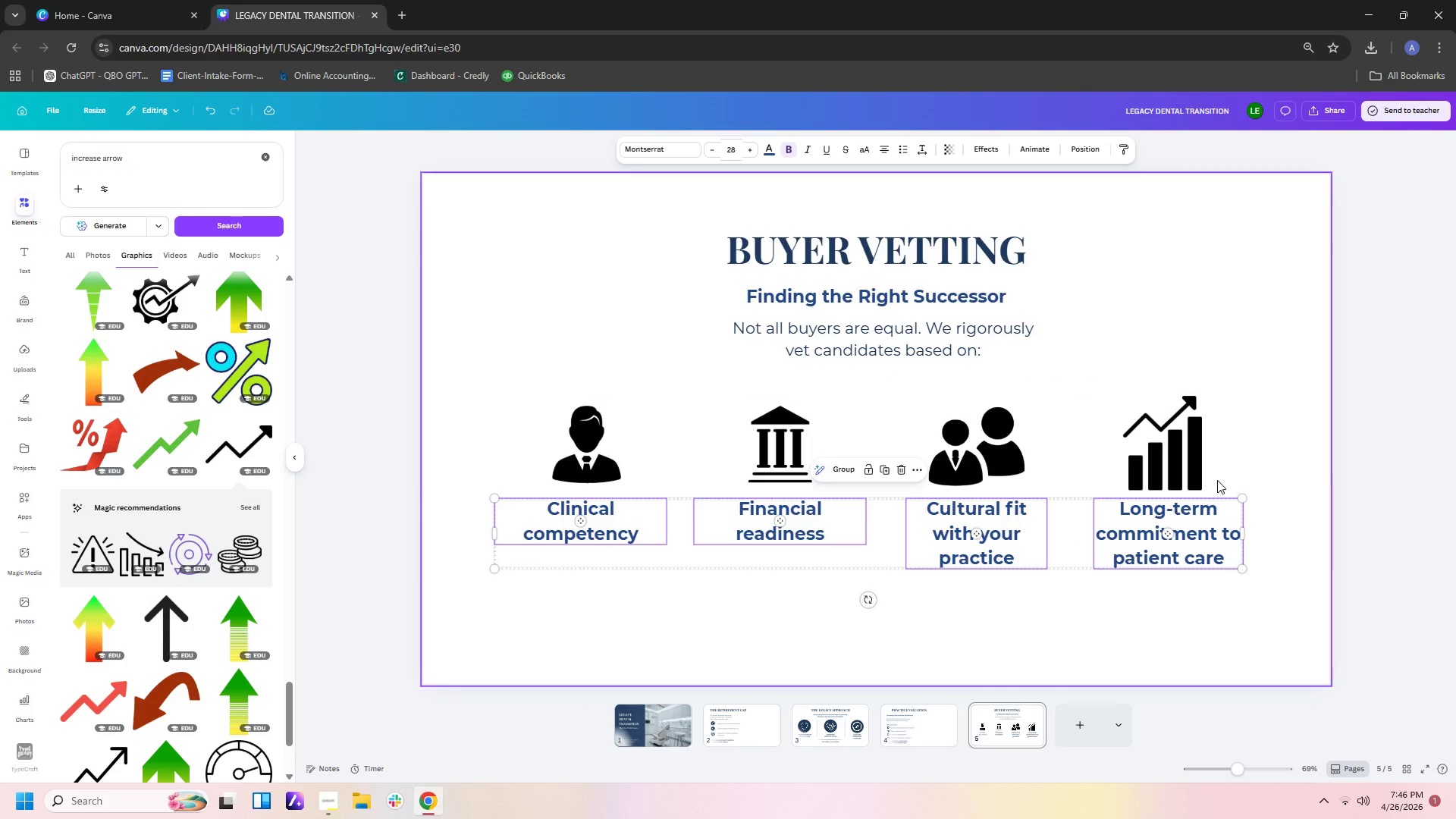 
left_click_drag(start_coordinate=[1263, 444], to_coordinate=[535, 446])
 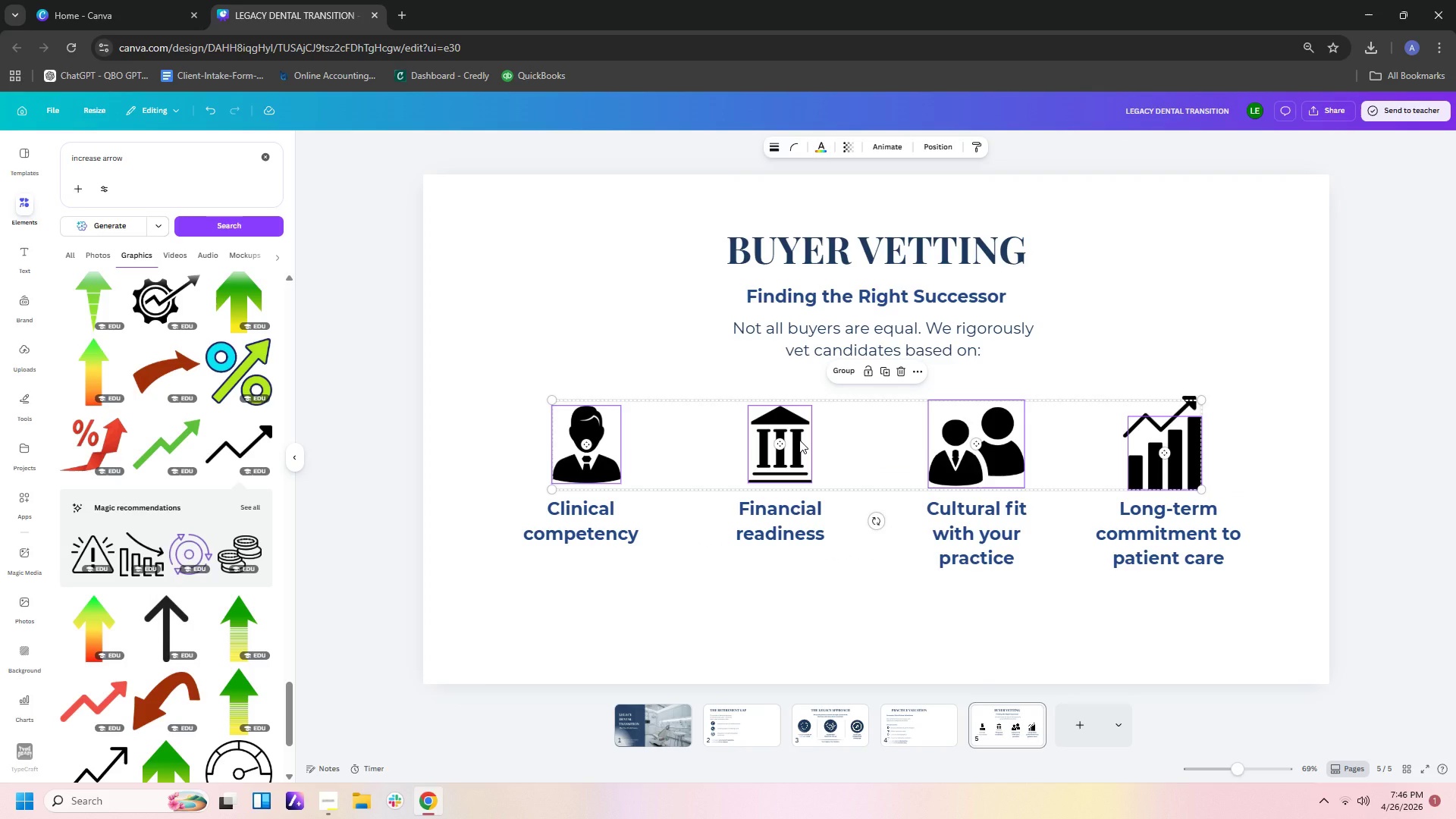 
left_click([799, 440])
 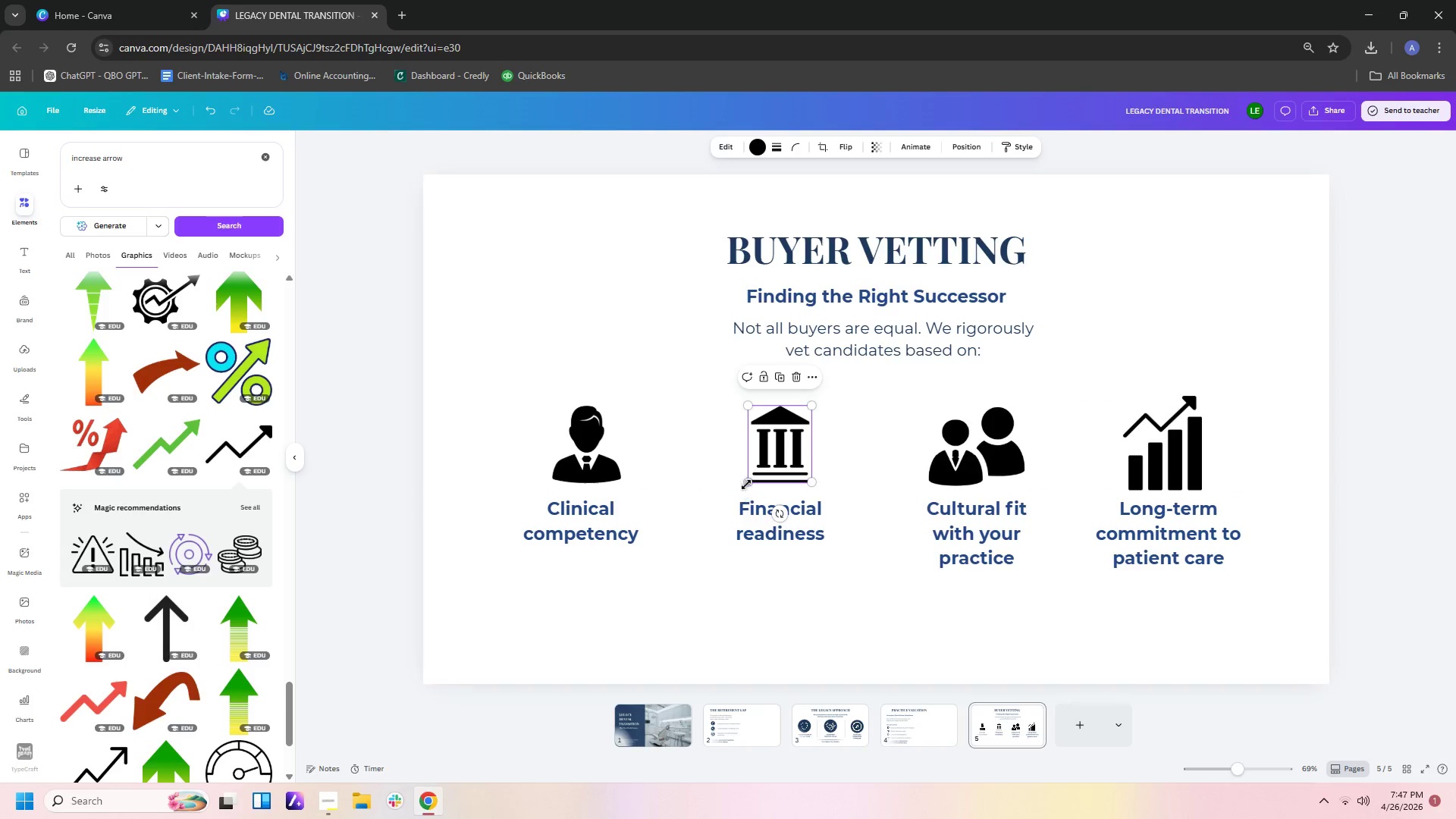 
left_click_drag(start_coordinate=[748, 483], to_coordinate=[737, 490])
 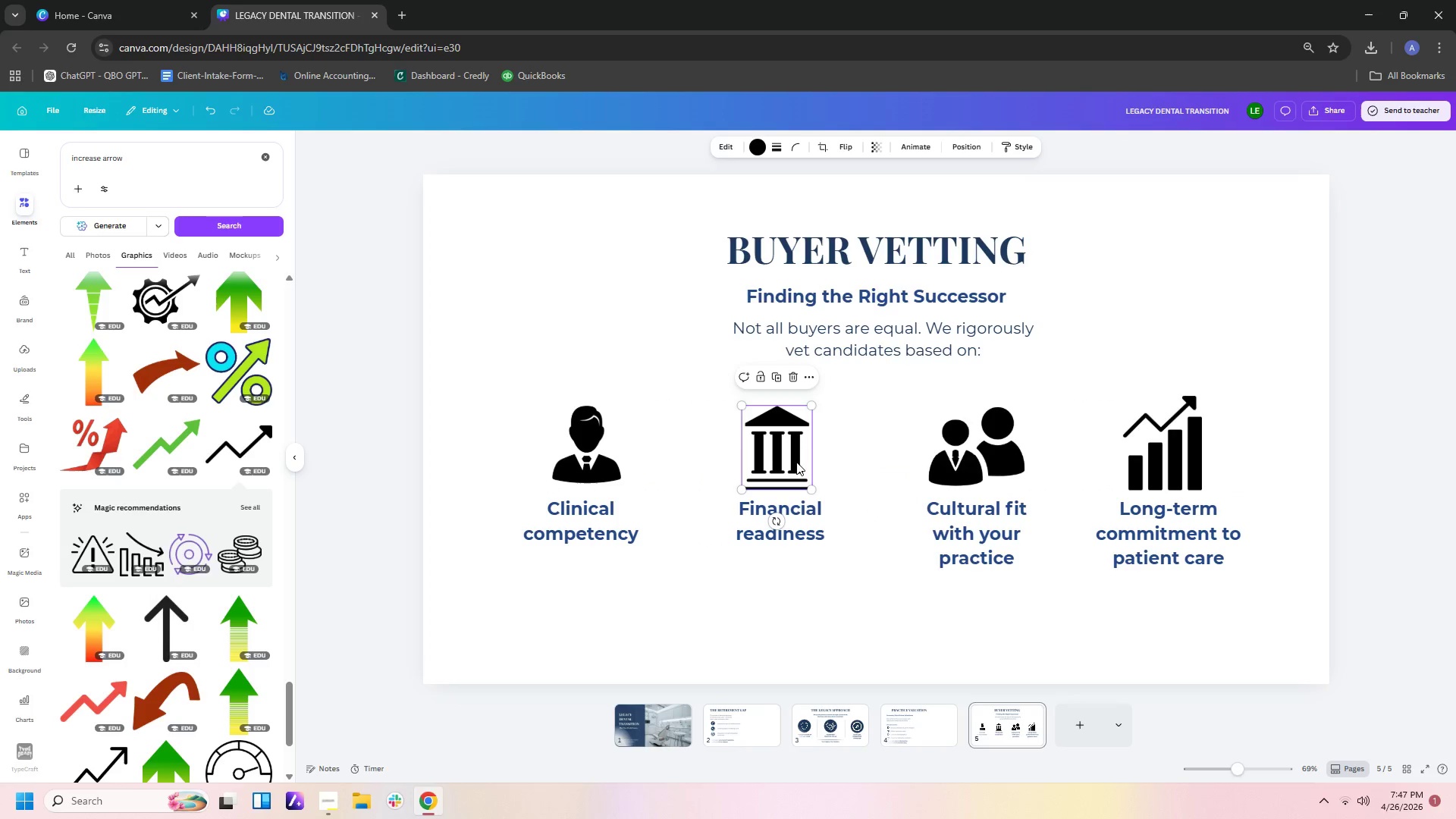 
left_click_drag(start_coordinate=[794, 462], to_coordinate=[799, 457])
 